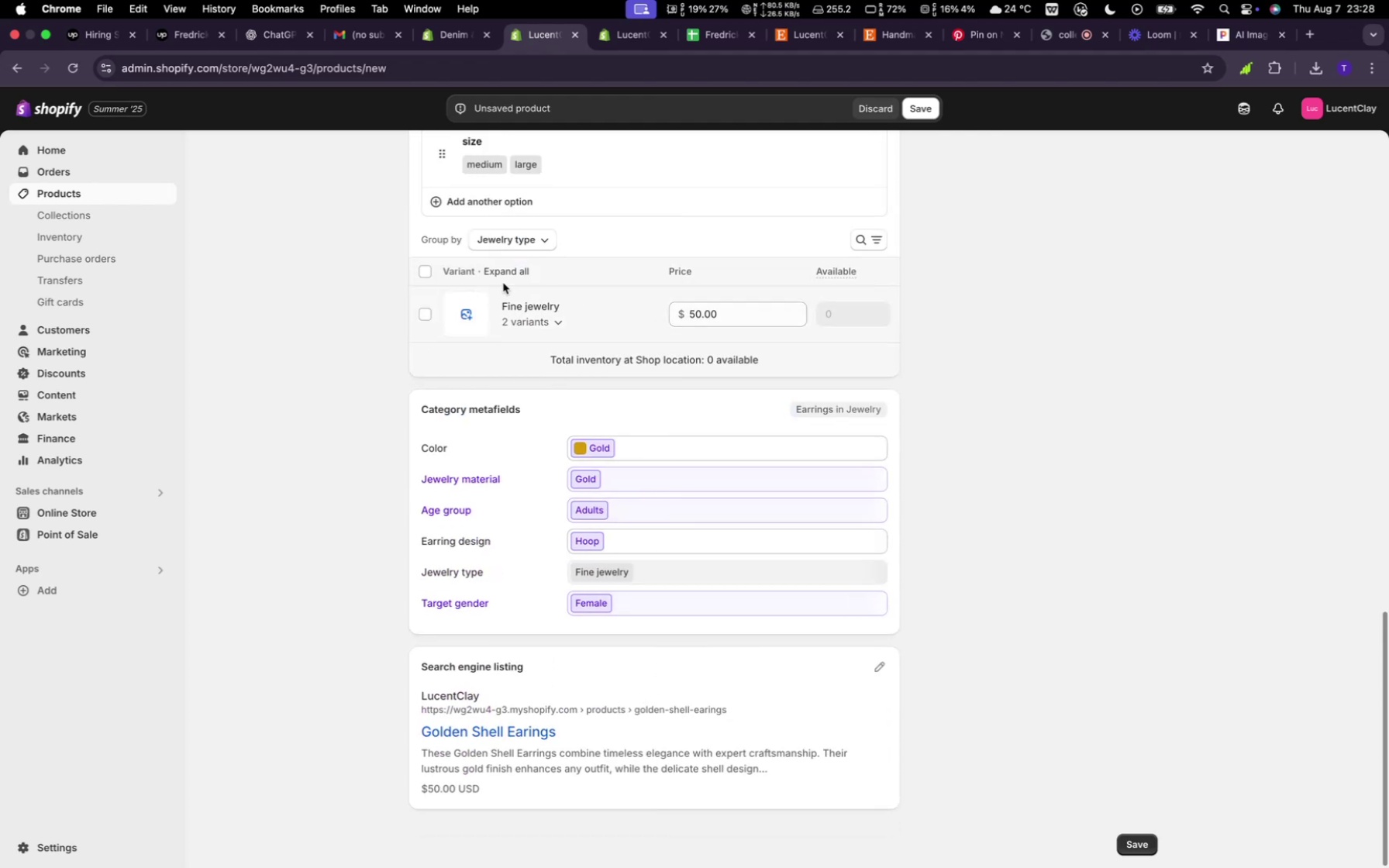 
wait(5.13)
 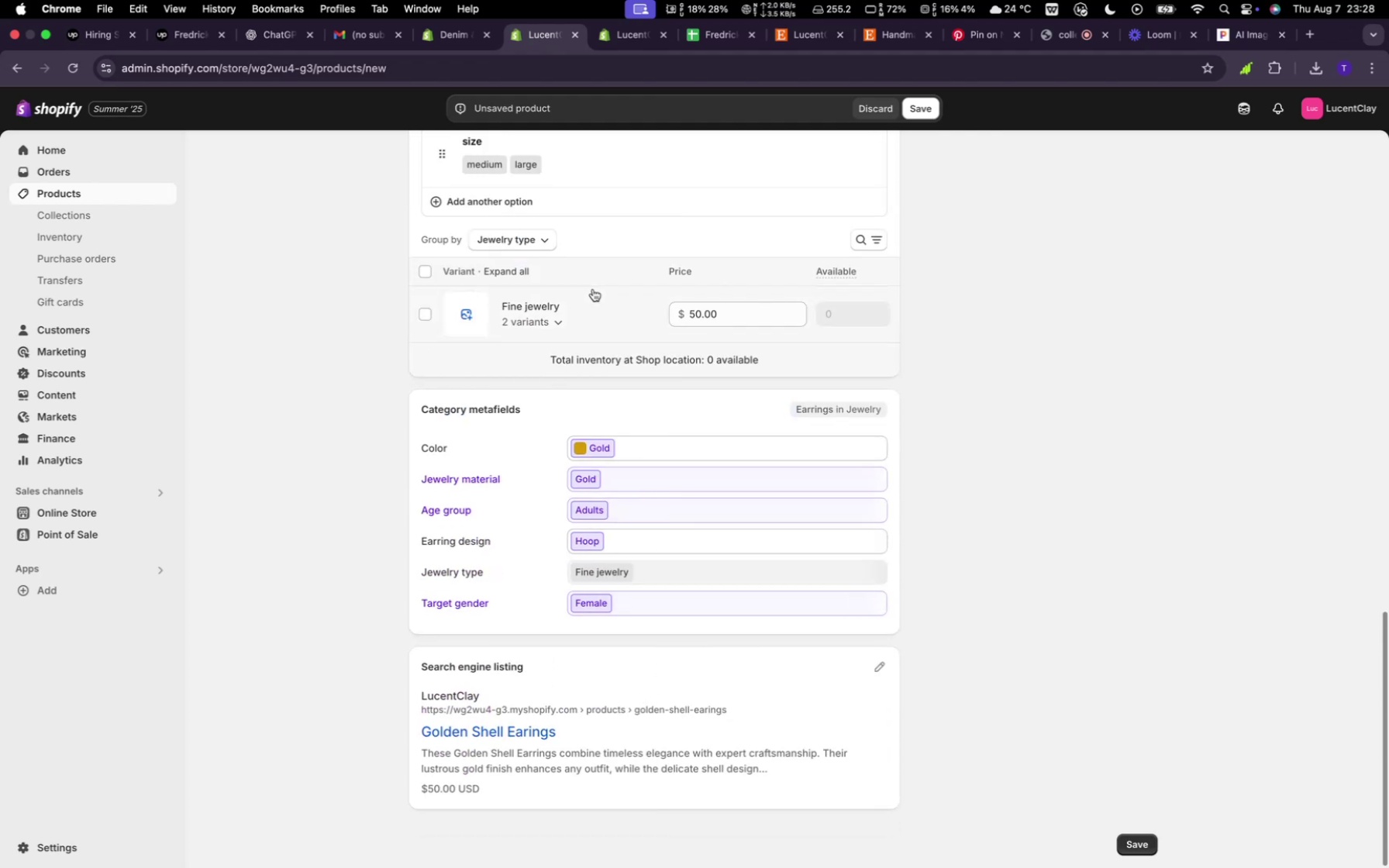 
left_click([533, 242])
 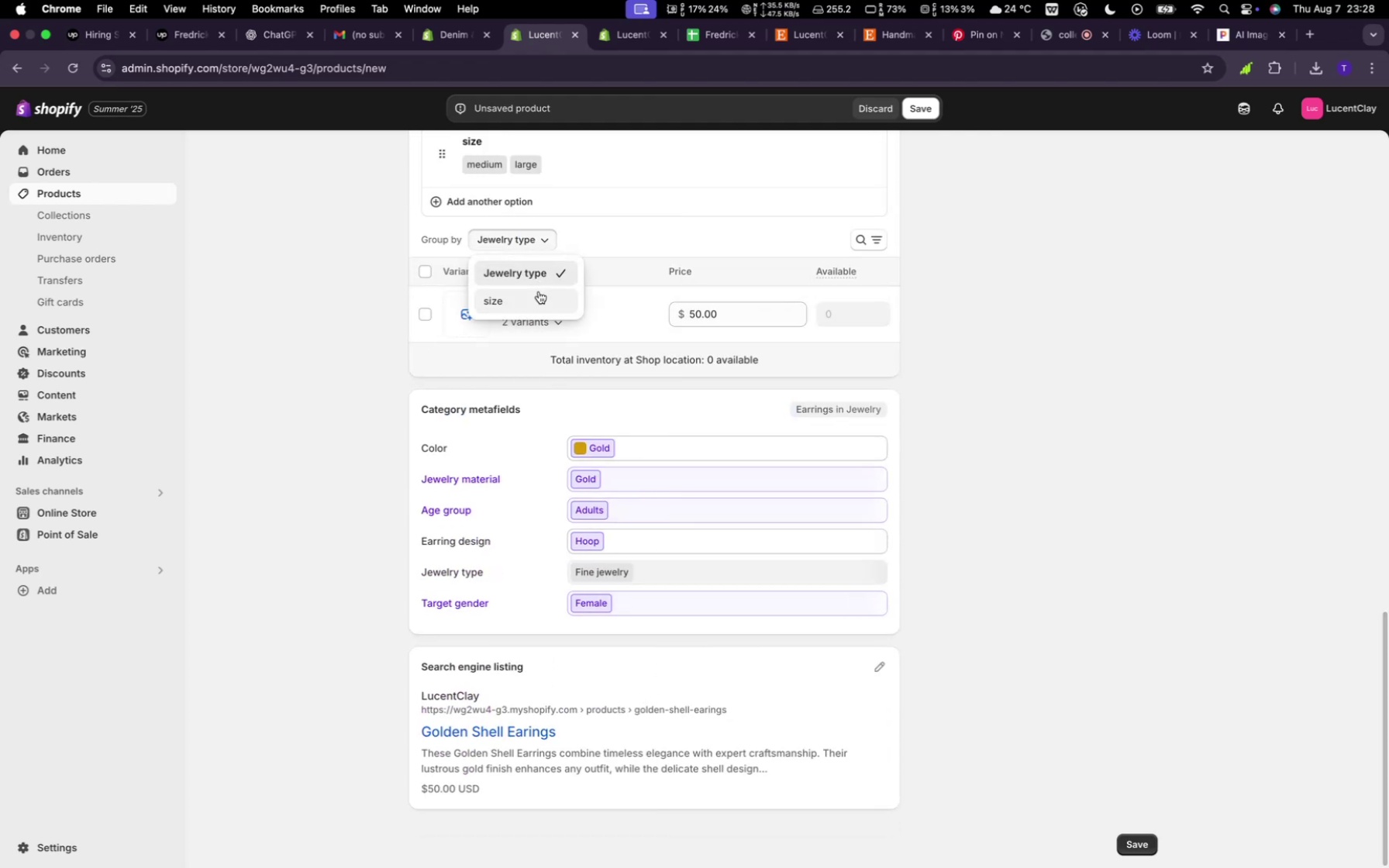 
left_click([539, 291])
 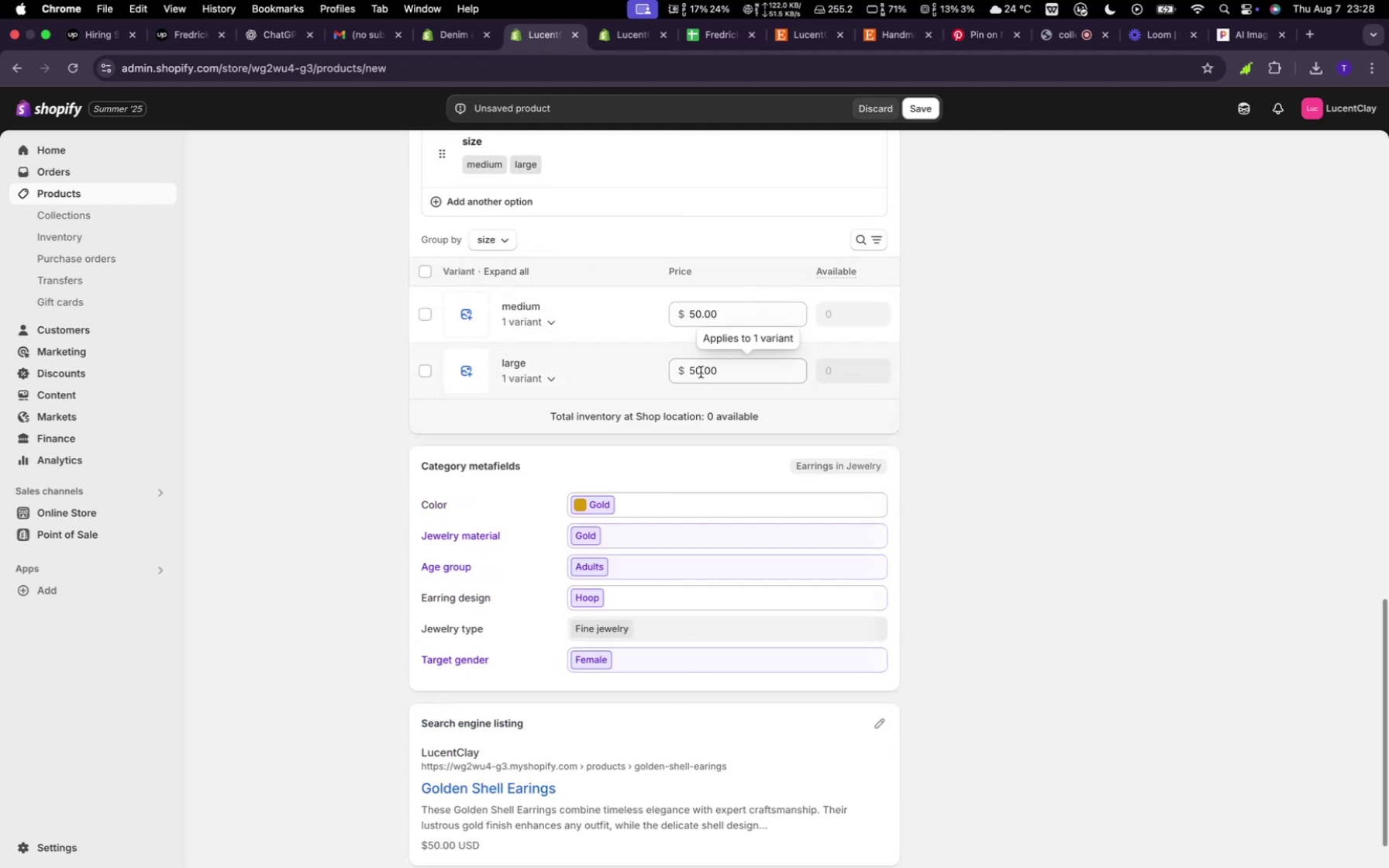 
left_click([700, 370])
 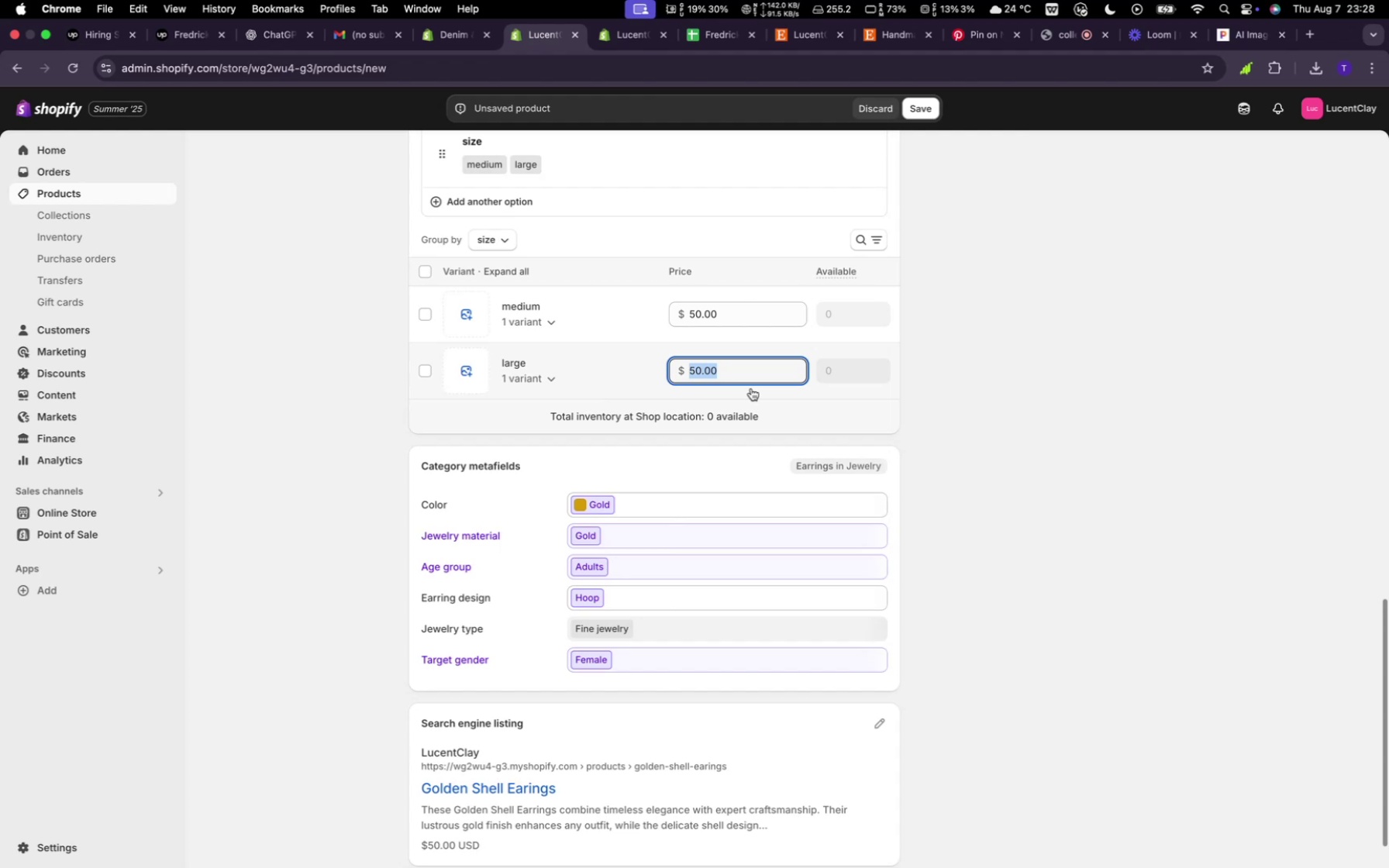 
key(ArrowLeft)
 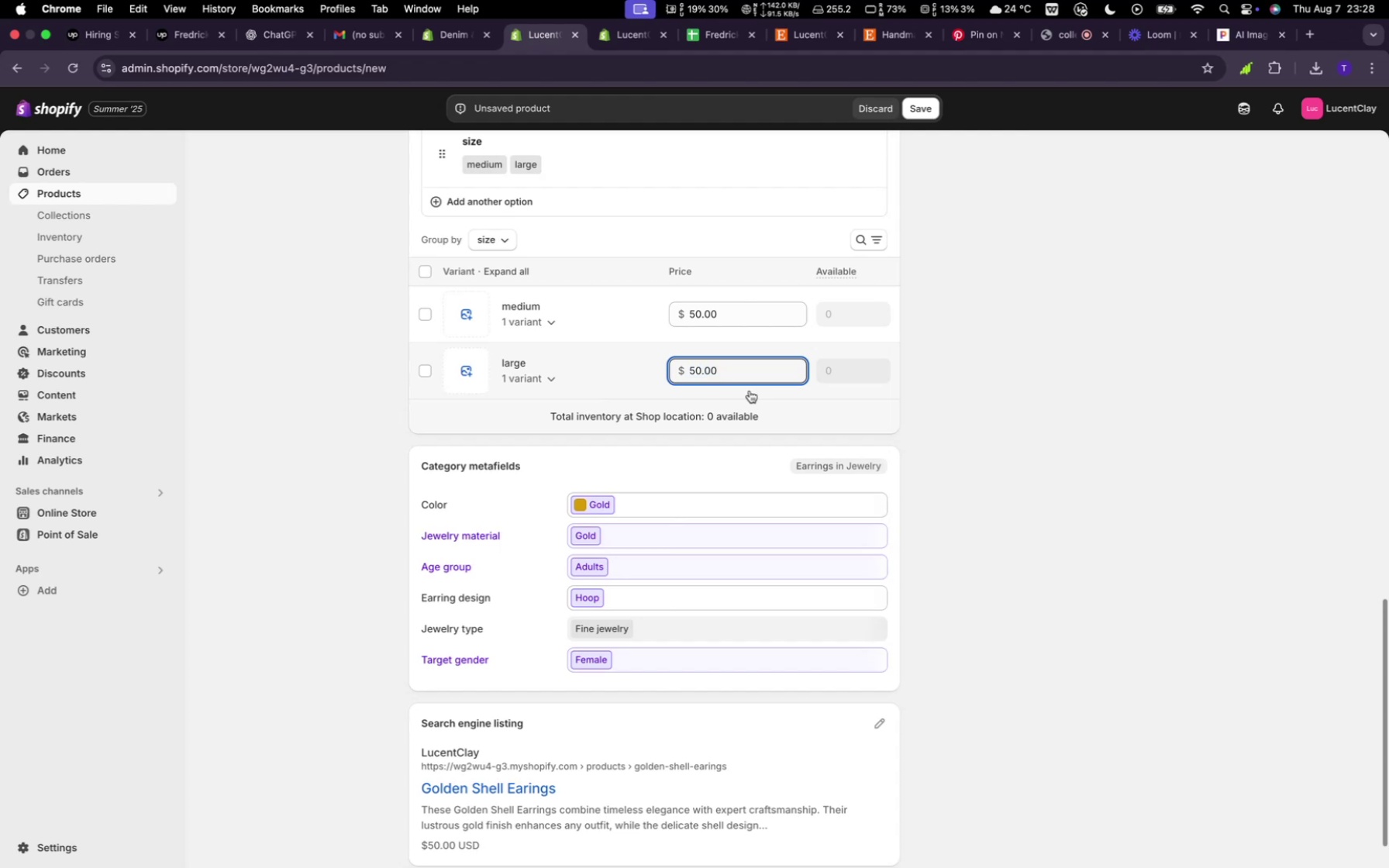 
key(ArrowRight)
 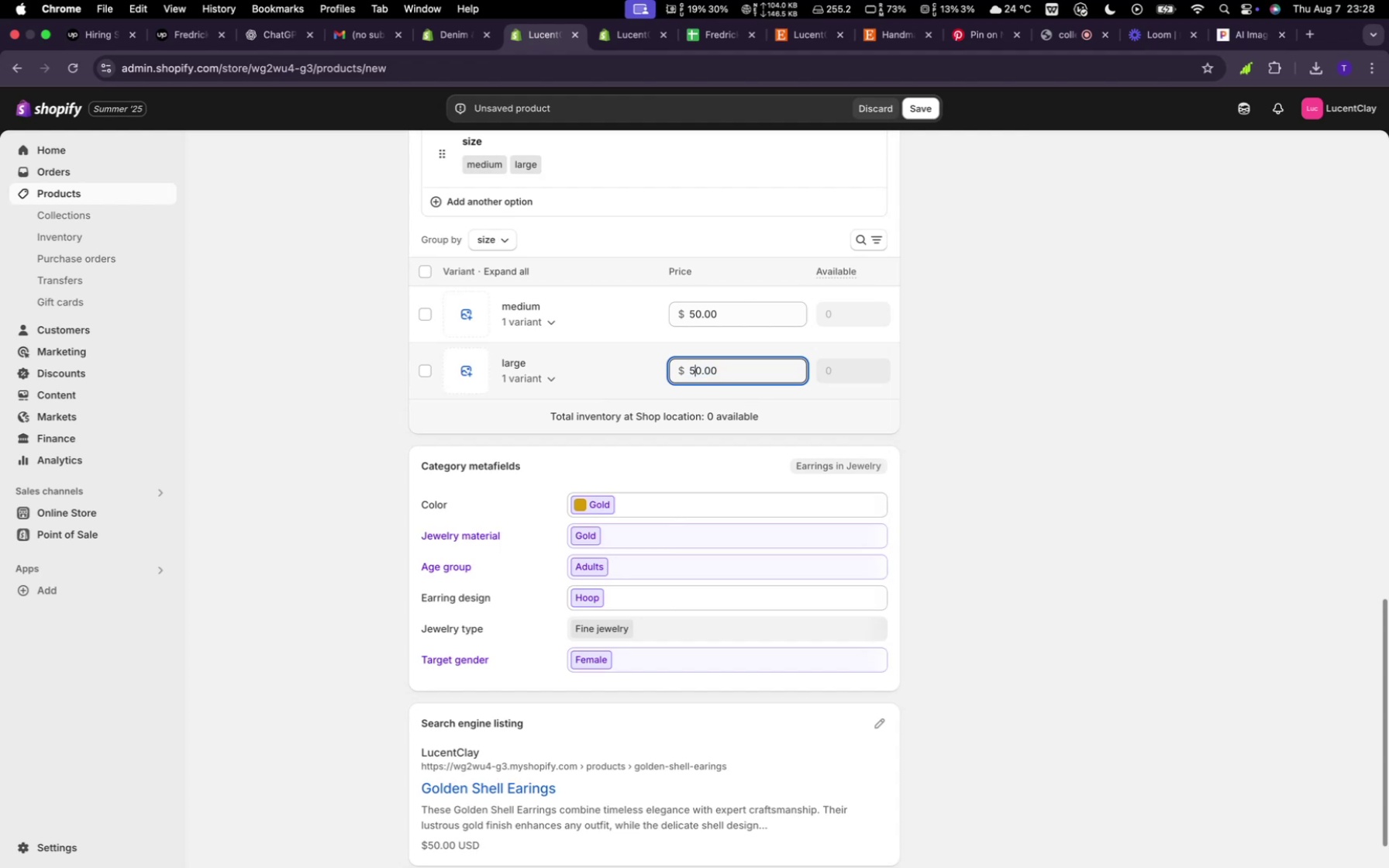 
key(Backspace)
 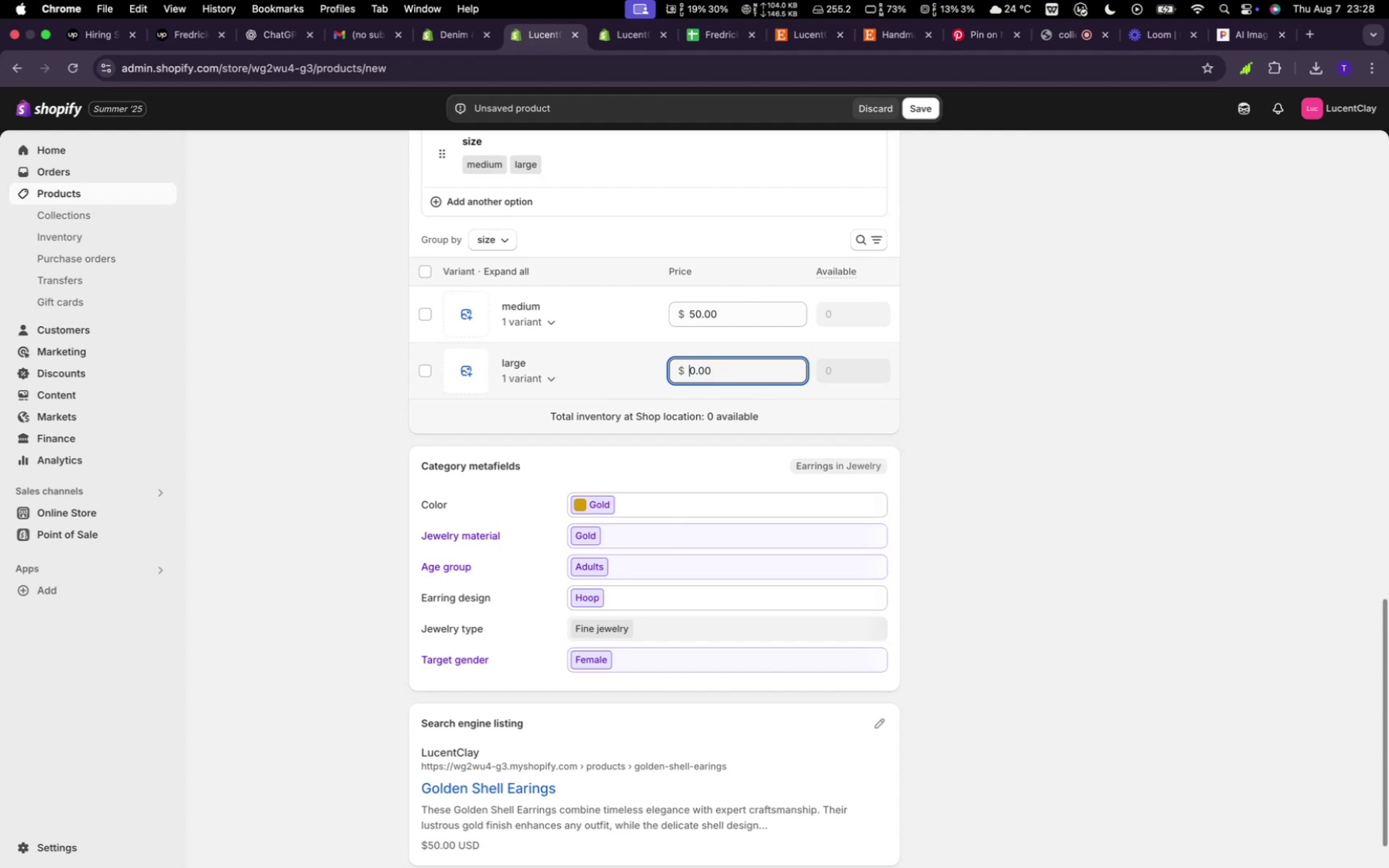 
key(6)
 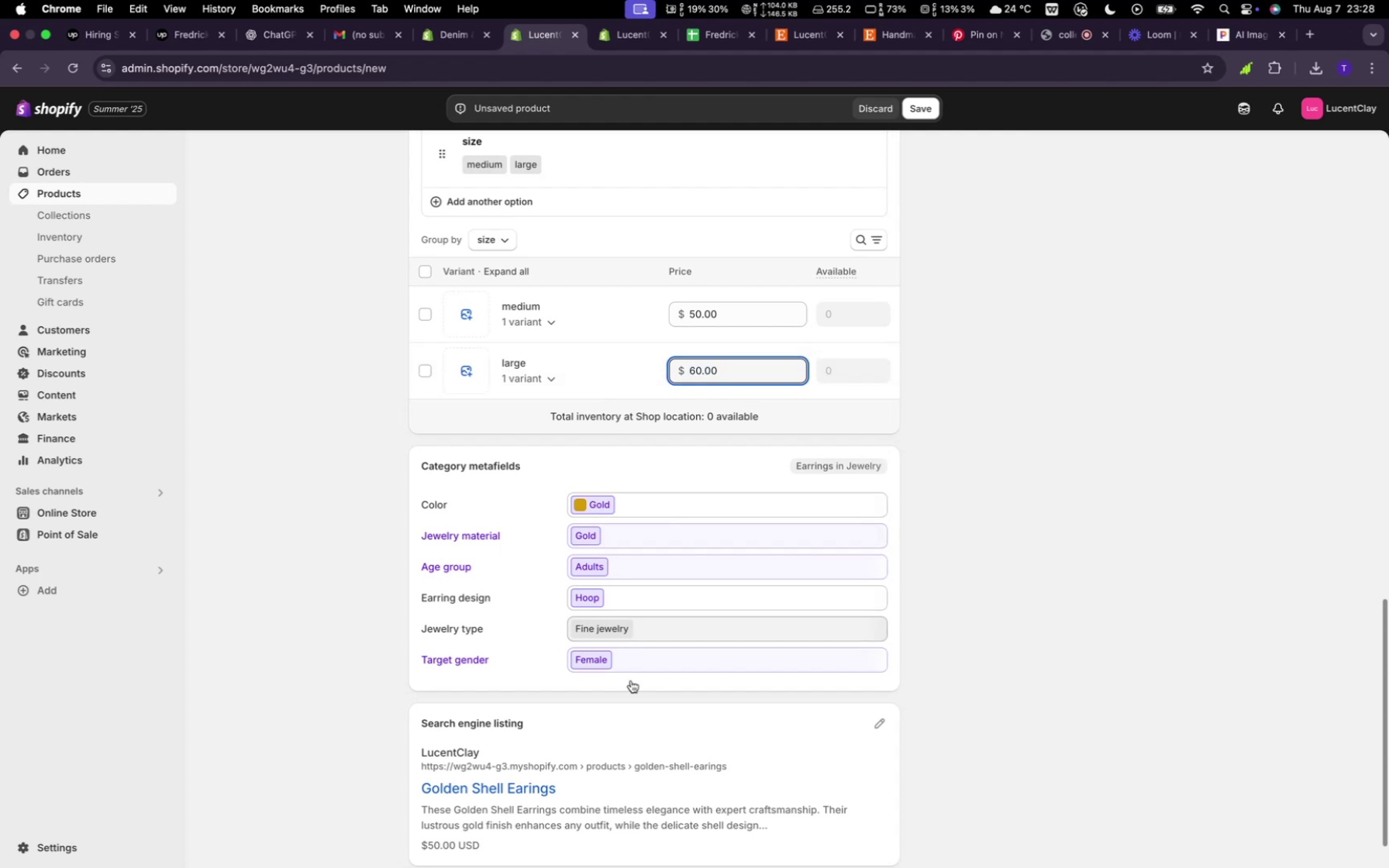 
scroll: coordinate [687, 689], scroll_direction: down, amount: 11.0
 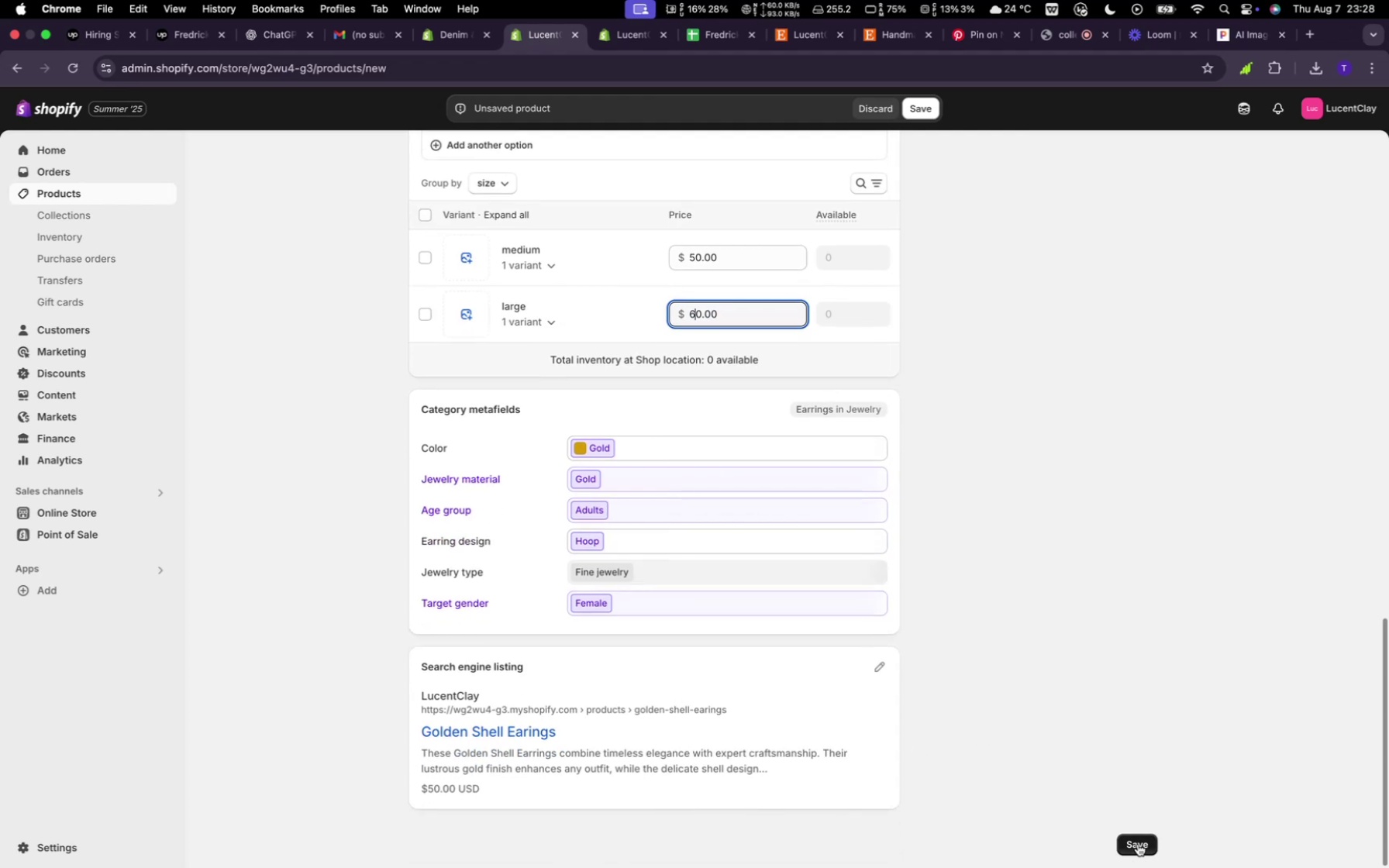 
left_click([1138, 844])
 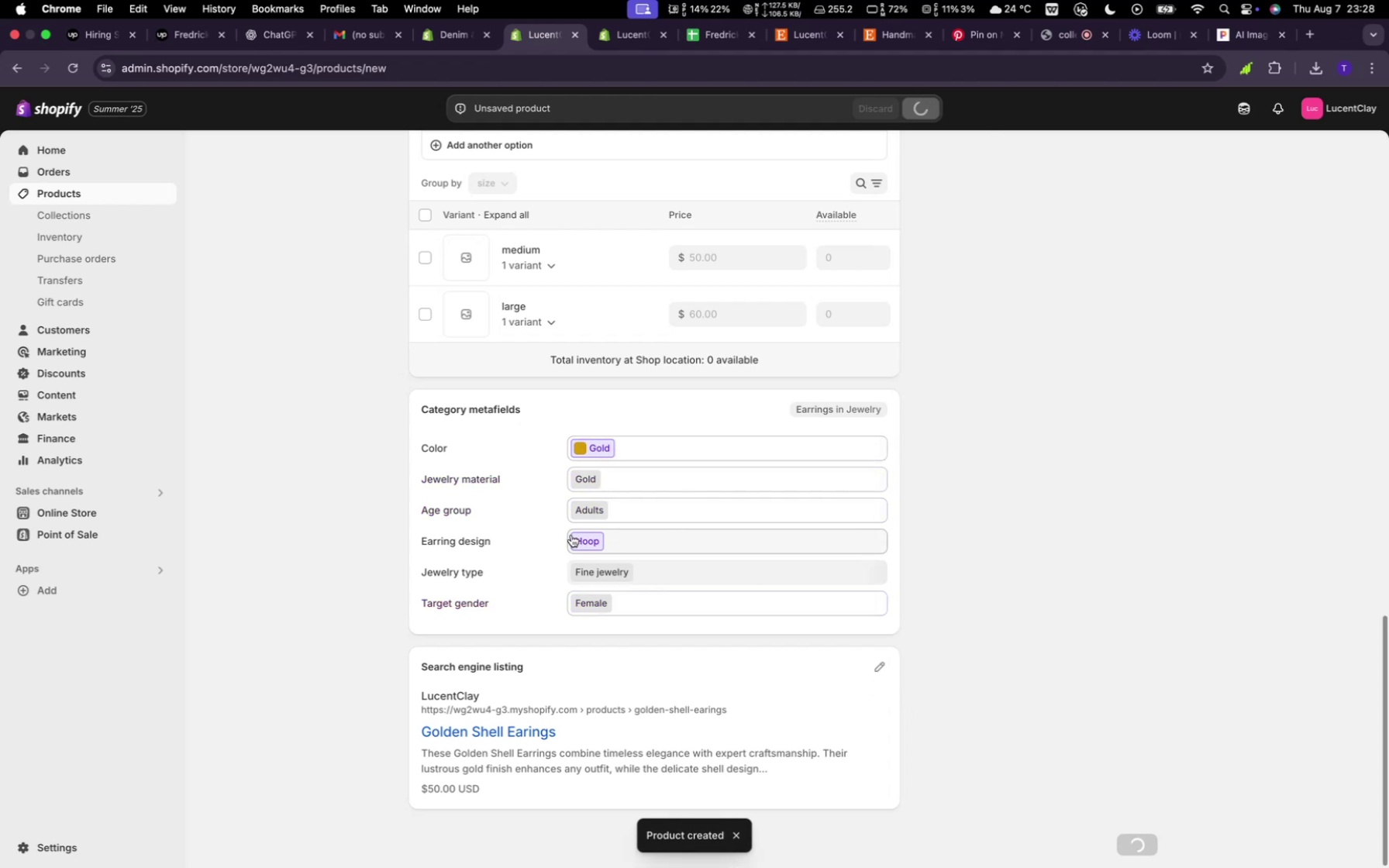 
wait(13.81)
 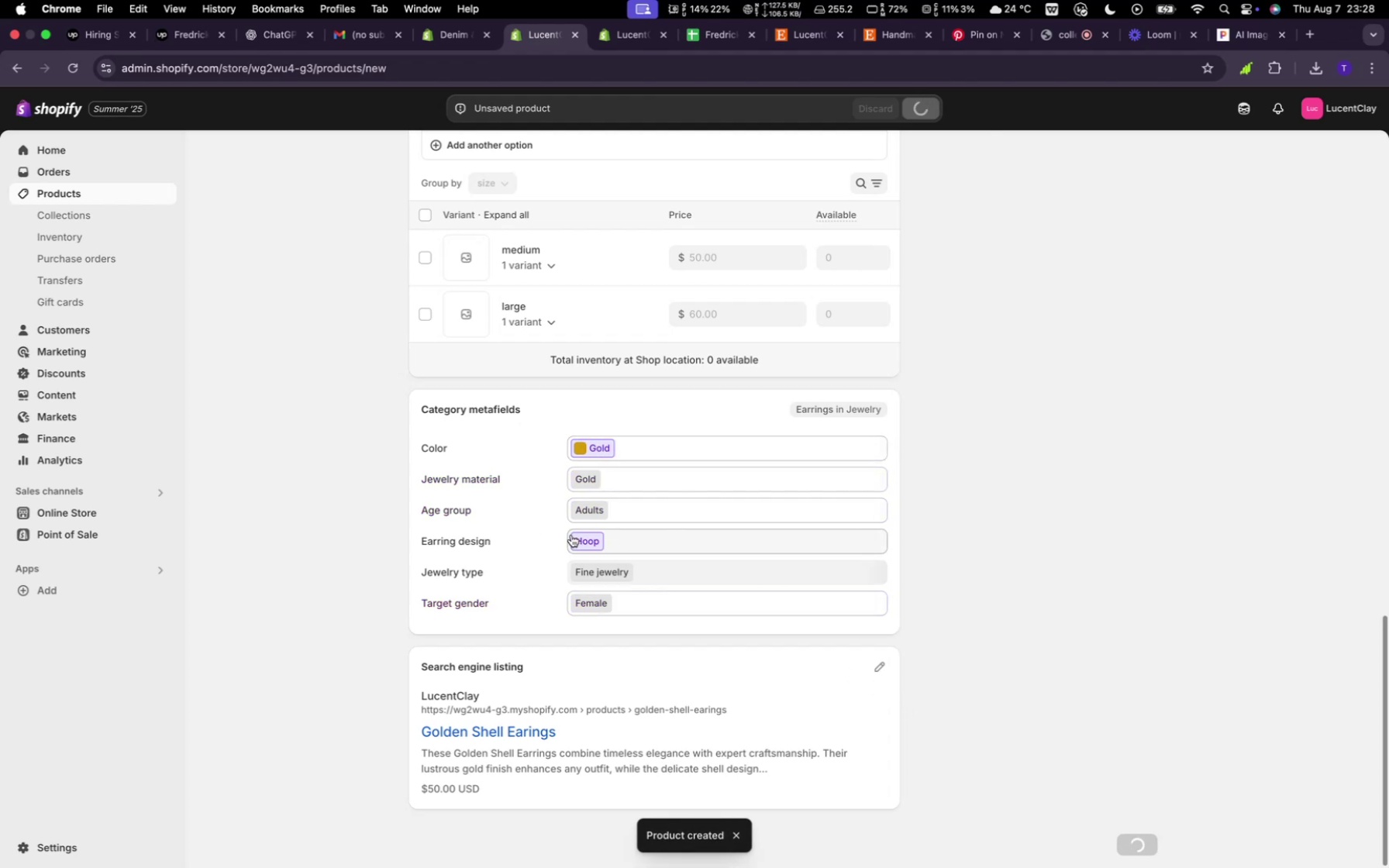 
scroll: coordinate [695, 507], scroll_direction: down, amount: 24.0
 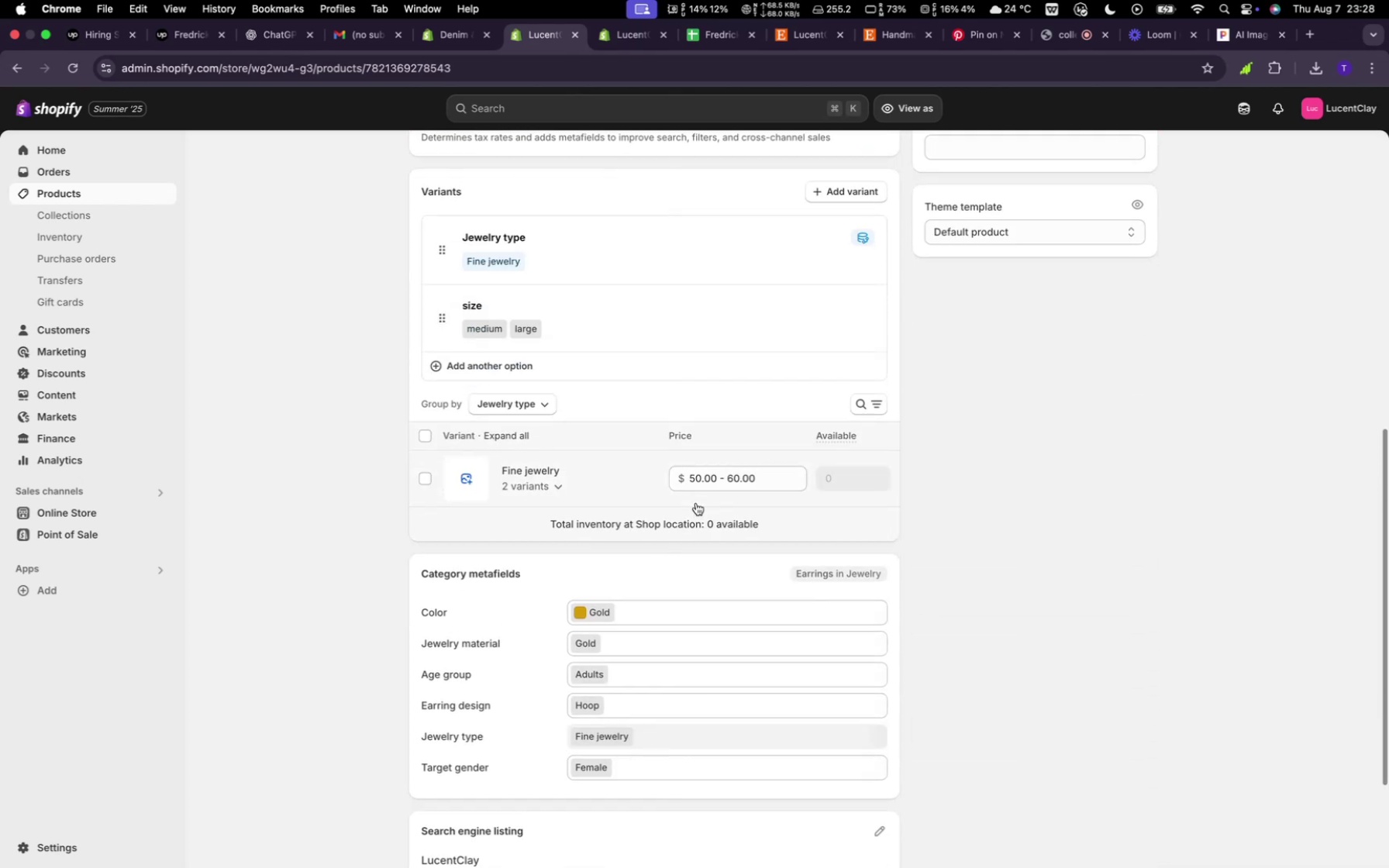 
scroll: coordinate [698, 500], scroll_direction: up, amount: 22.0
 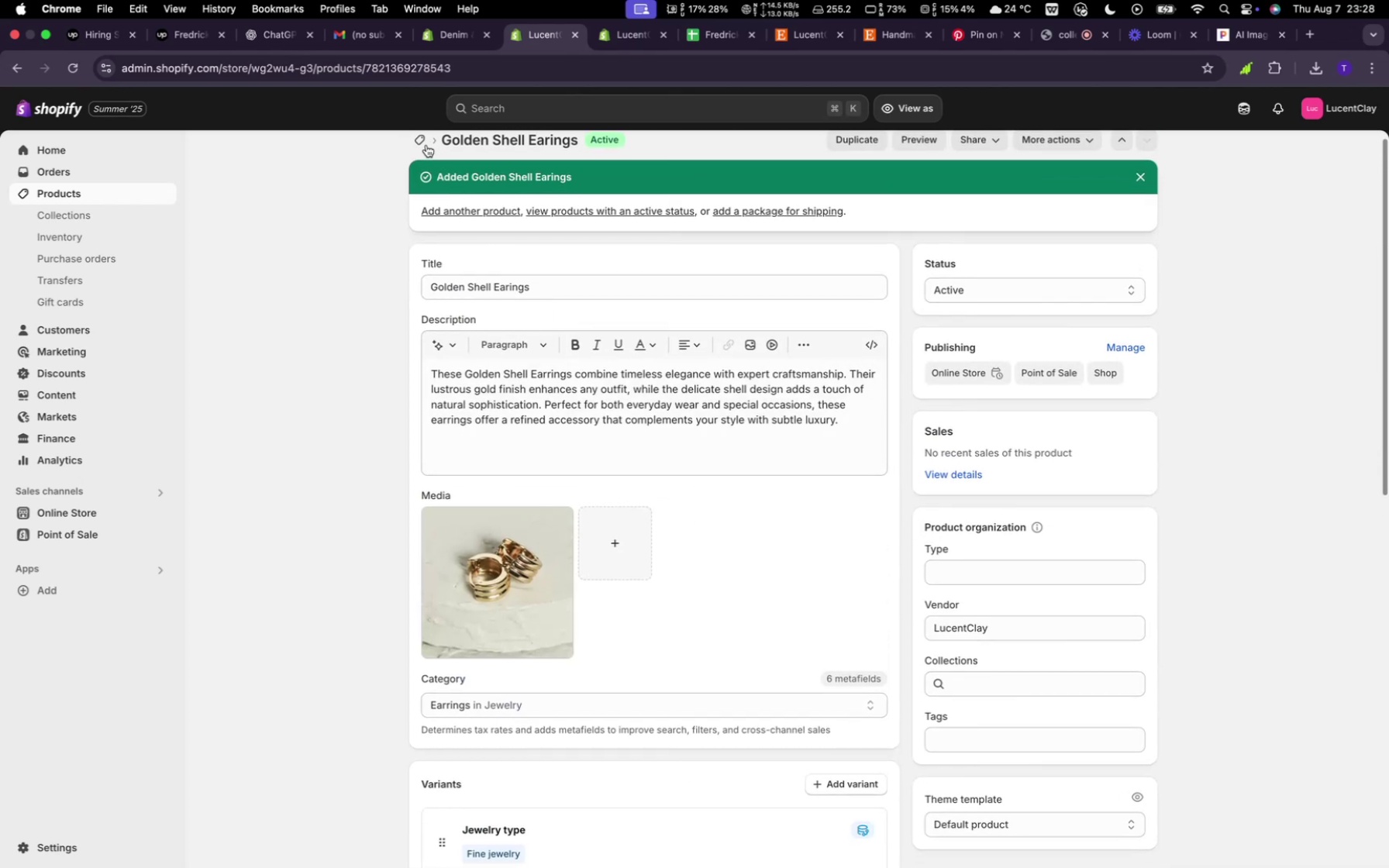 
left_click([422, 140])
 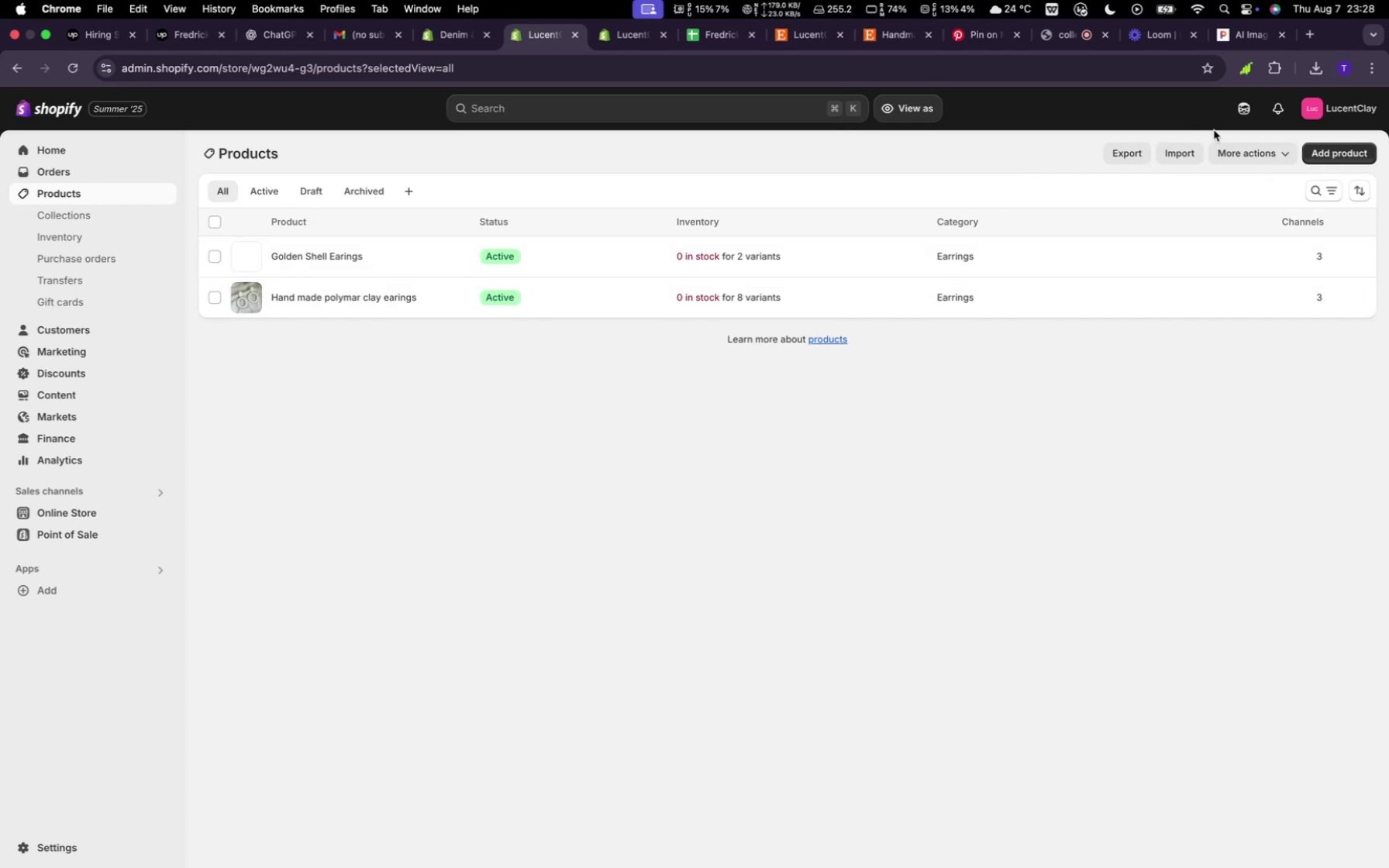 
wait(6.78)
 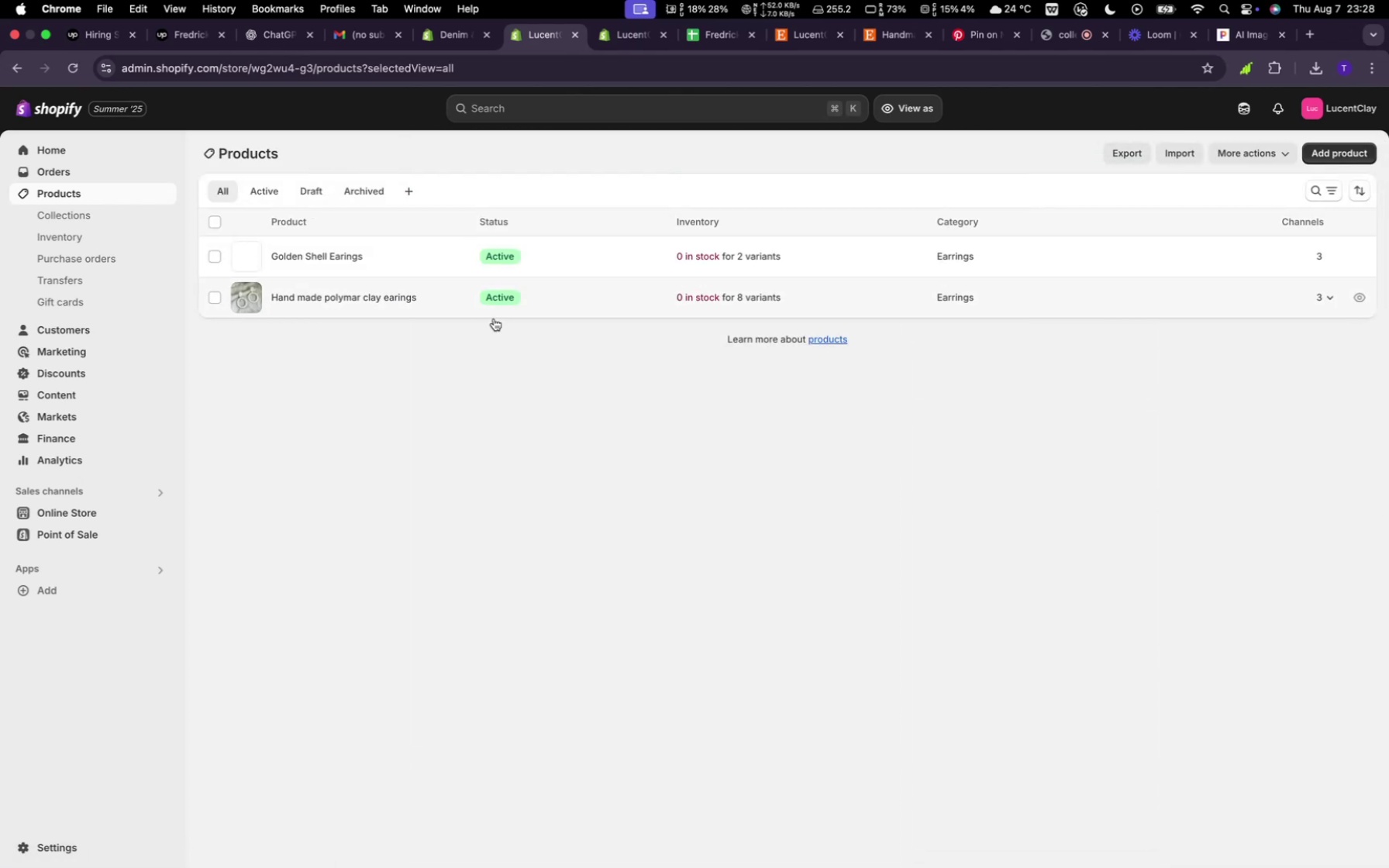 
left_click([1319, 151])
 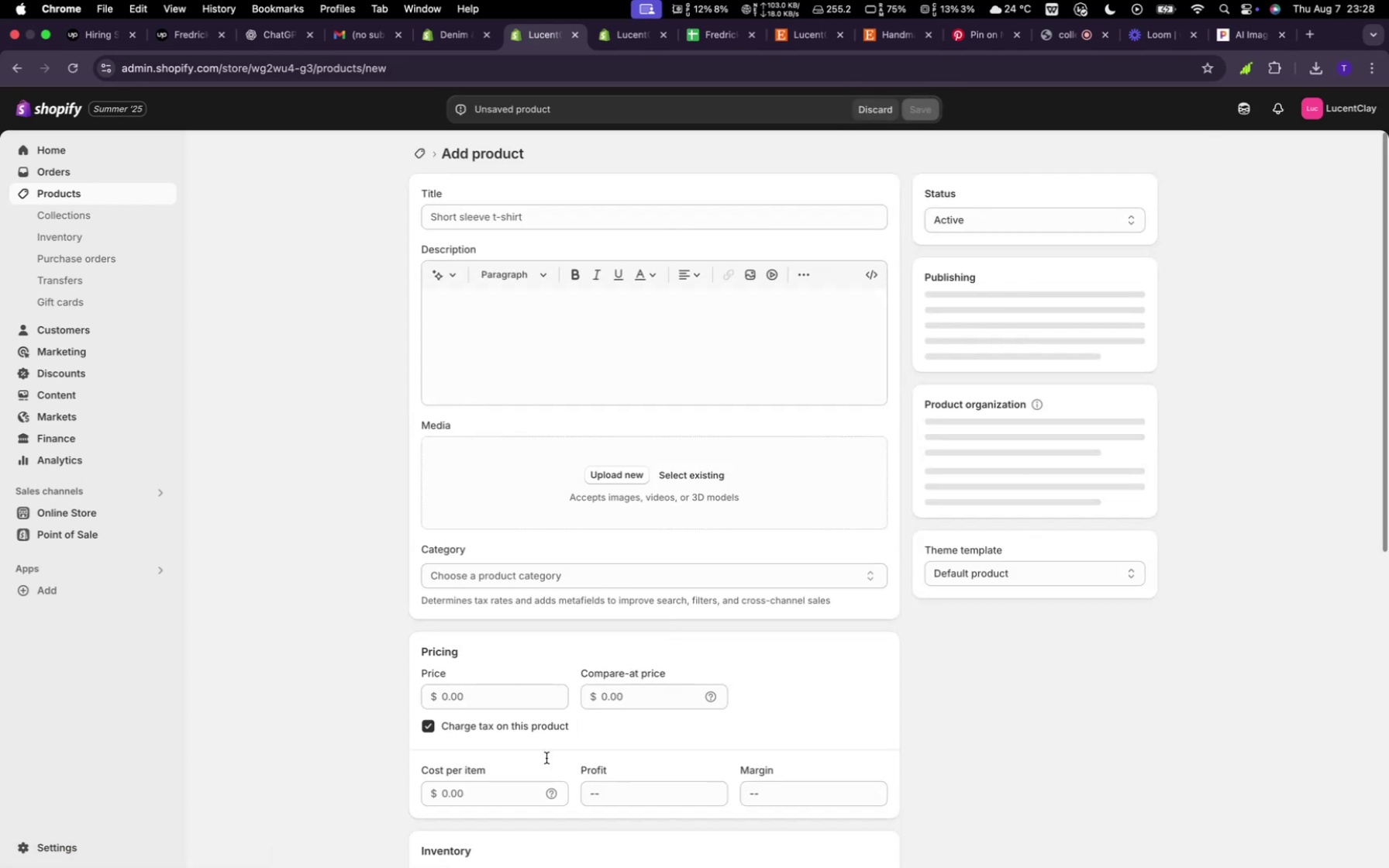 
mouse_move([638, 491])
 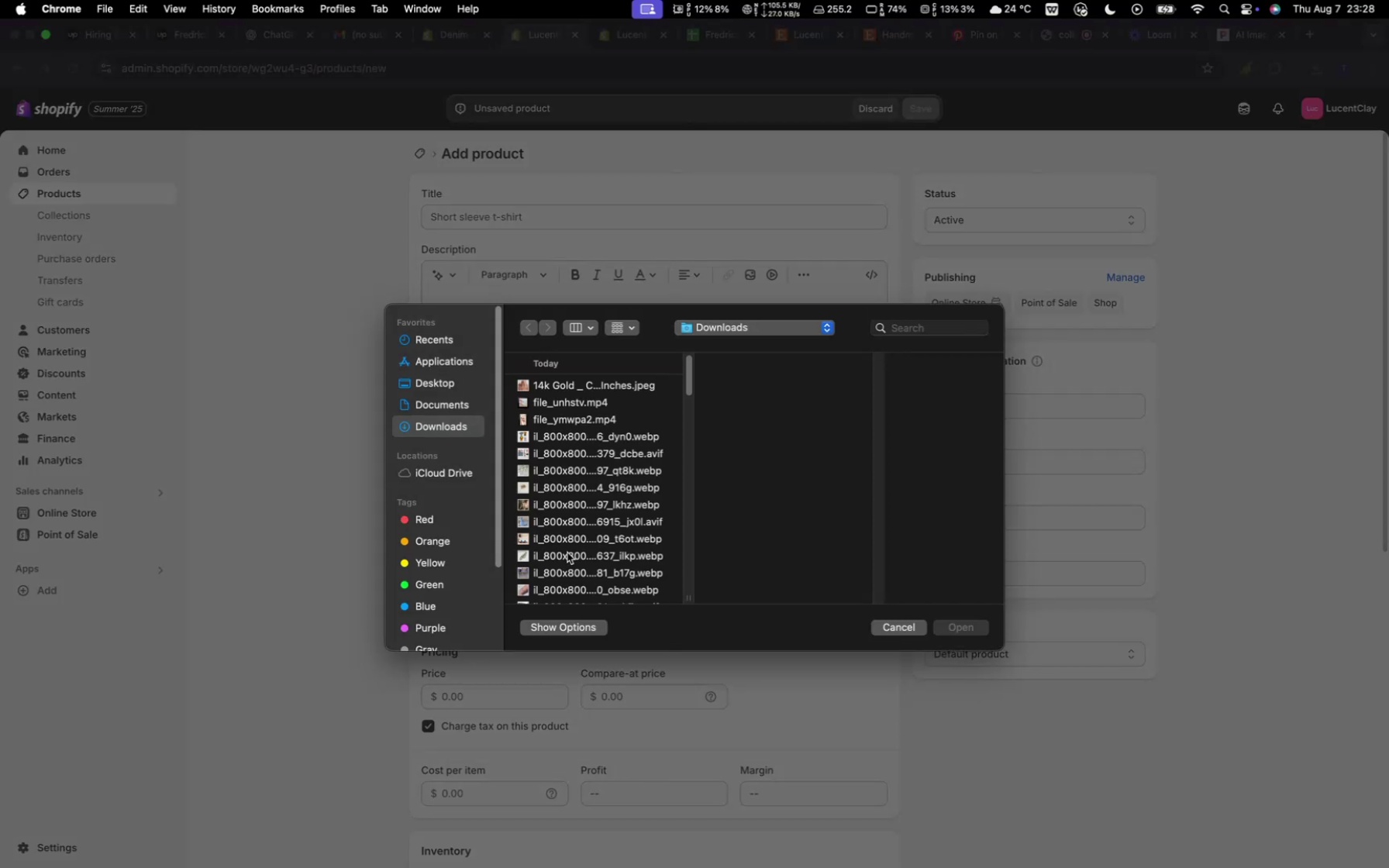 
scroll: coordinate [568, 551], scroll_direction: up, amount: 22.0
 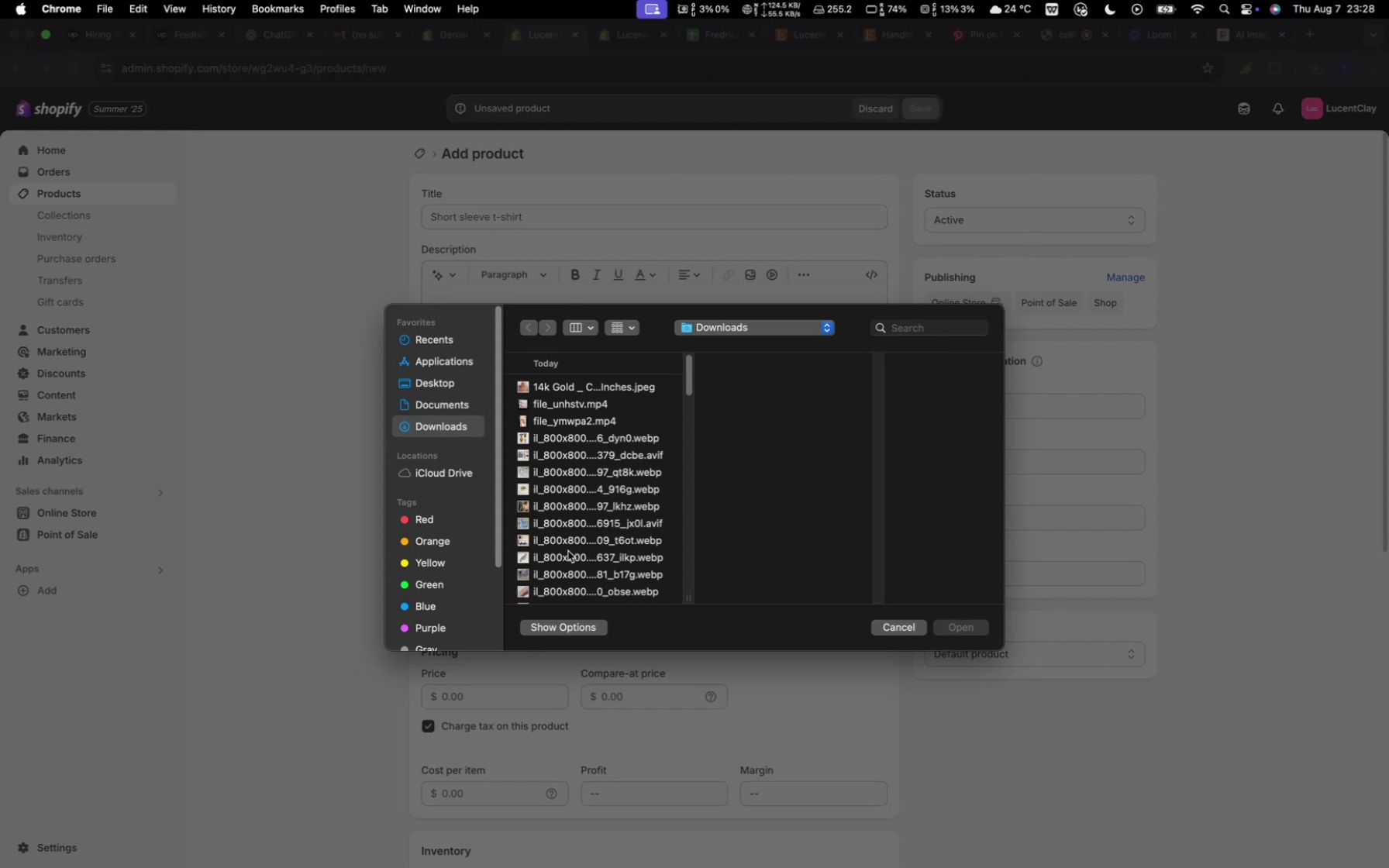 
scroll: coordinate [575, 546], scroll_direction: down, amount: 3.0
 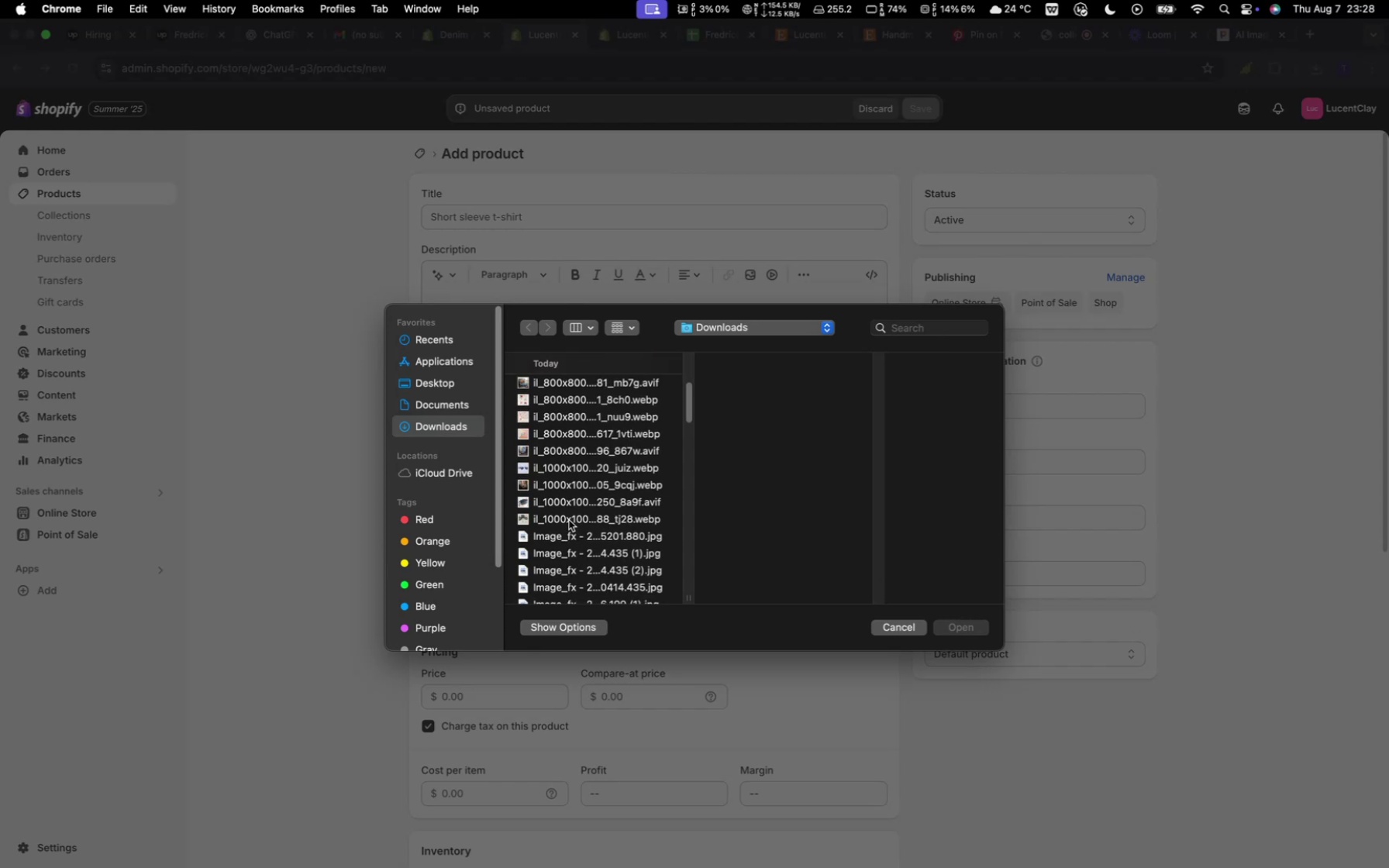 
left_click([570, 520])
 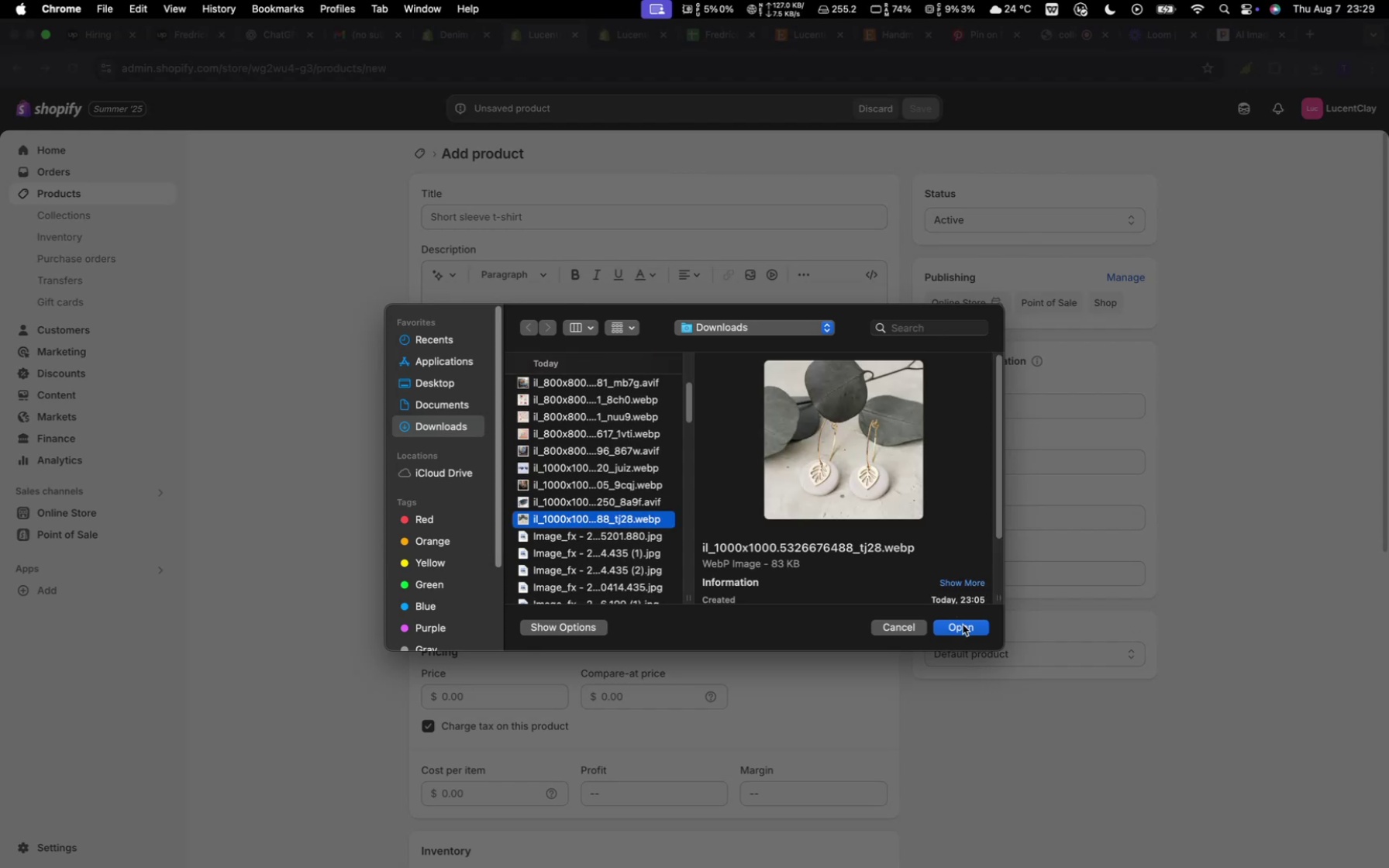 
left_click([963, 629])
 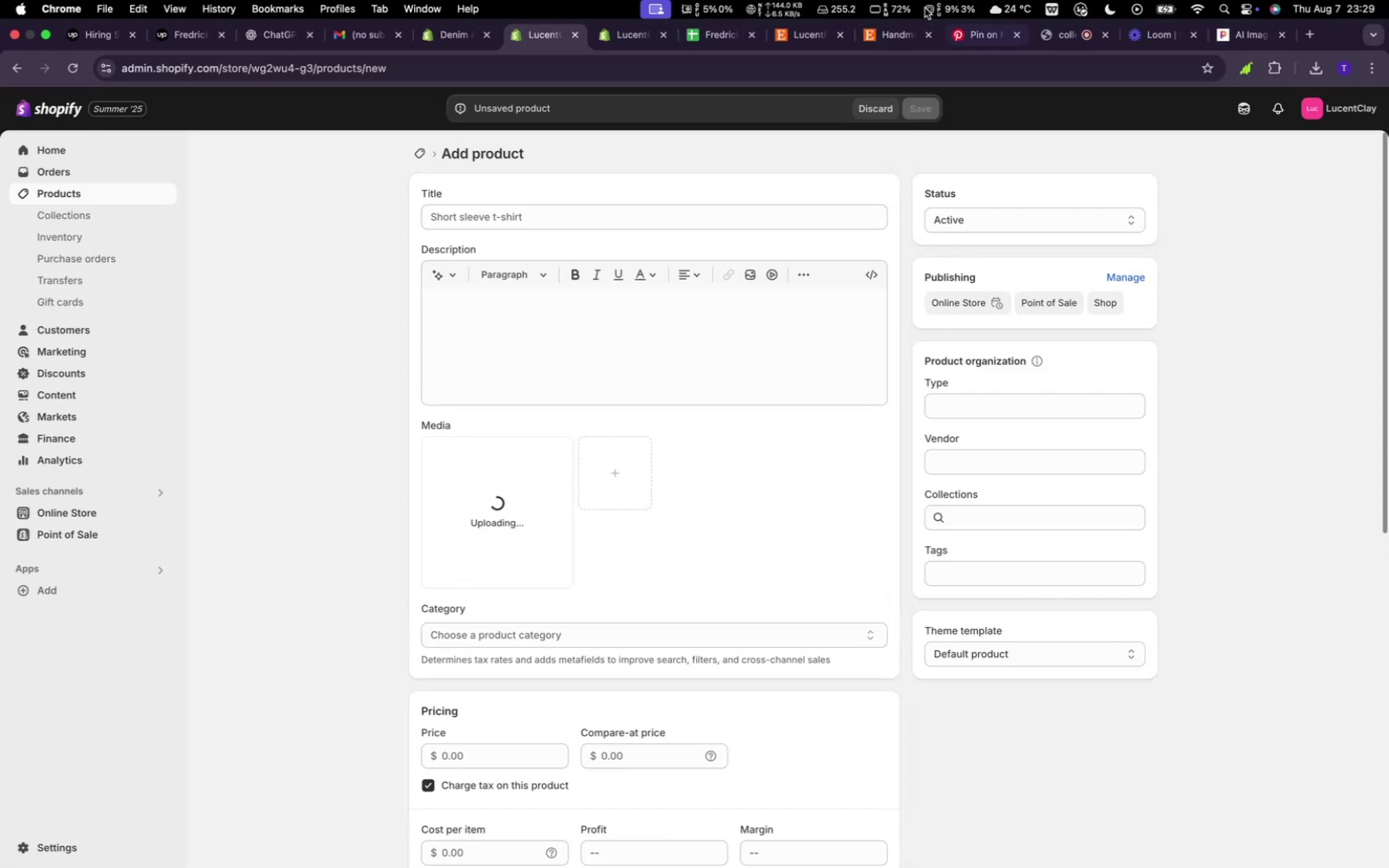 
mouse_move([850, 35])
 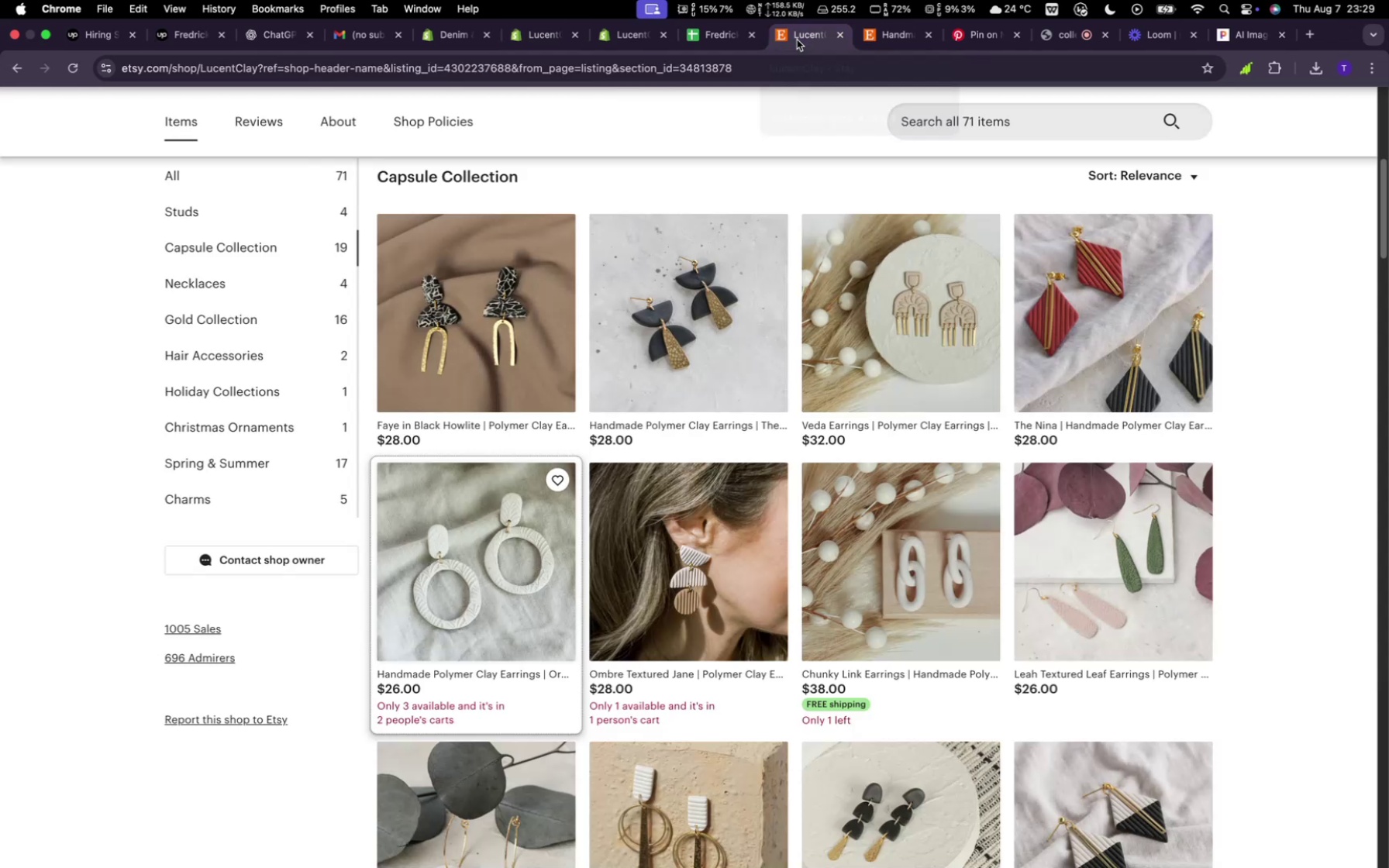 
left_click([797, 40])
 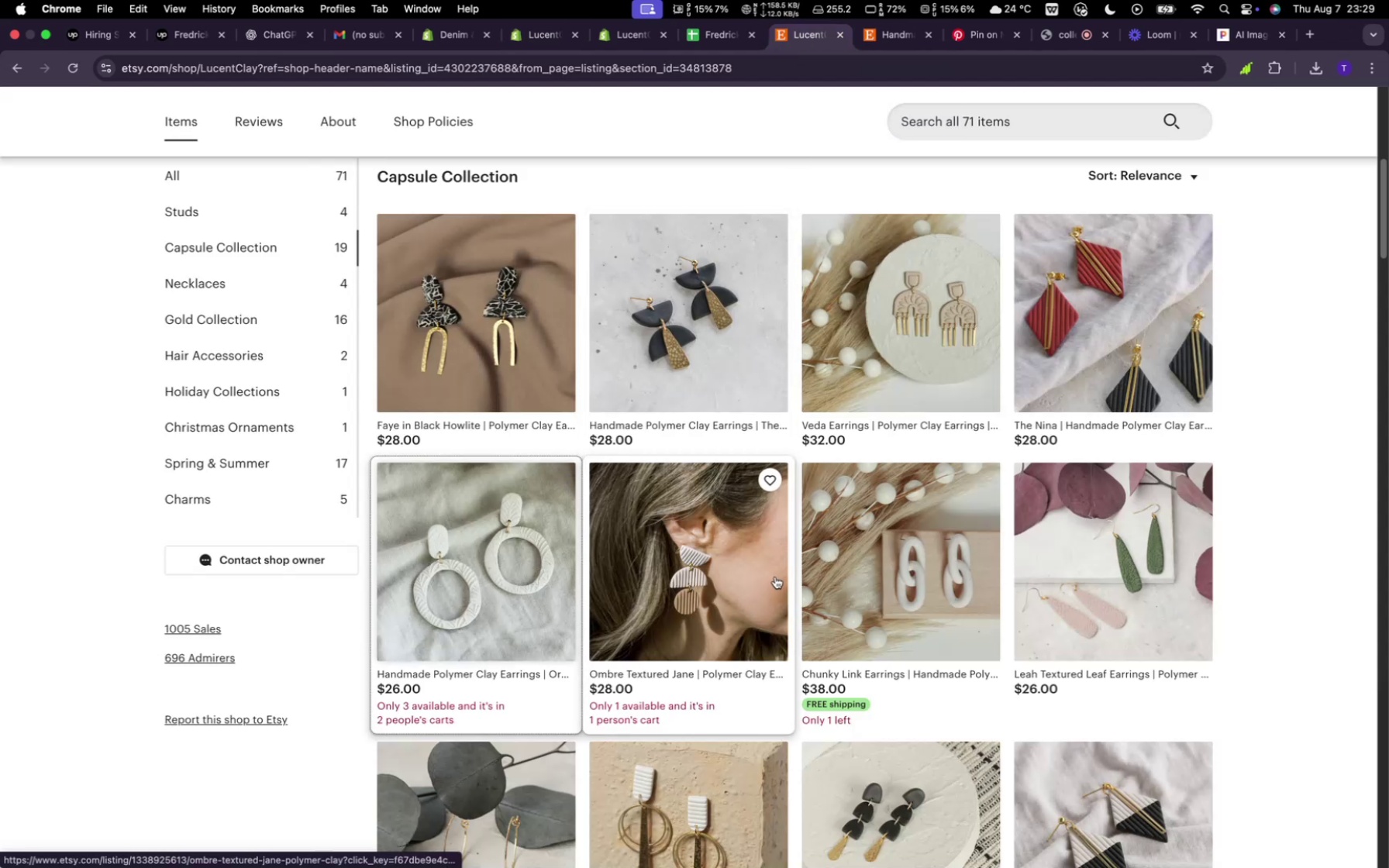 
scroll: coordinate [775, 574], scroll_direction: down, amount: 8.0
 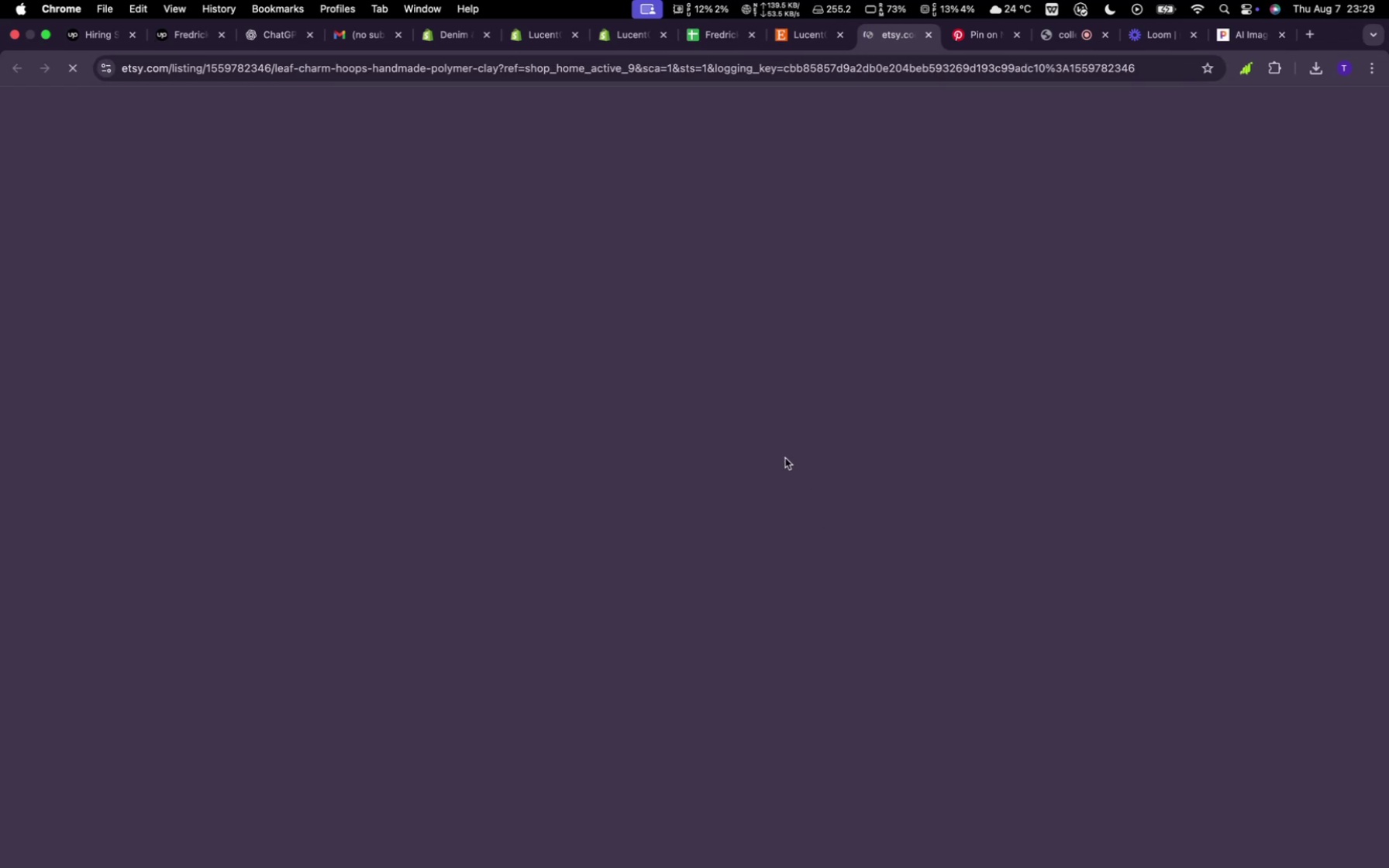 
wait(18.21)
 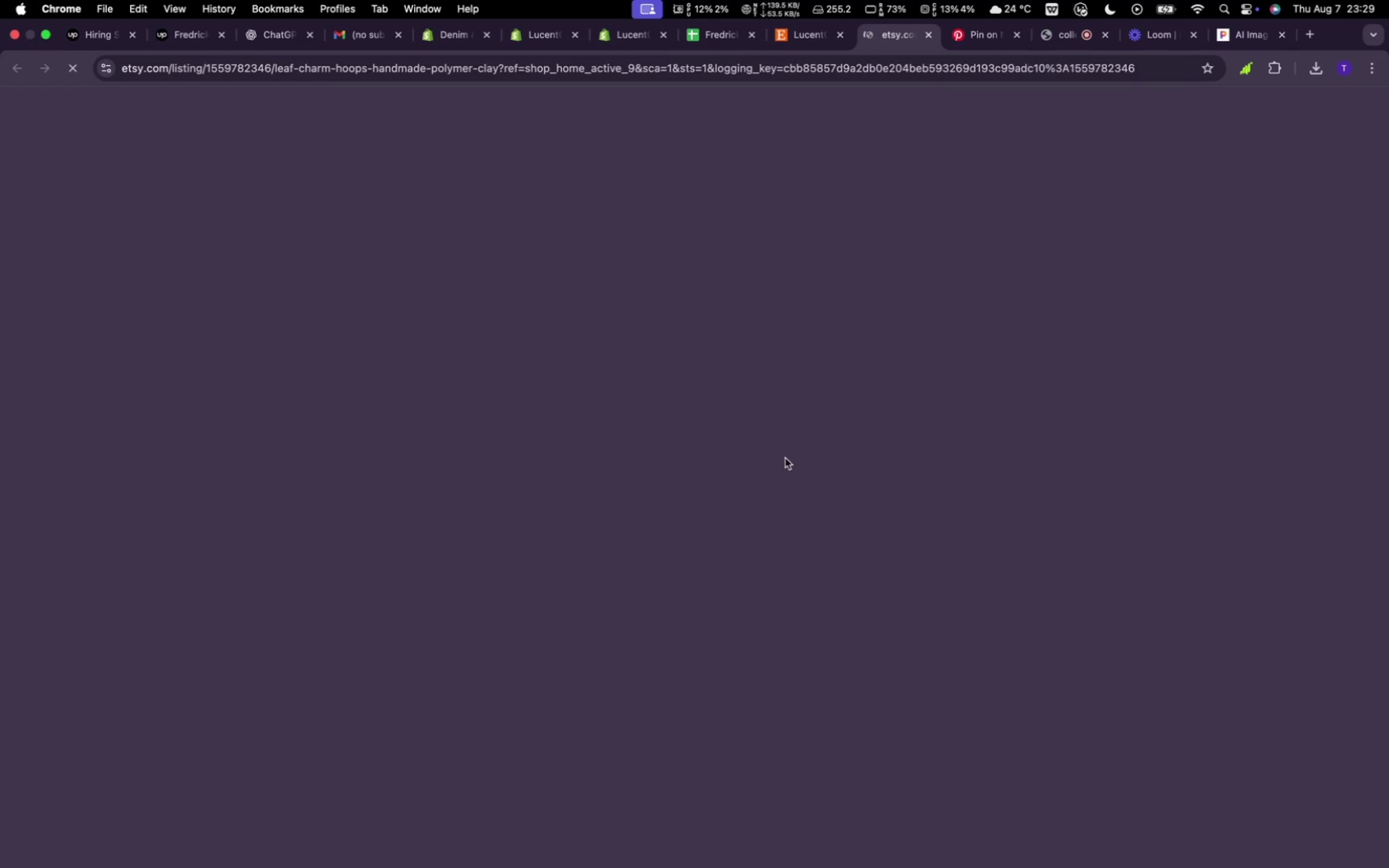 
left_click([808, 488])
 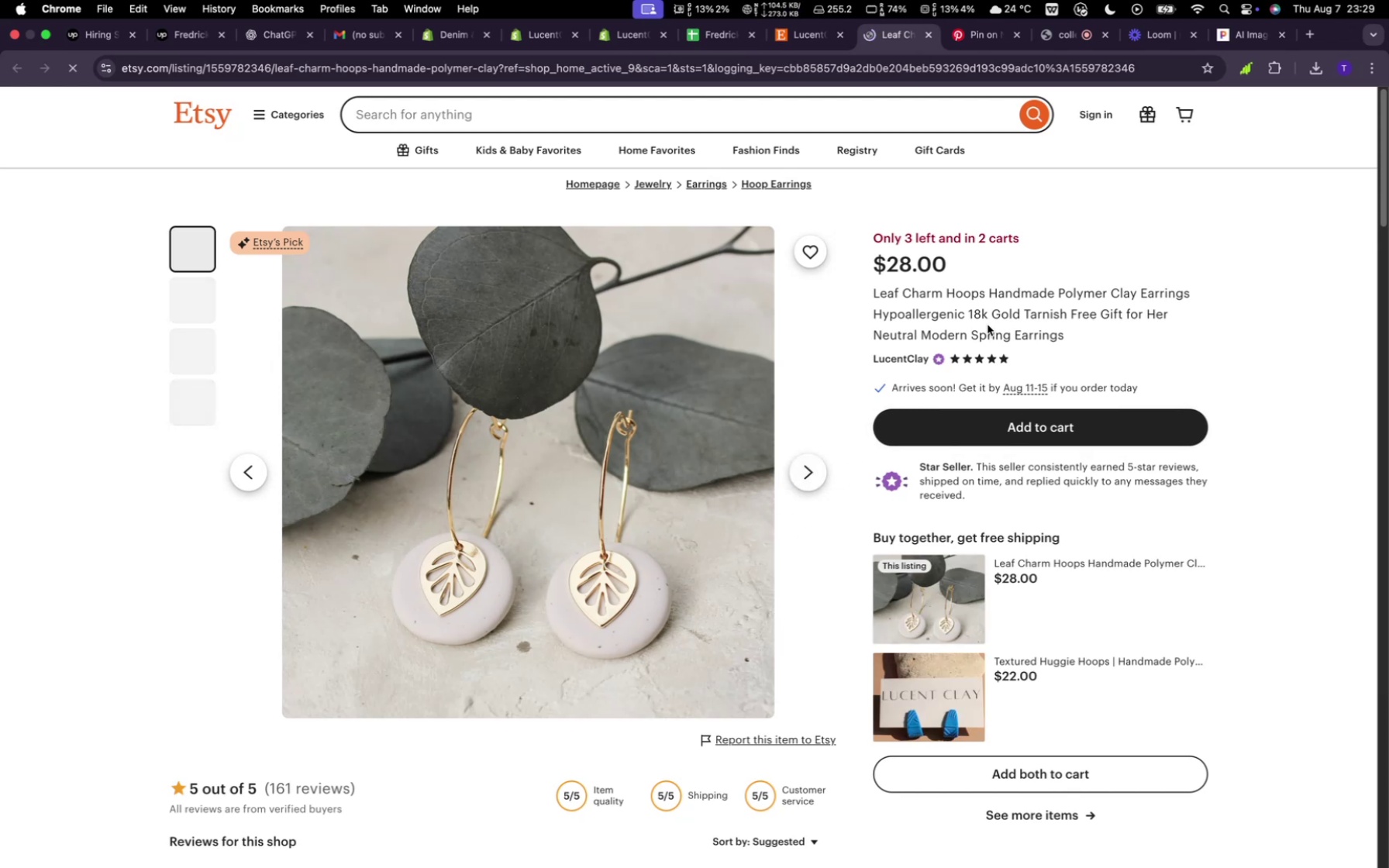 
wait(6.15)
 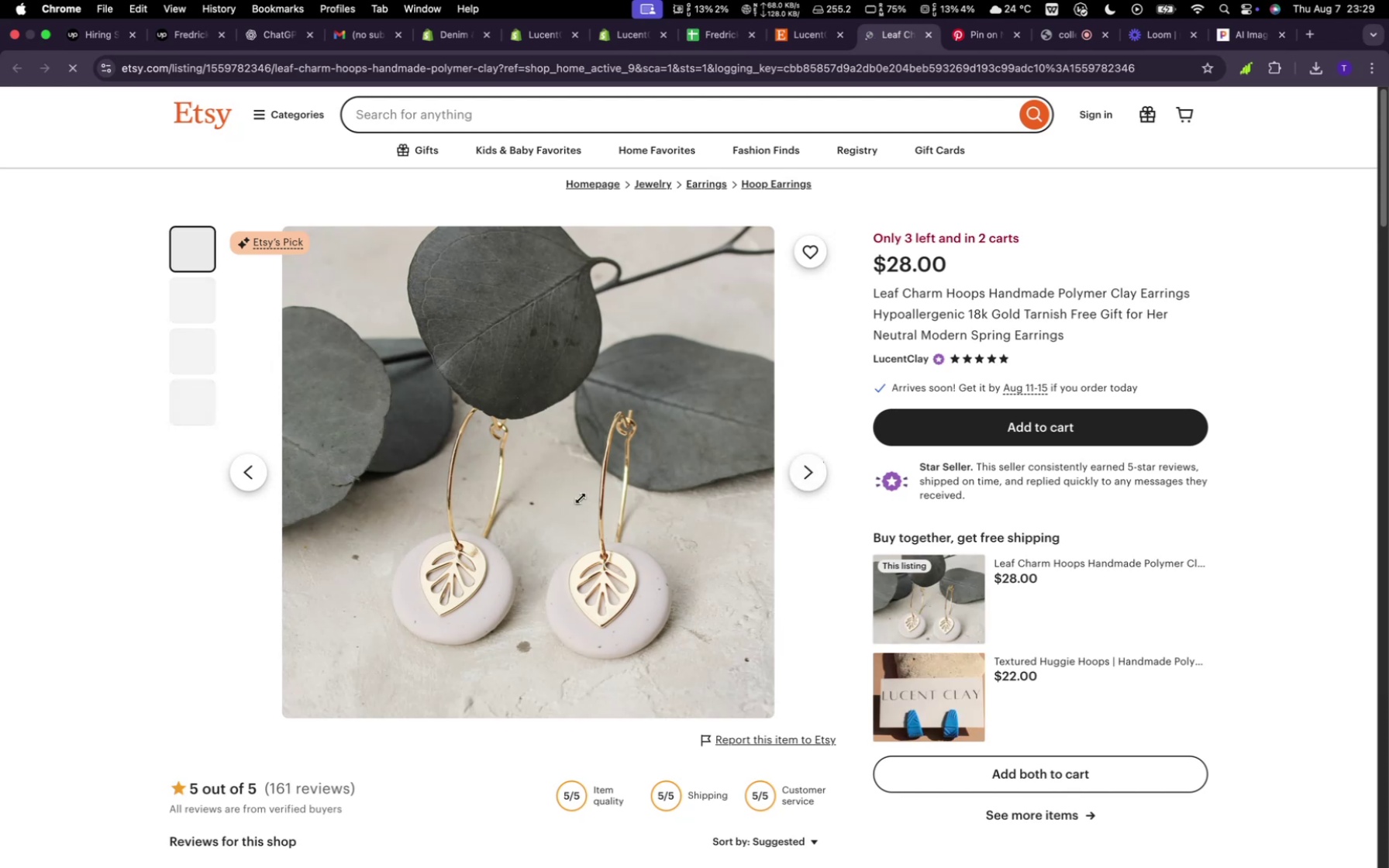 
left_click_drag(start_coordinate=[1065, 343], to_coordinate=[875, 294])
 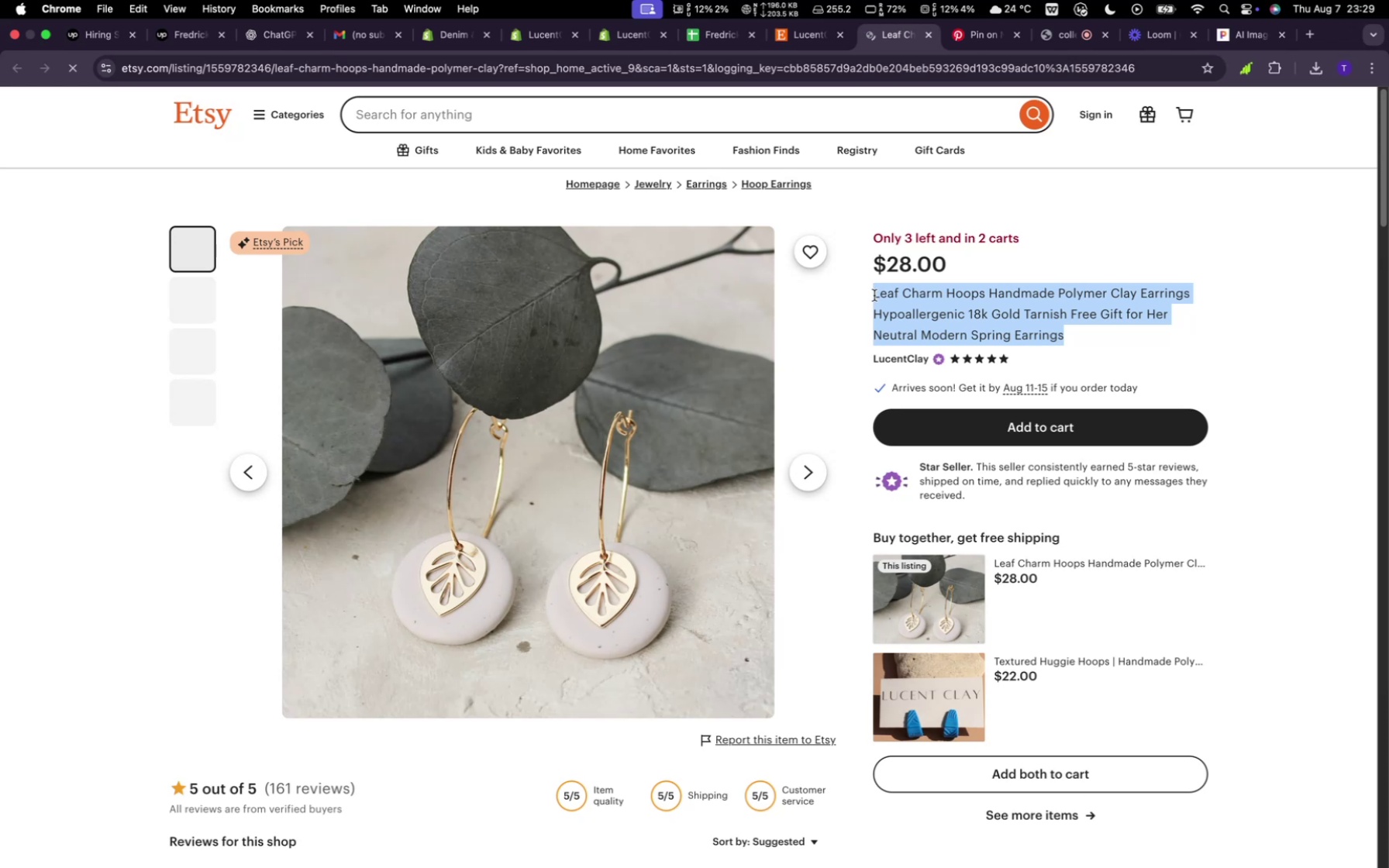 
key(Meta+C)
 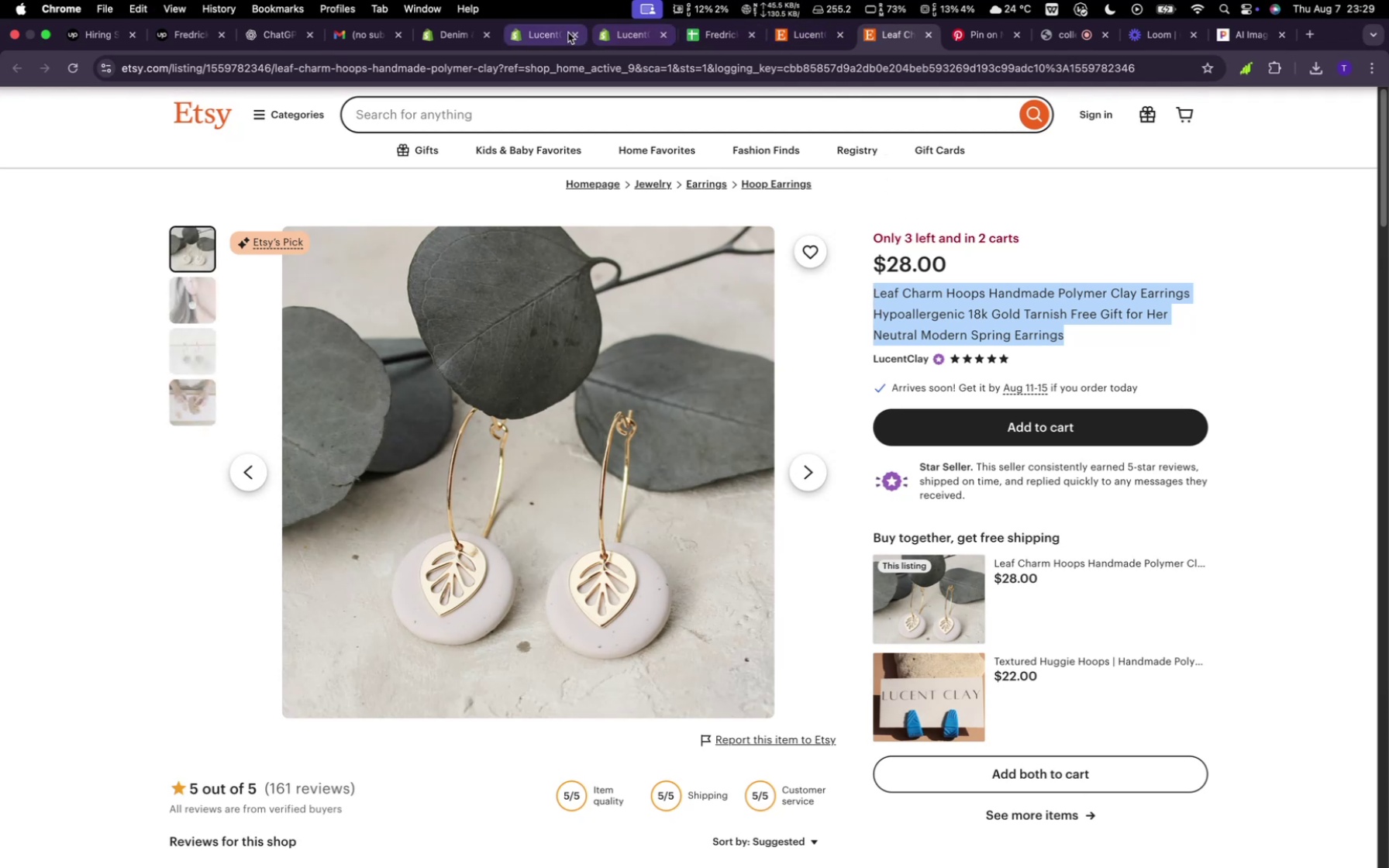 
left_click([540, 33])
 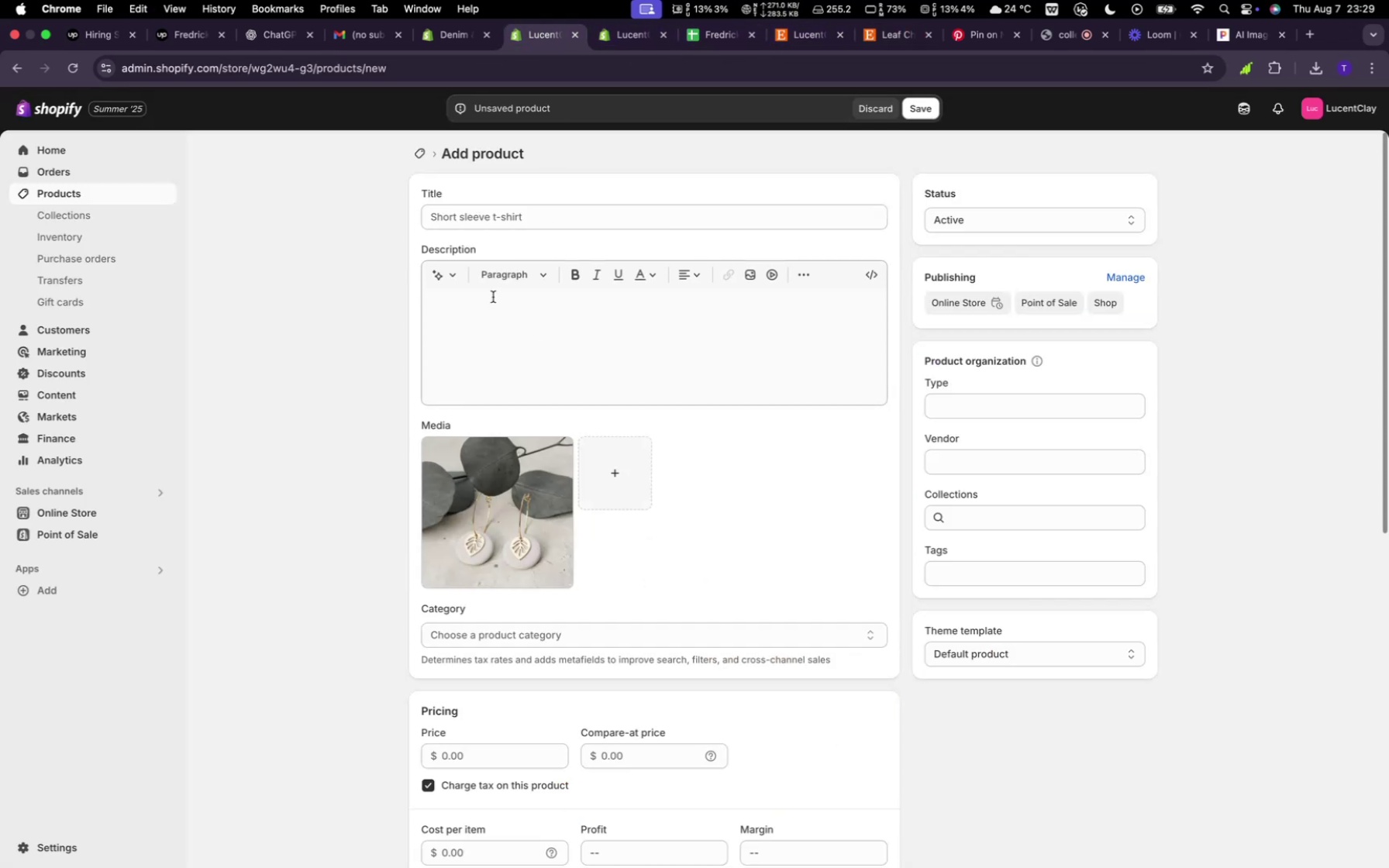 
left_click([493, 297])
 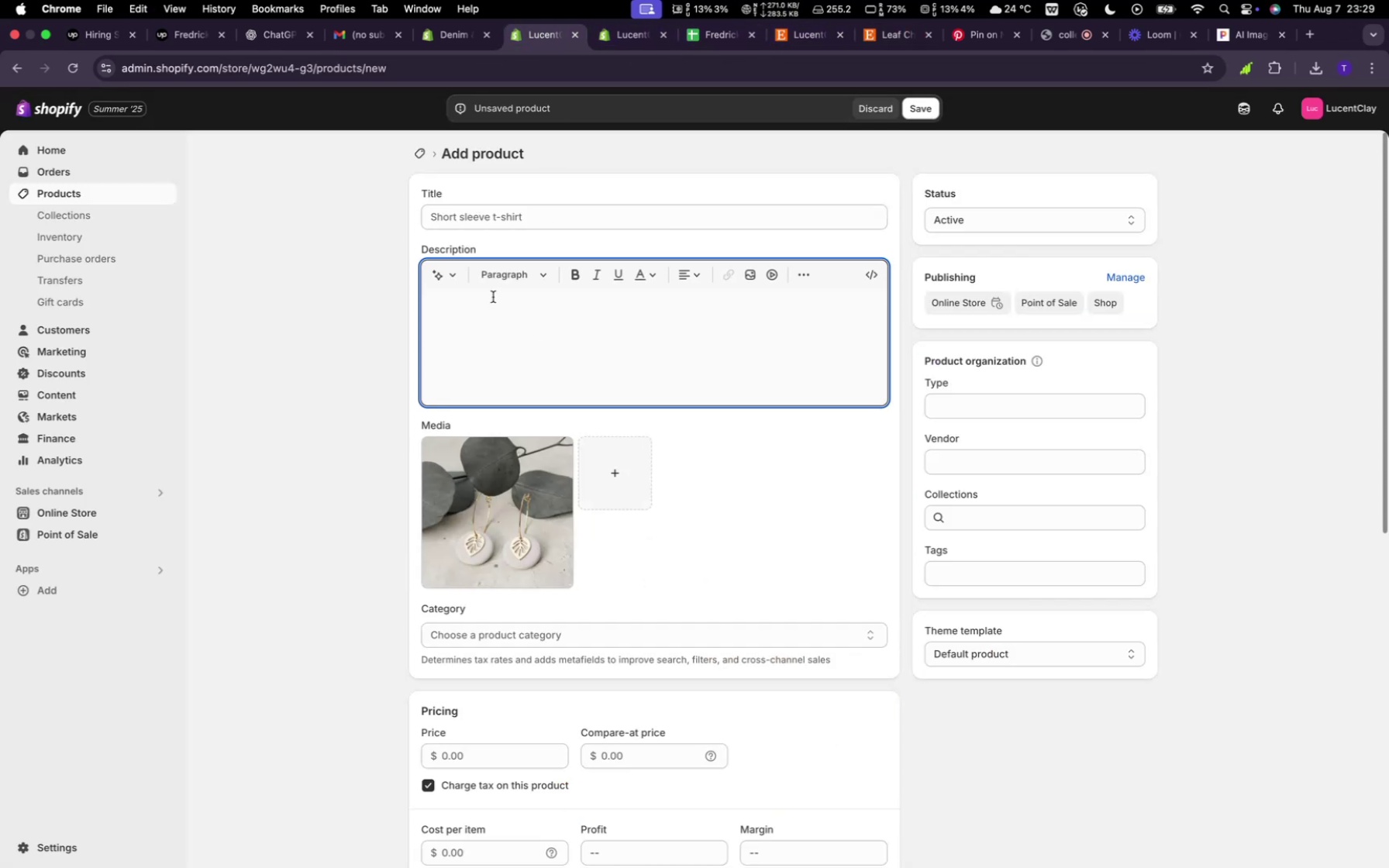 
key(Meta+V)
 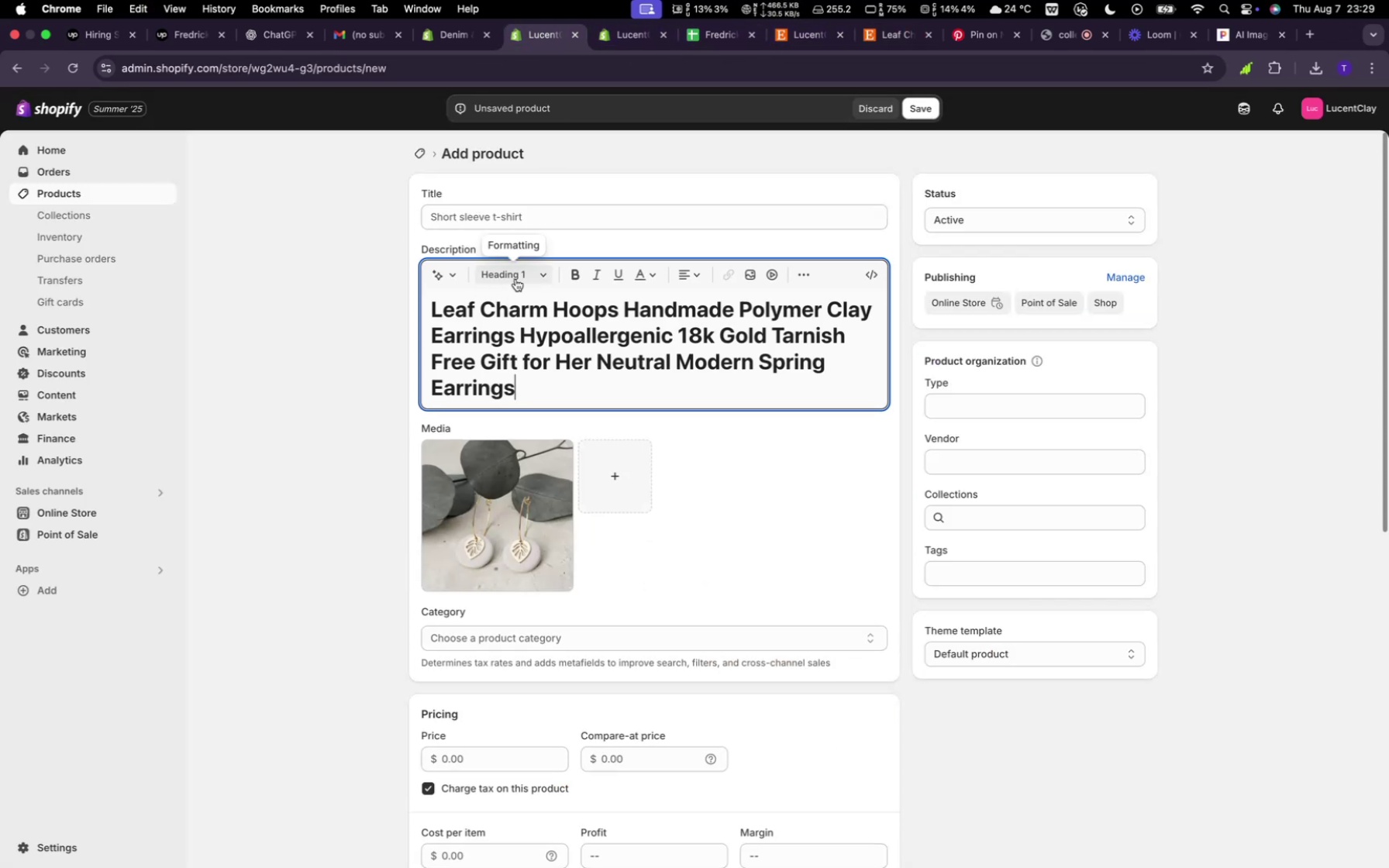 
left_click([529, 276])
 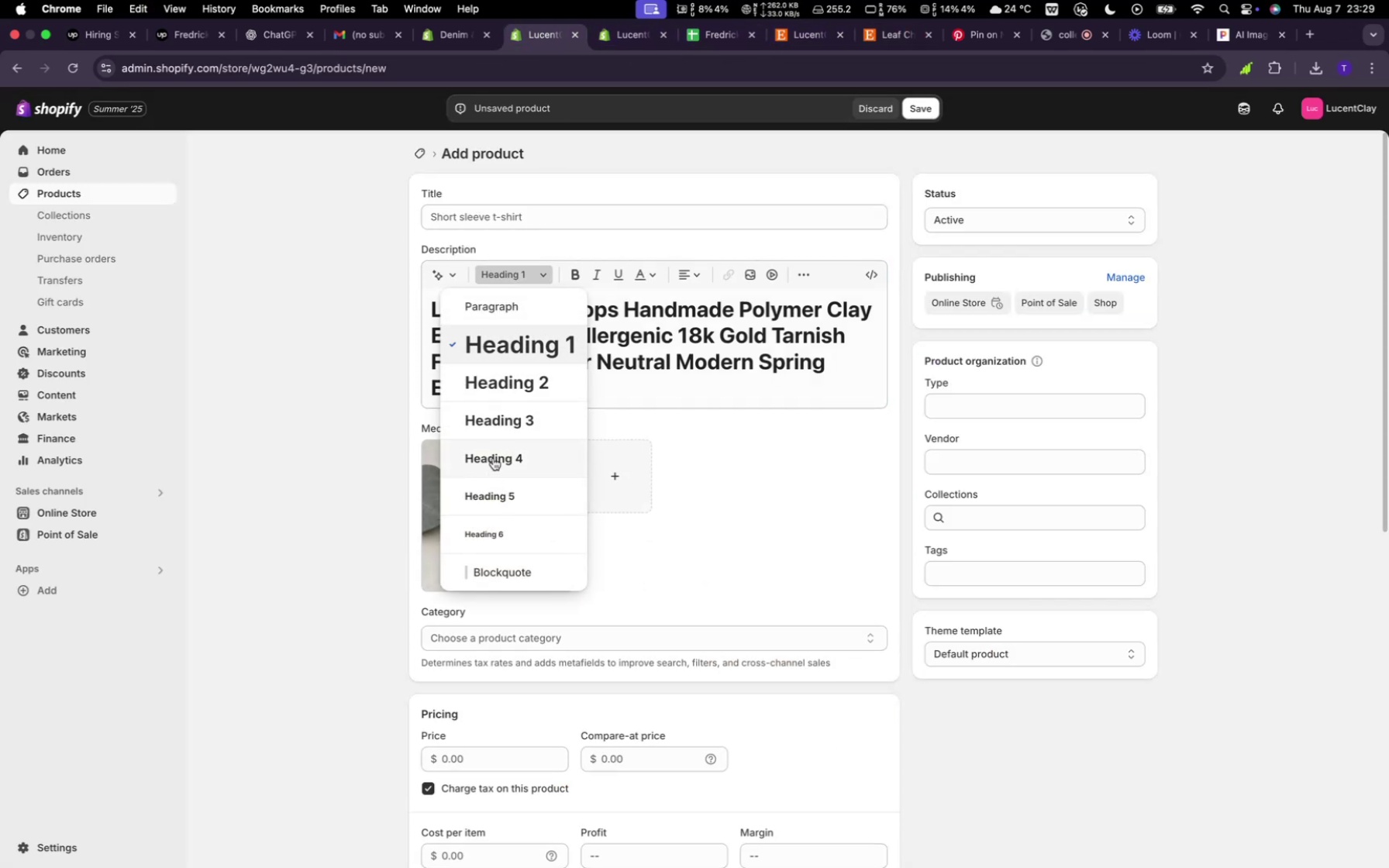 
left_click([493, 457])
 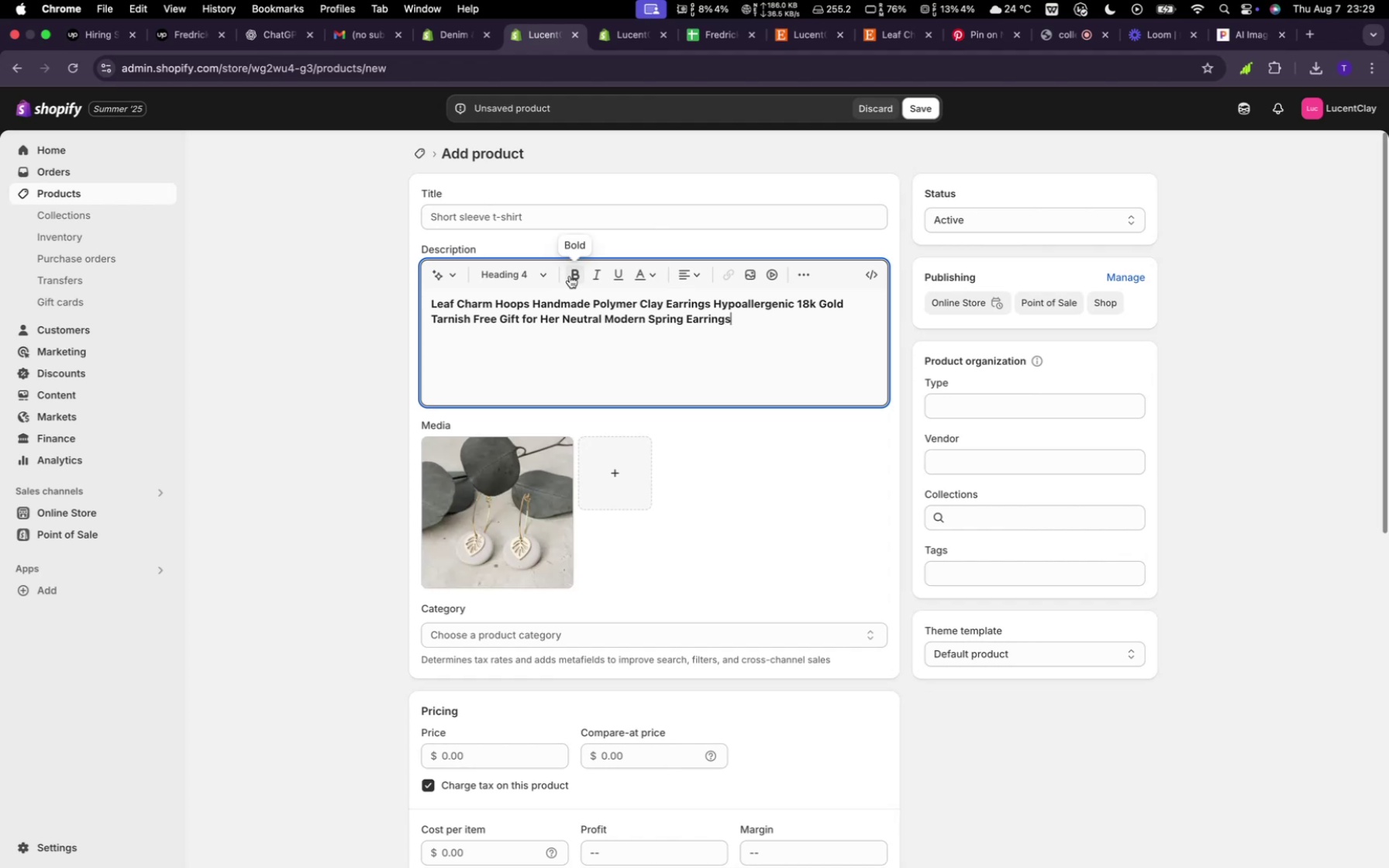 
left_click([570, 276])
 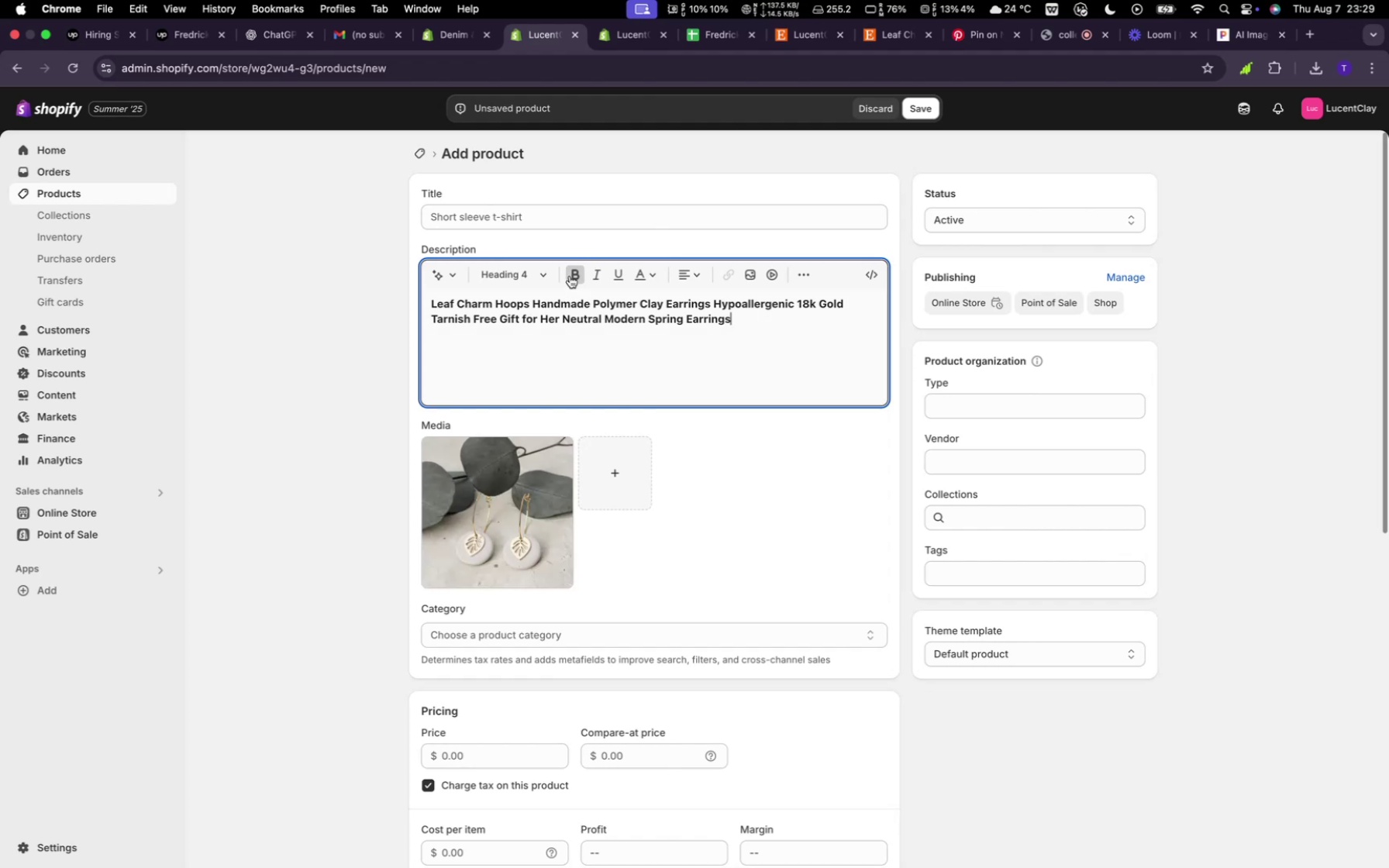 
left_click([570, 276])
 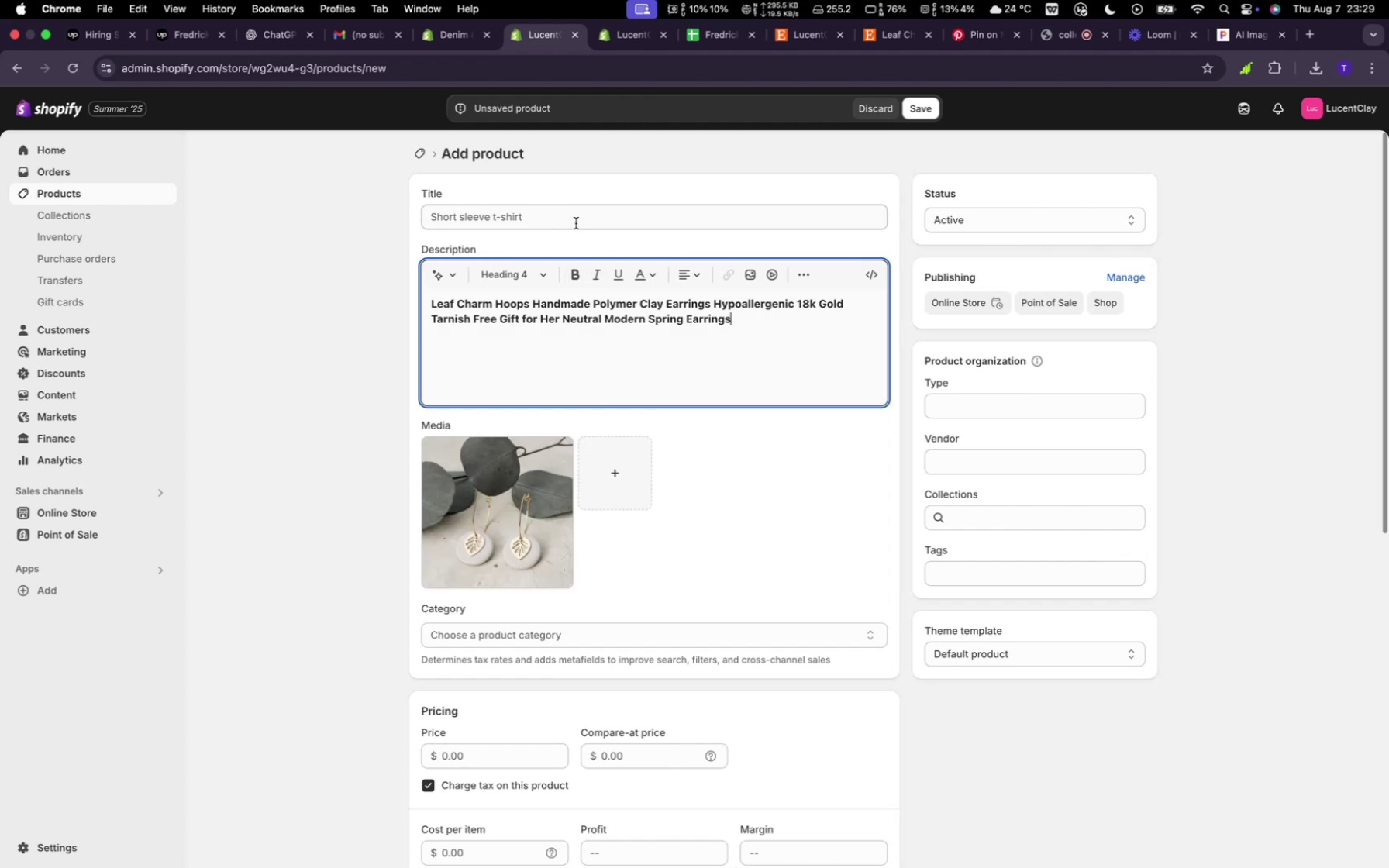 
left_click([576, 223])
 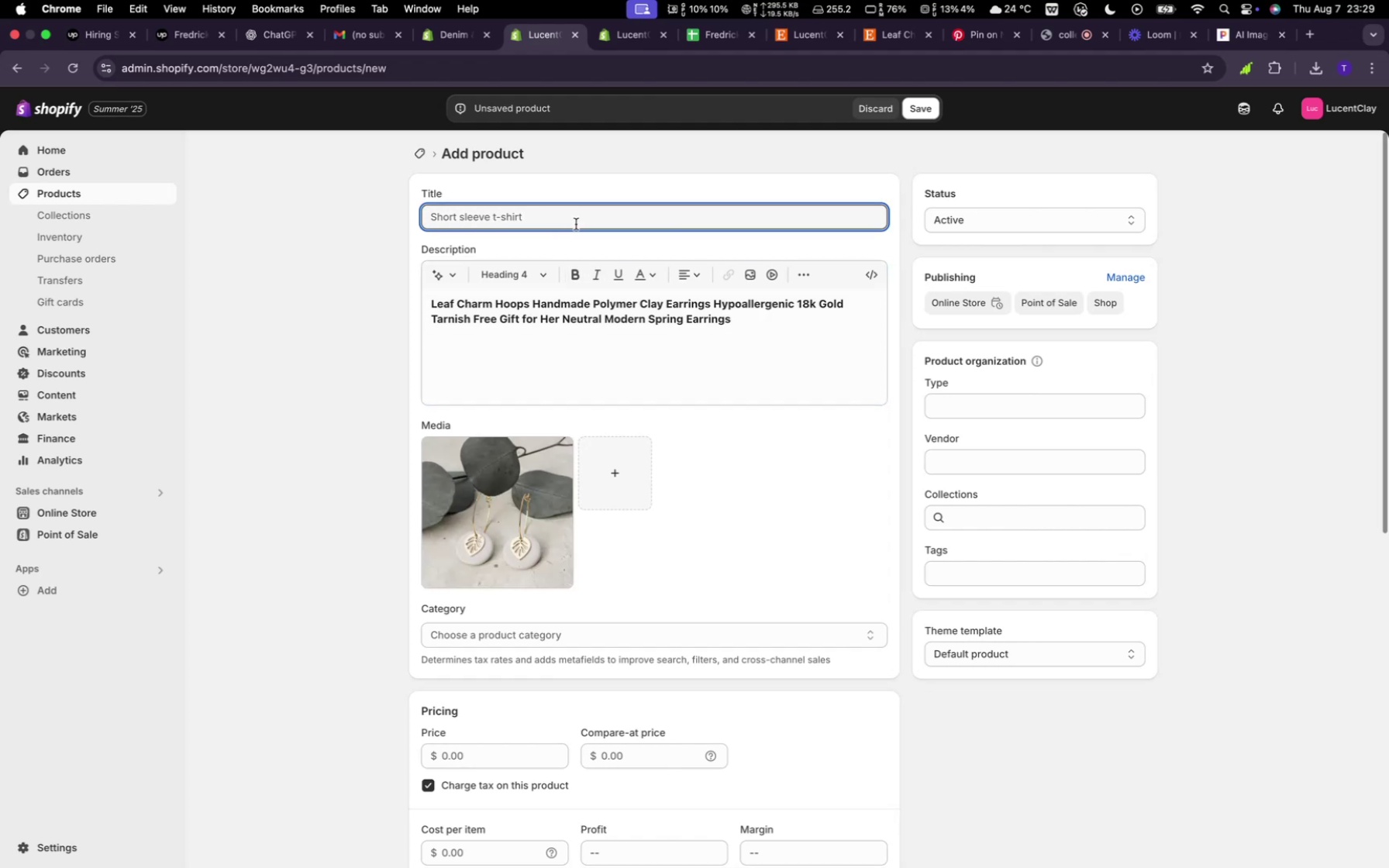 
type(LEa)
key(Backspace)
key(Backspace)
type(ea fCharm Earings)
 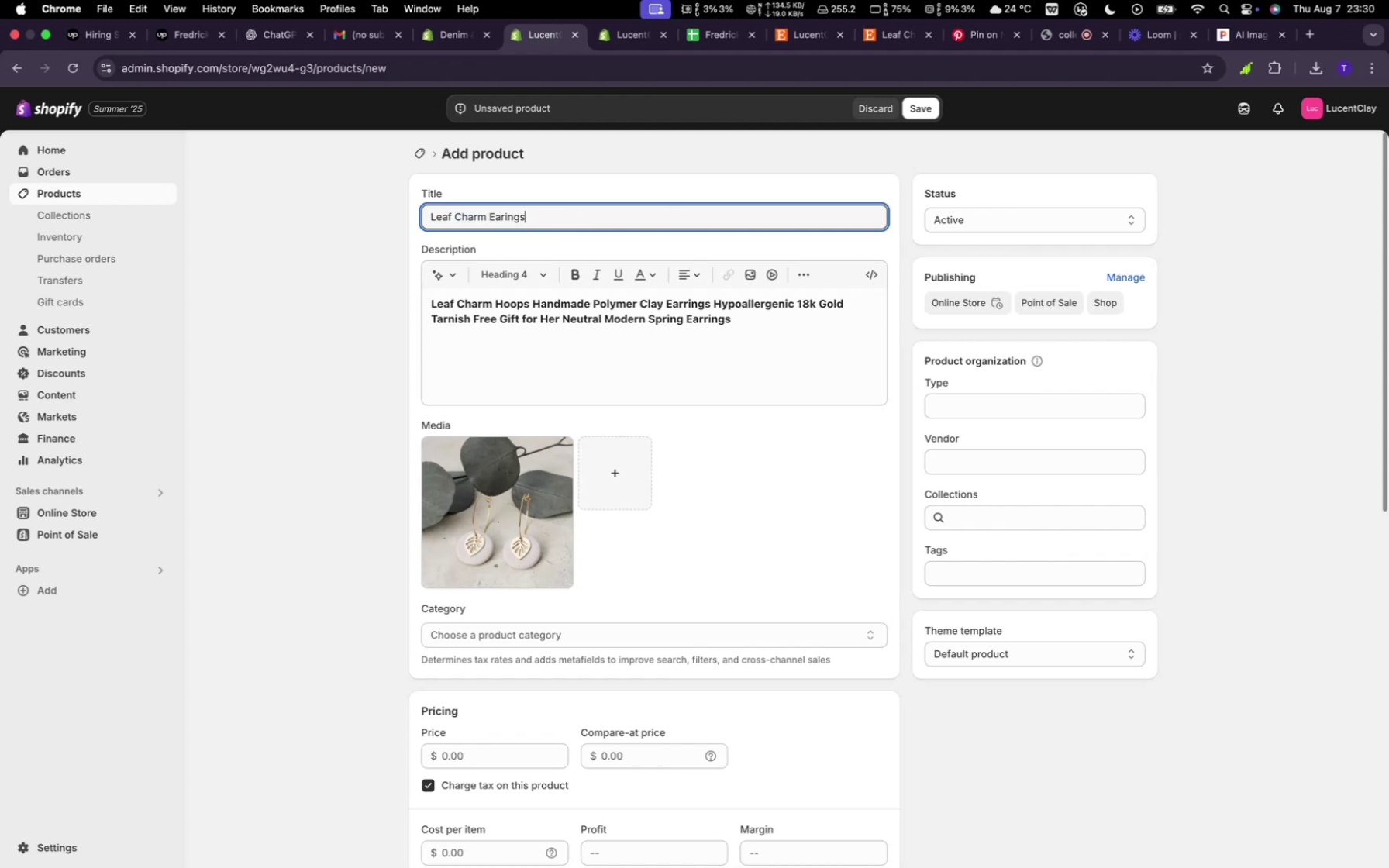 
scroll: coordinate [490, 717], scroll_direction: up, amount: 19.0
 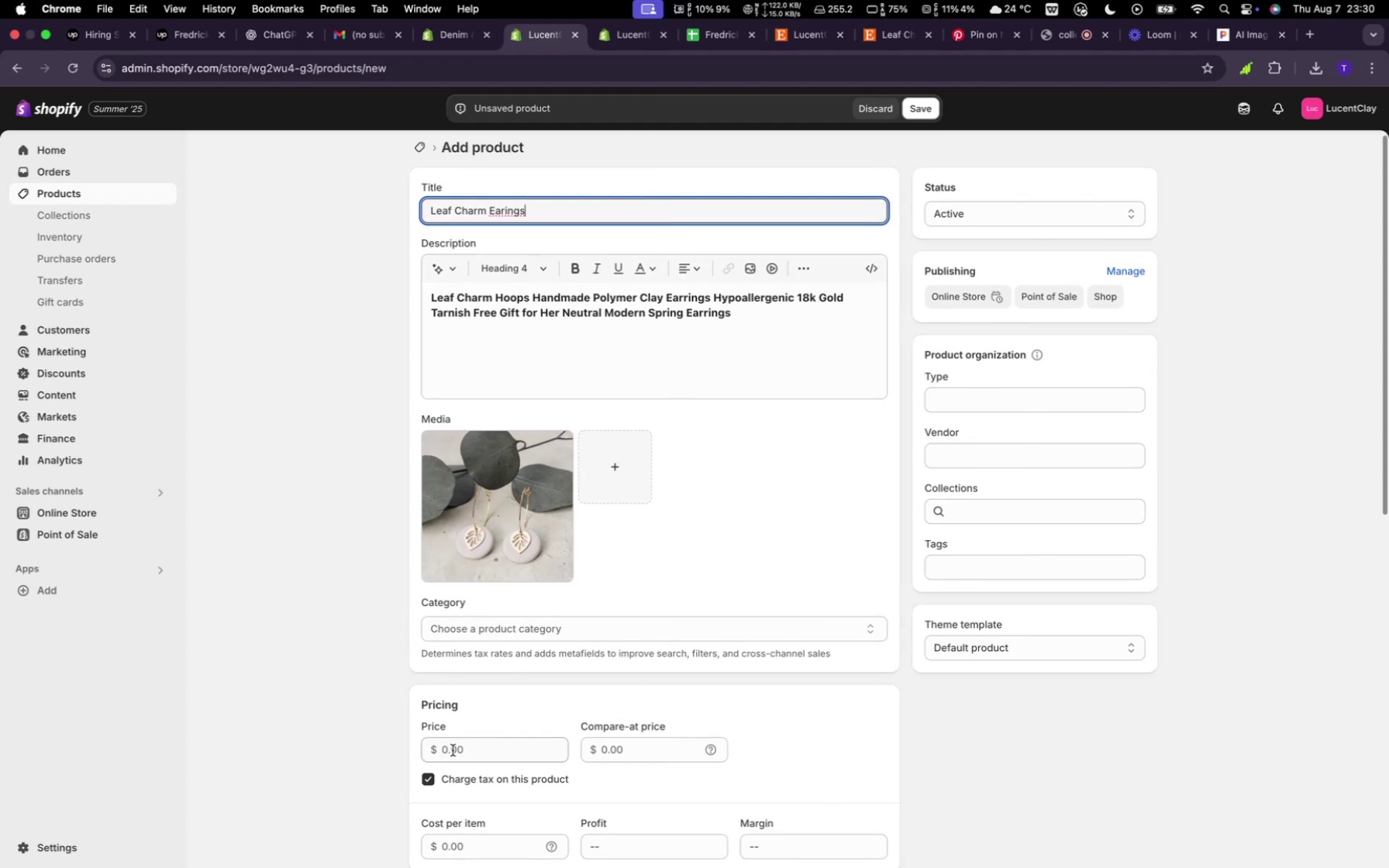 
left_click([453, 750])
 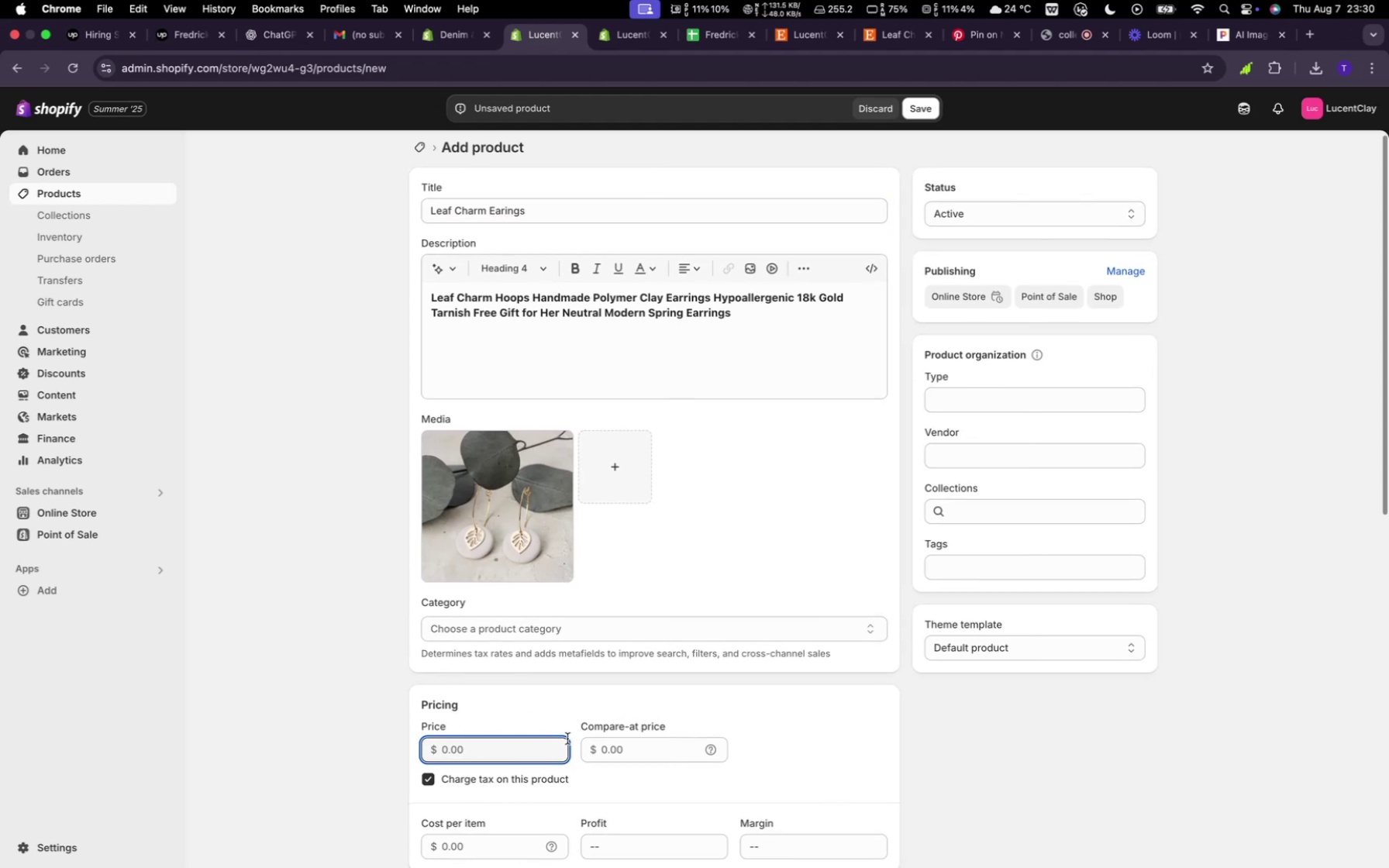 
type(20)
 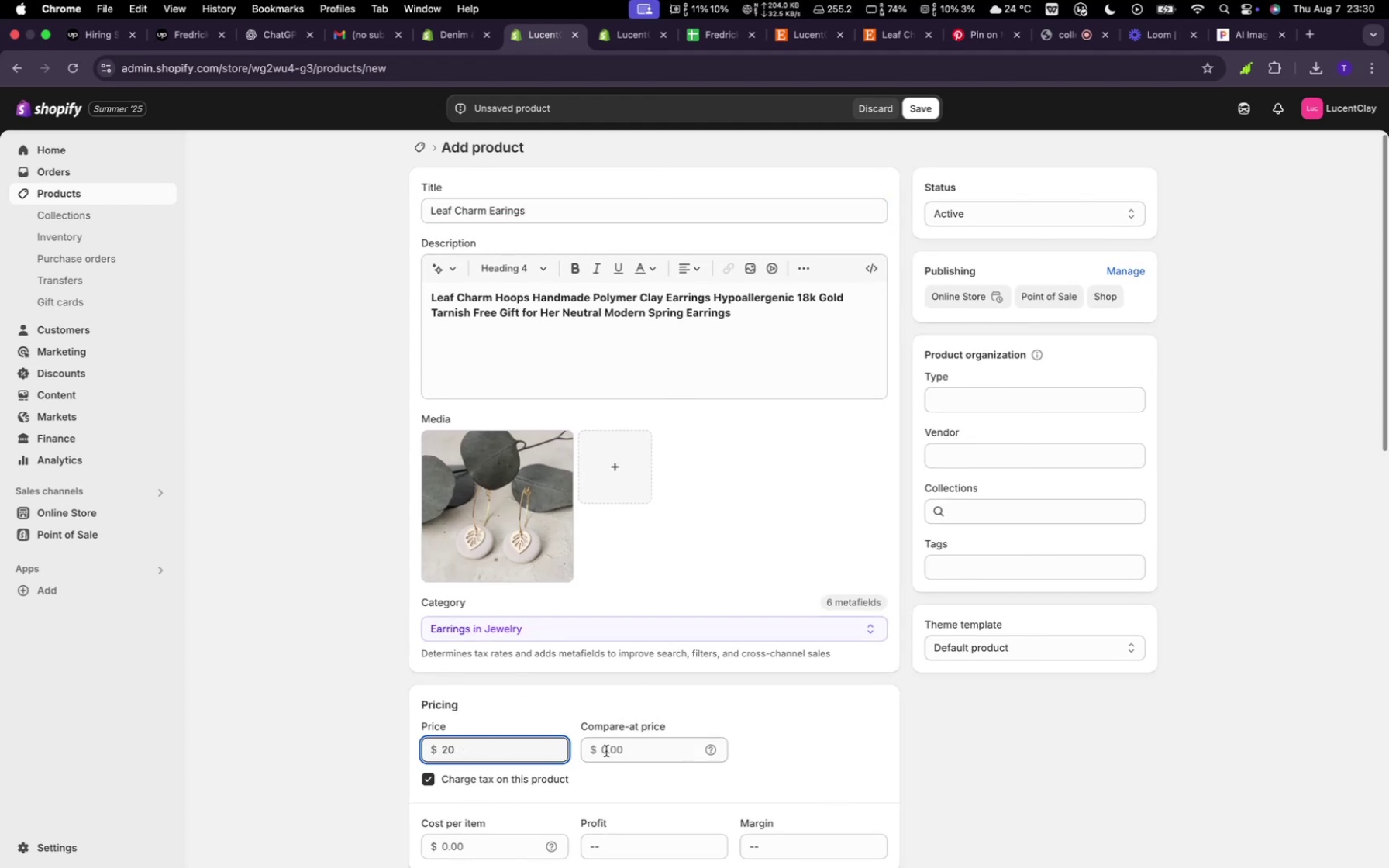 
type(19)
 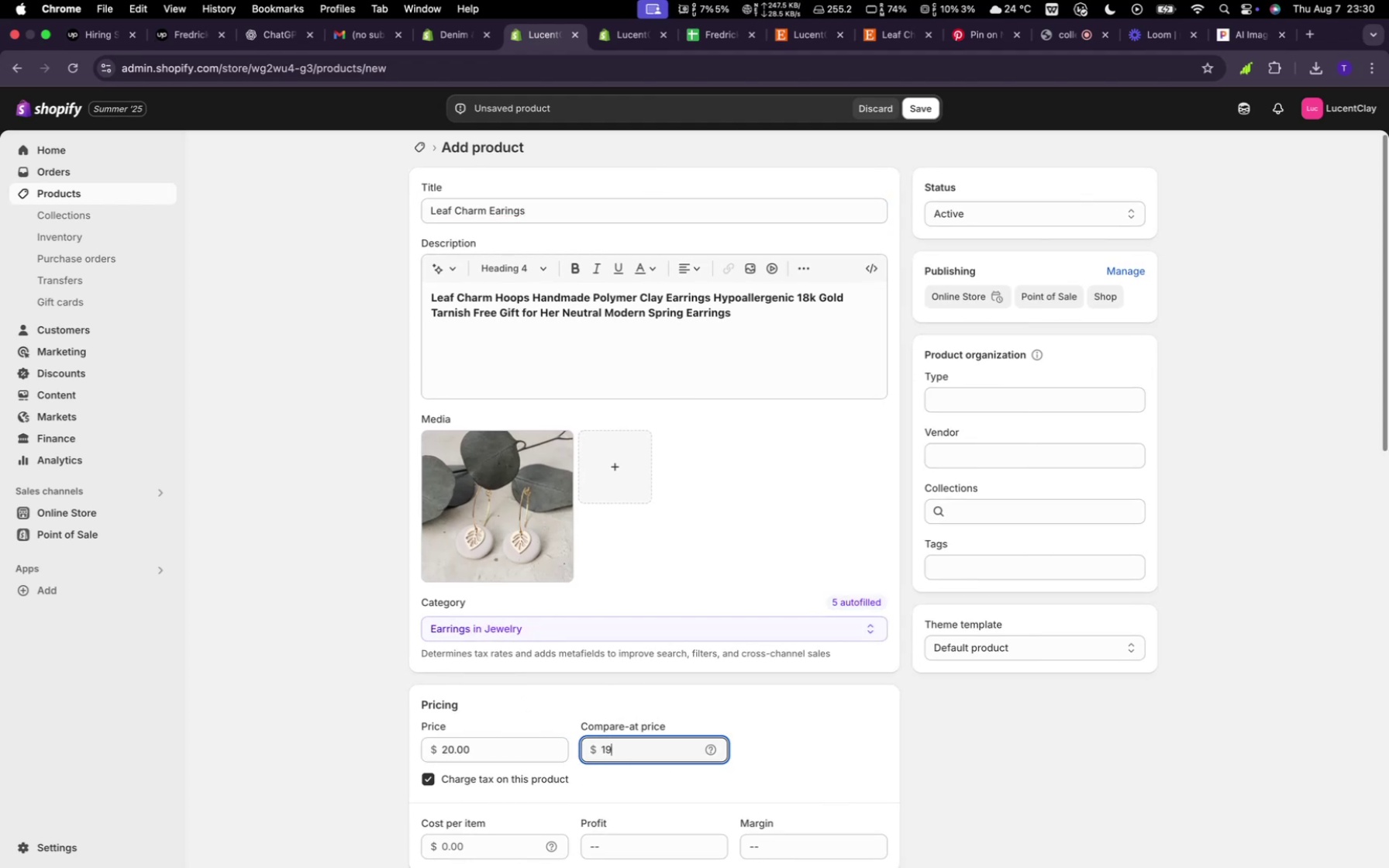 
scroll: coordinate [657, 724], scroll_direction: down, amount: 15.0
 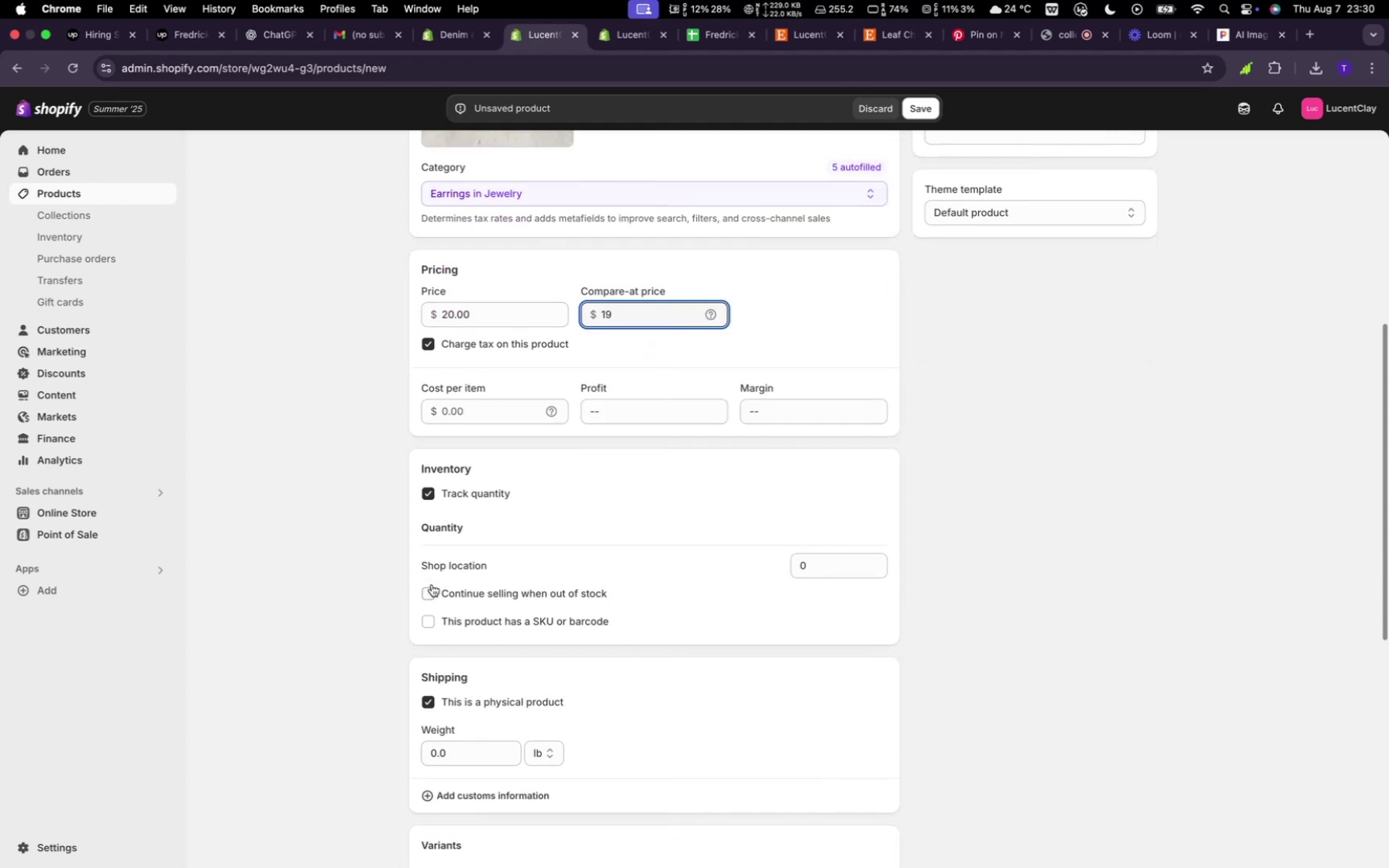 
left_click([434, 588])
 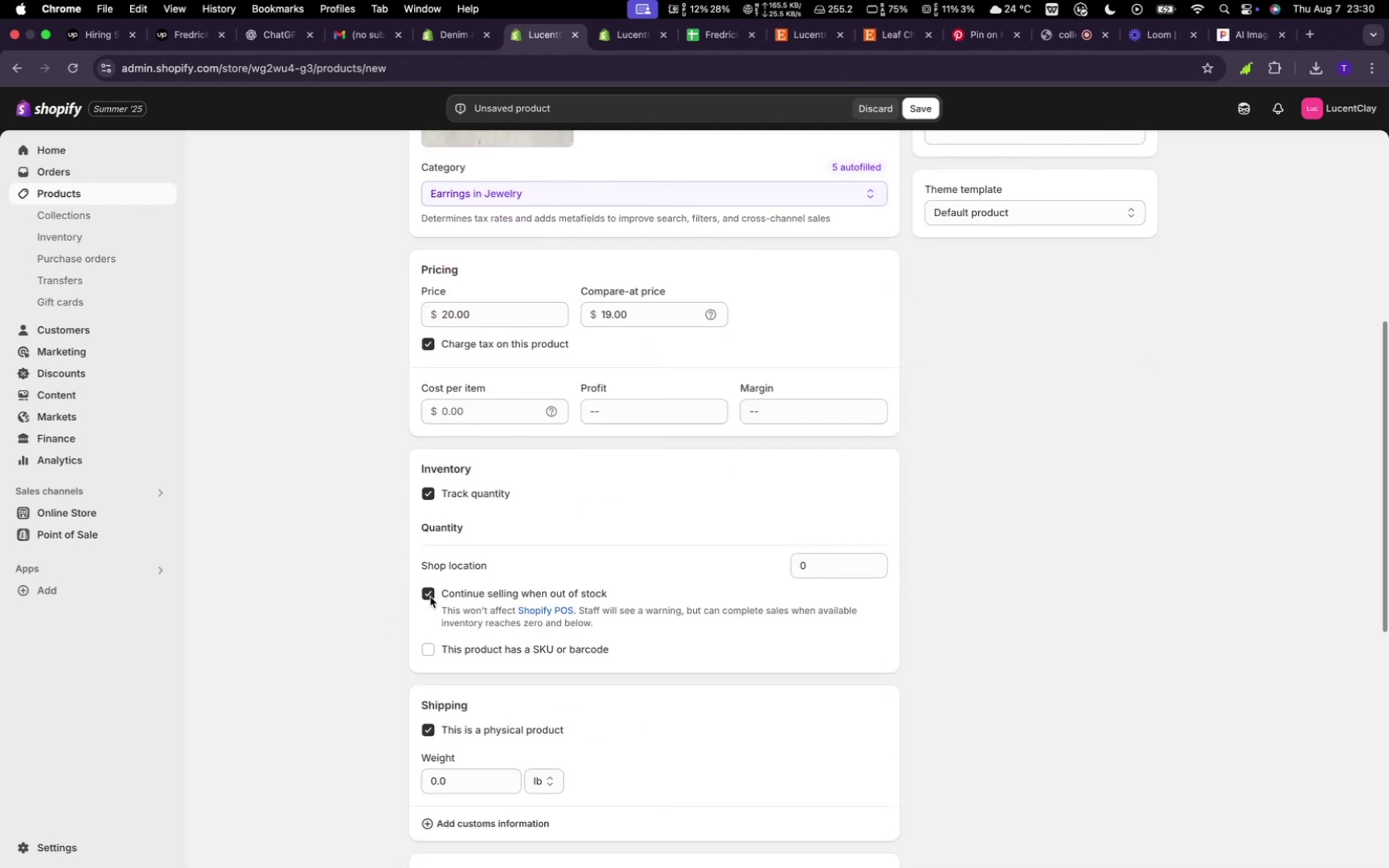 
scroll: coordinate [582, 678], scroll_direction: down, amount: 15.0
 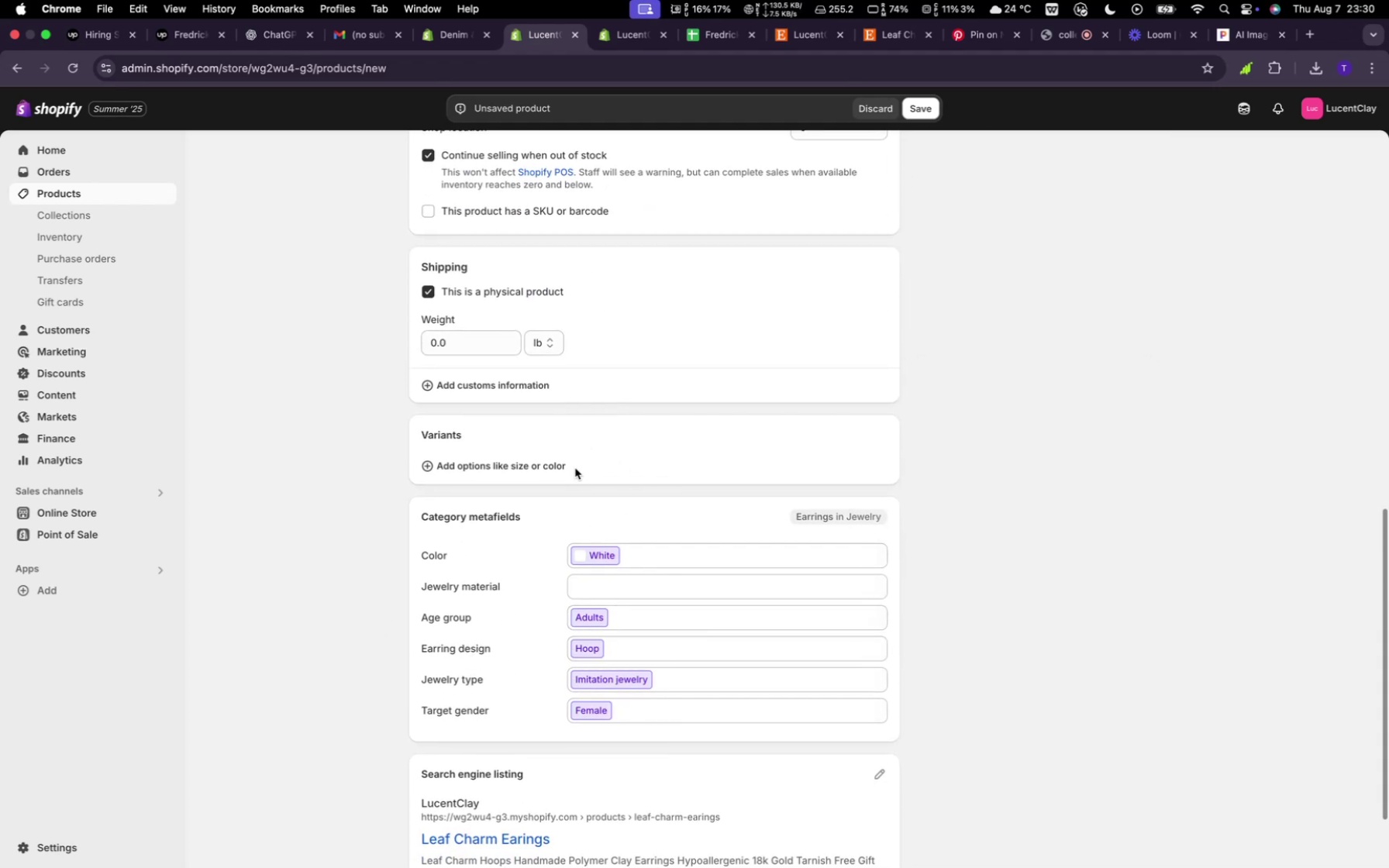 
left_click([526, 460])
 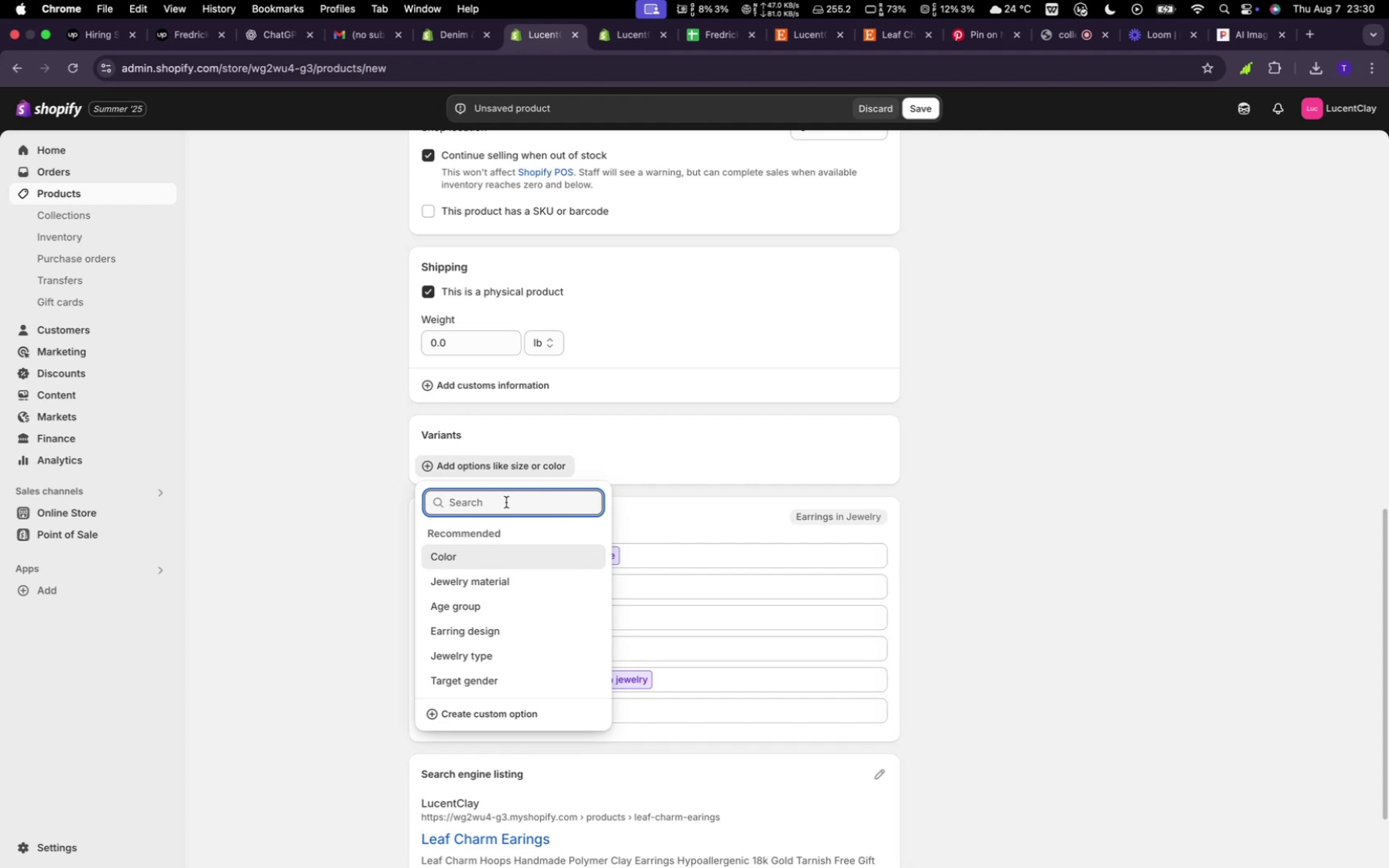 
wait(6.51)
 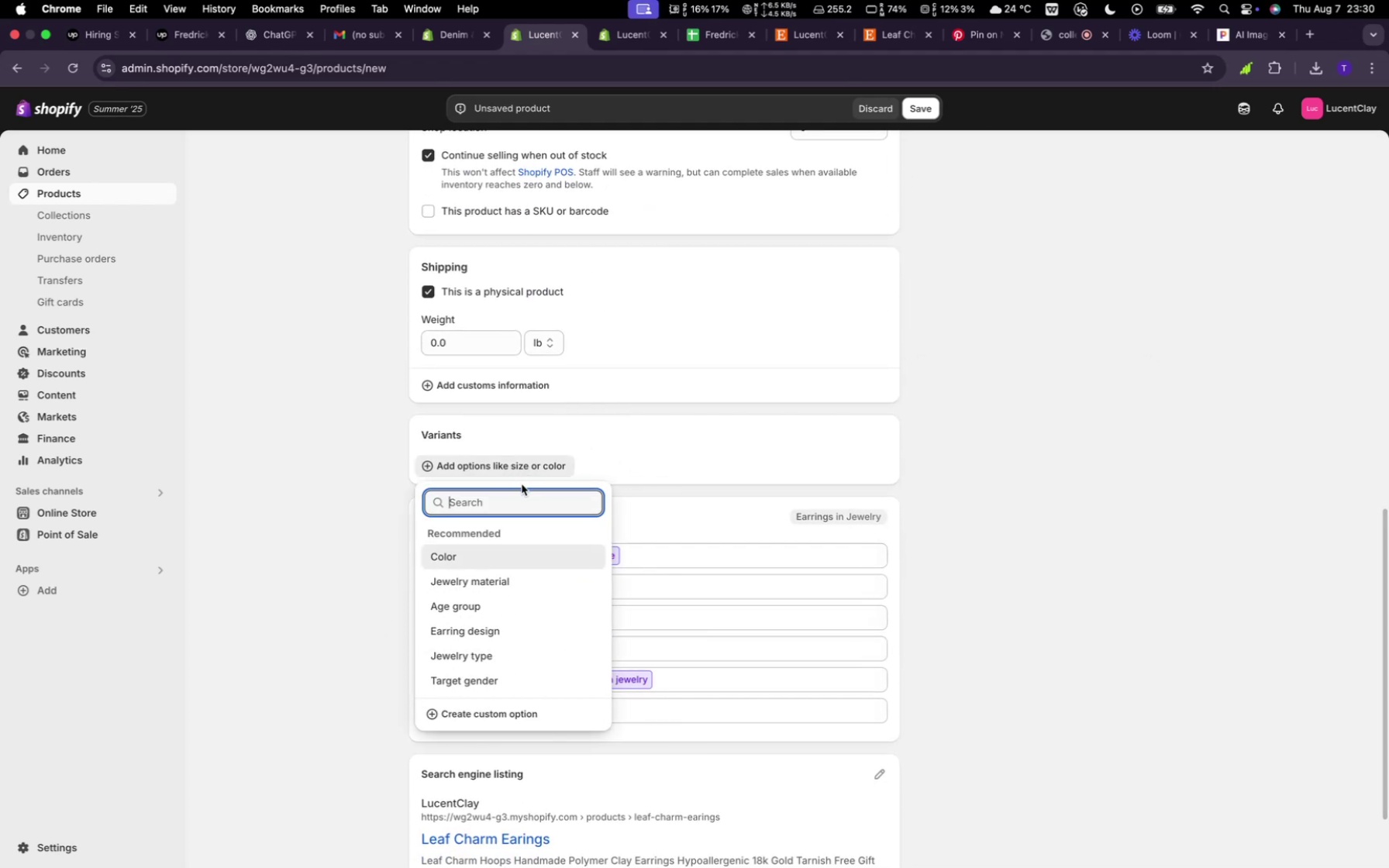 
type(length)
 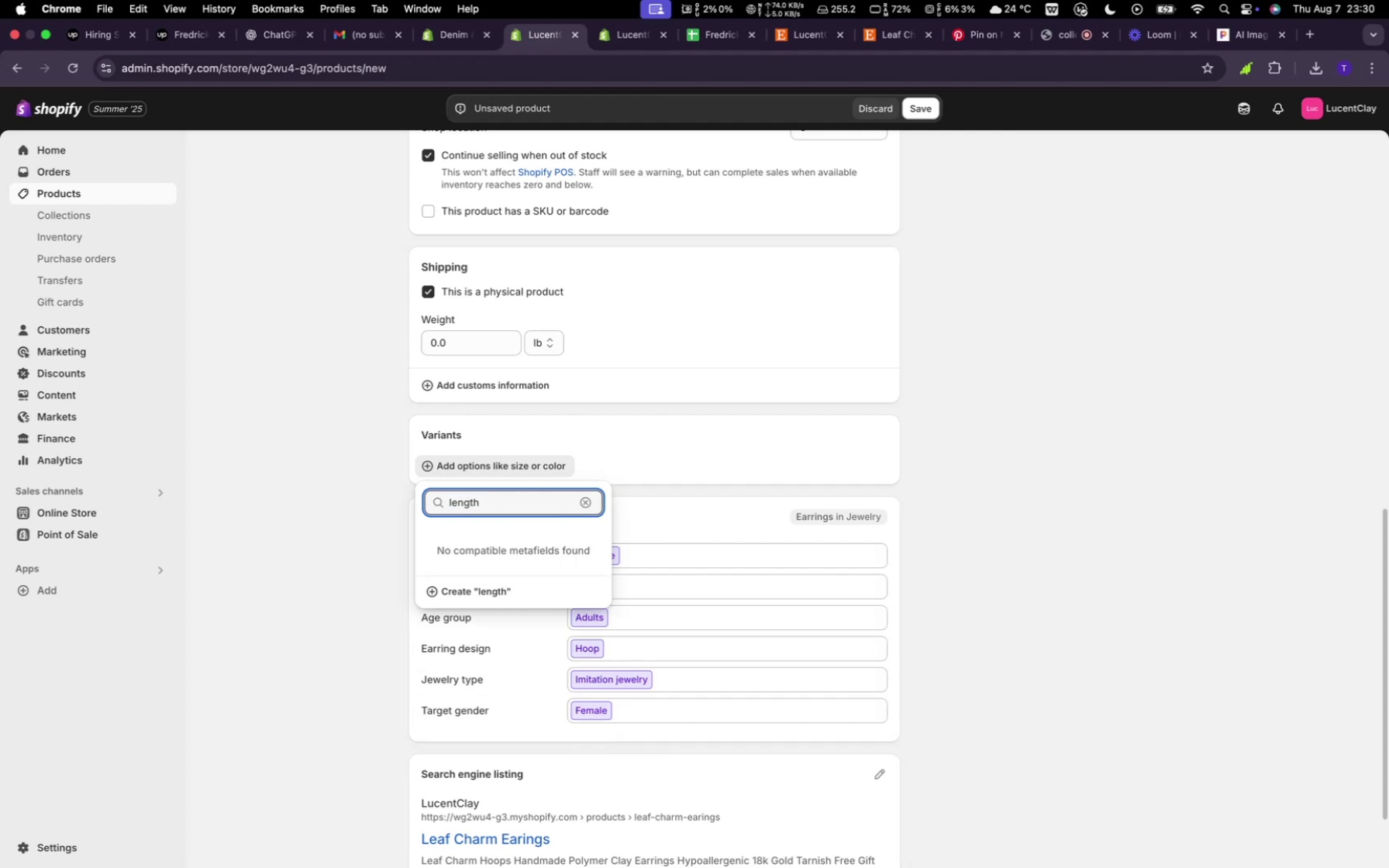 
mouse_move([517, 557])
 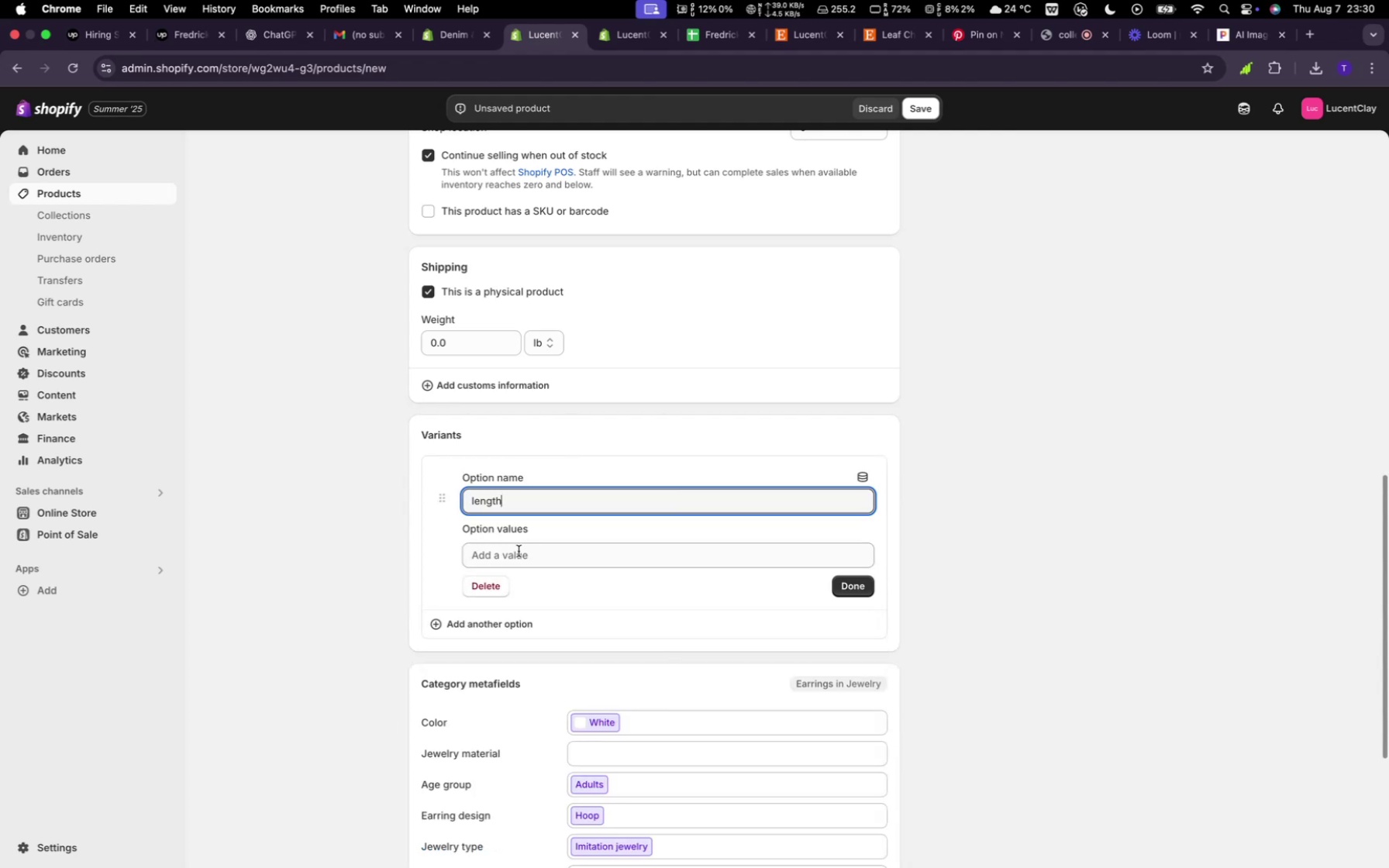 
left_click([519, 551])
 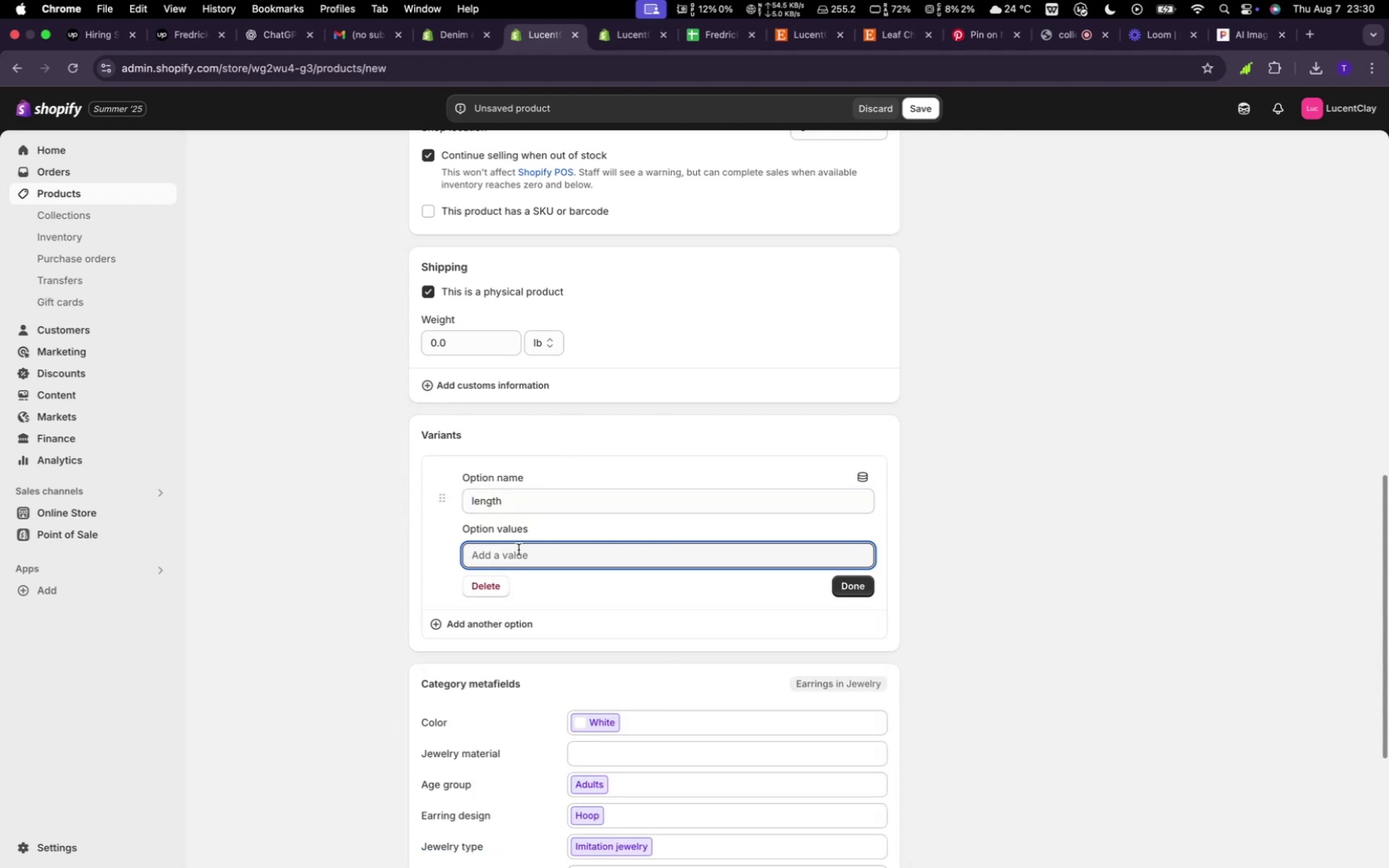 
type(short)
 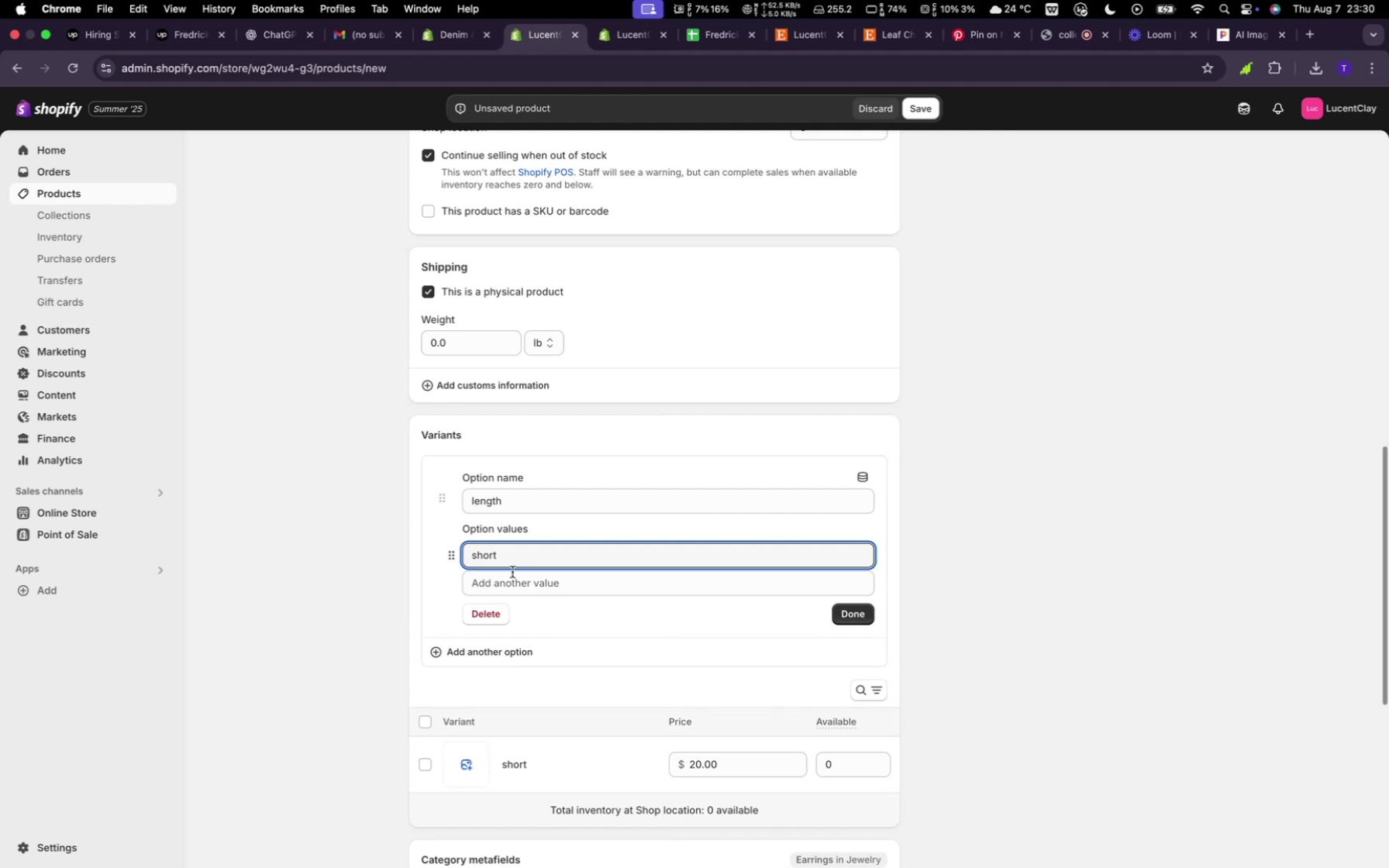 
left_click([501, 587])
 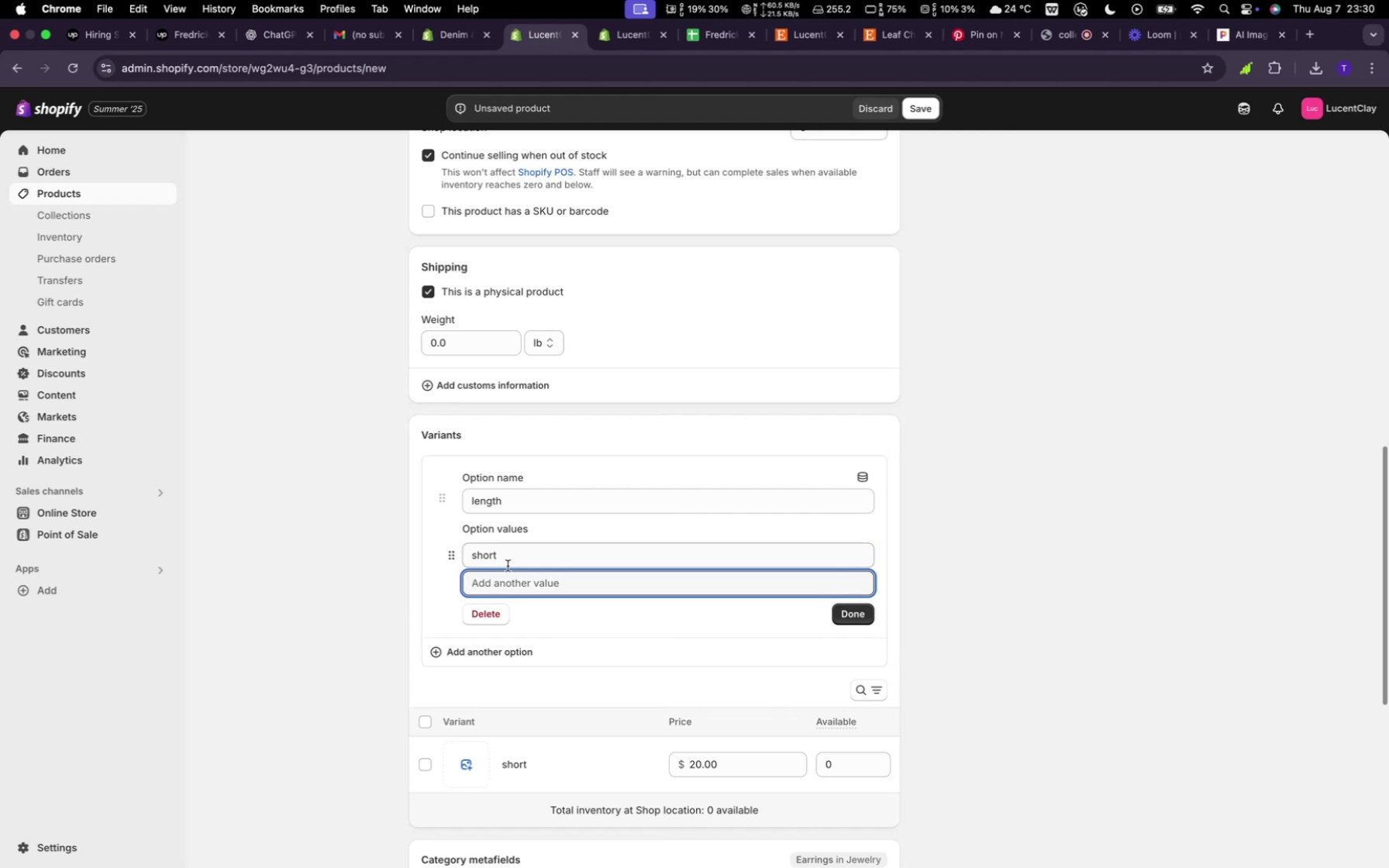 
left_click([511, 558])
 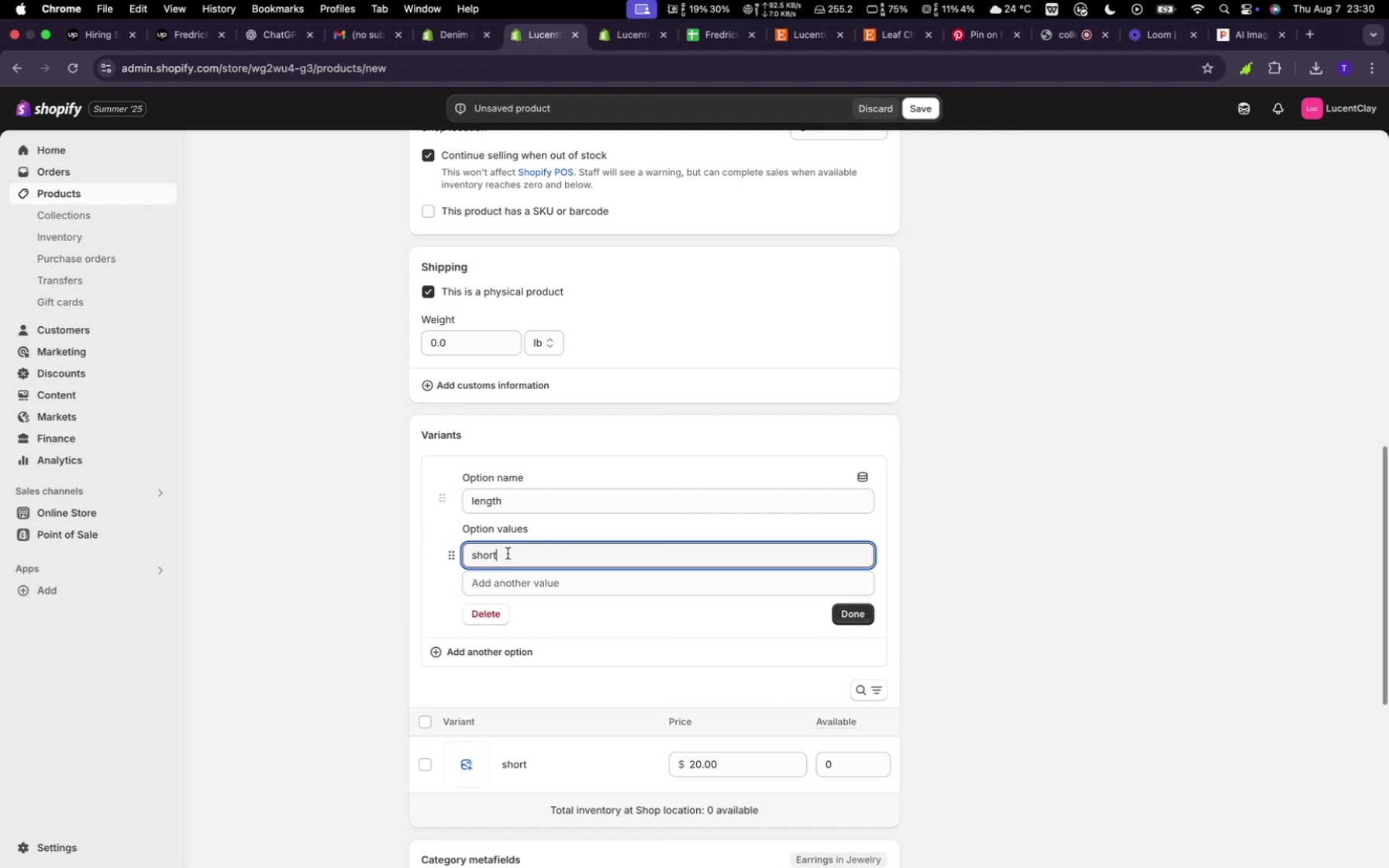 
key(Backspace)
key(Backspace)
key(Backspace)
key(Backspace)
key(Backspace)
key(Backspace)
type(long)
 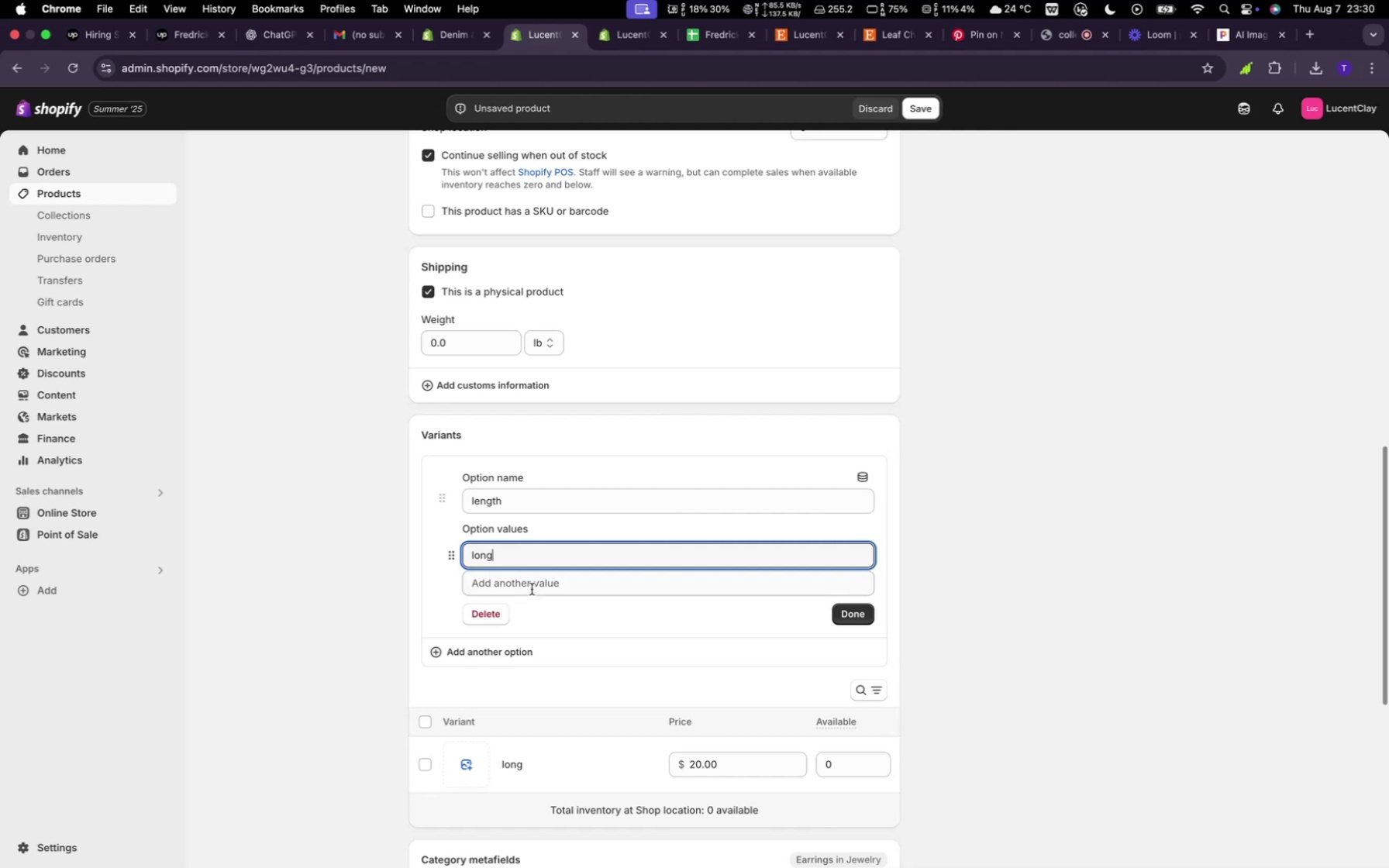 
left_click([529, 591])
 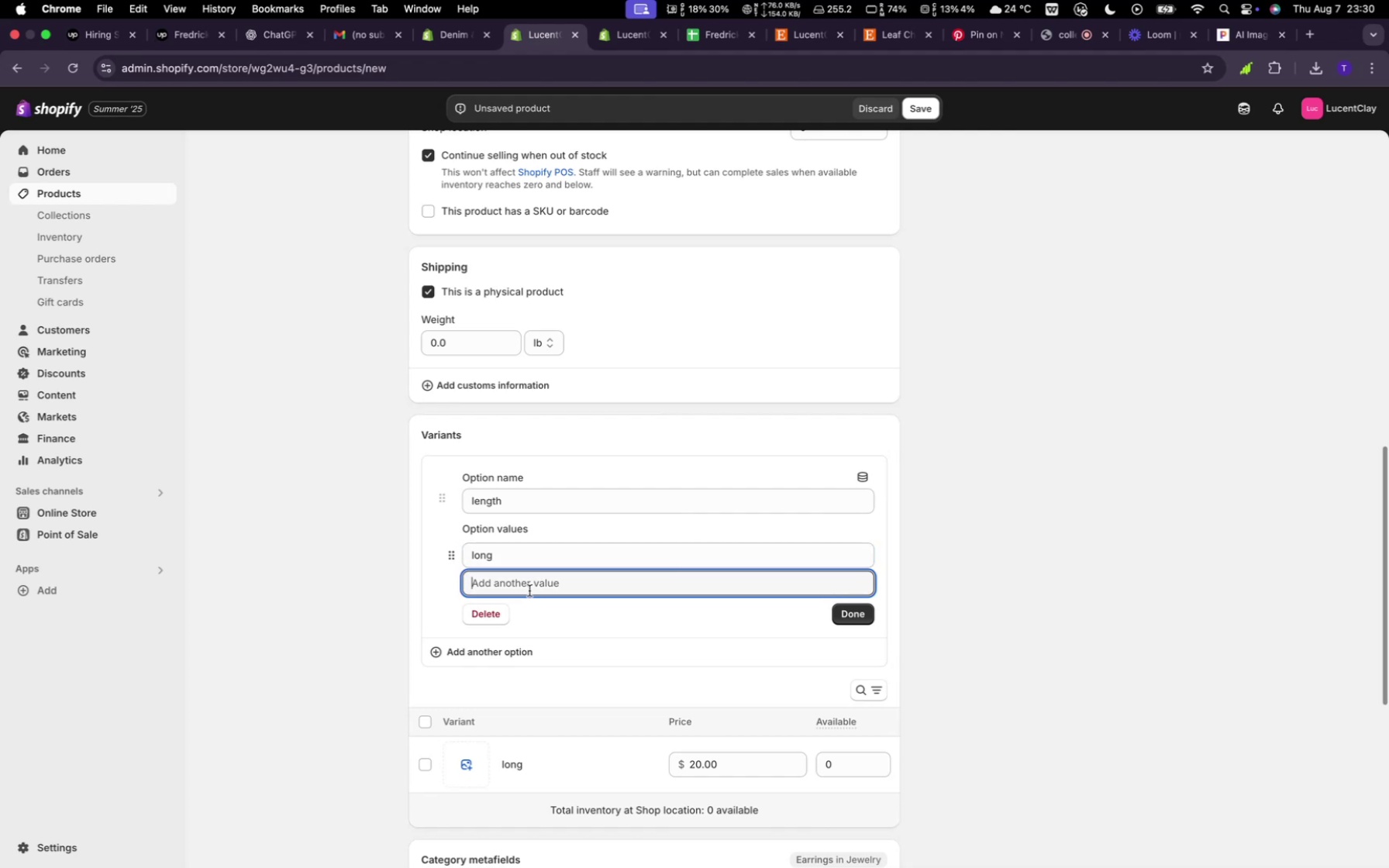 
type(extra-long)
 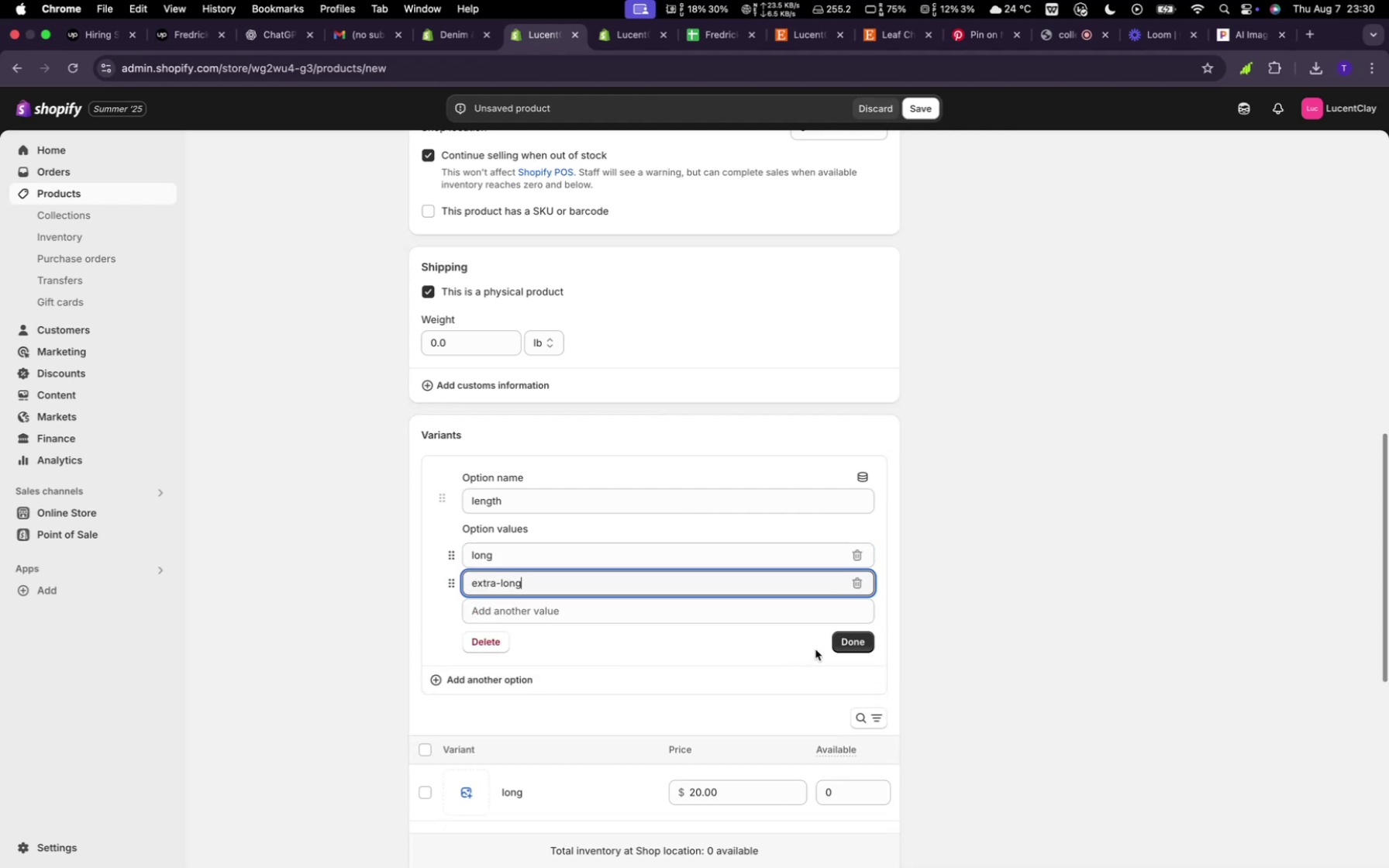 
left_click([855, 646])
 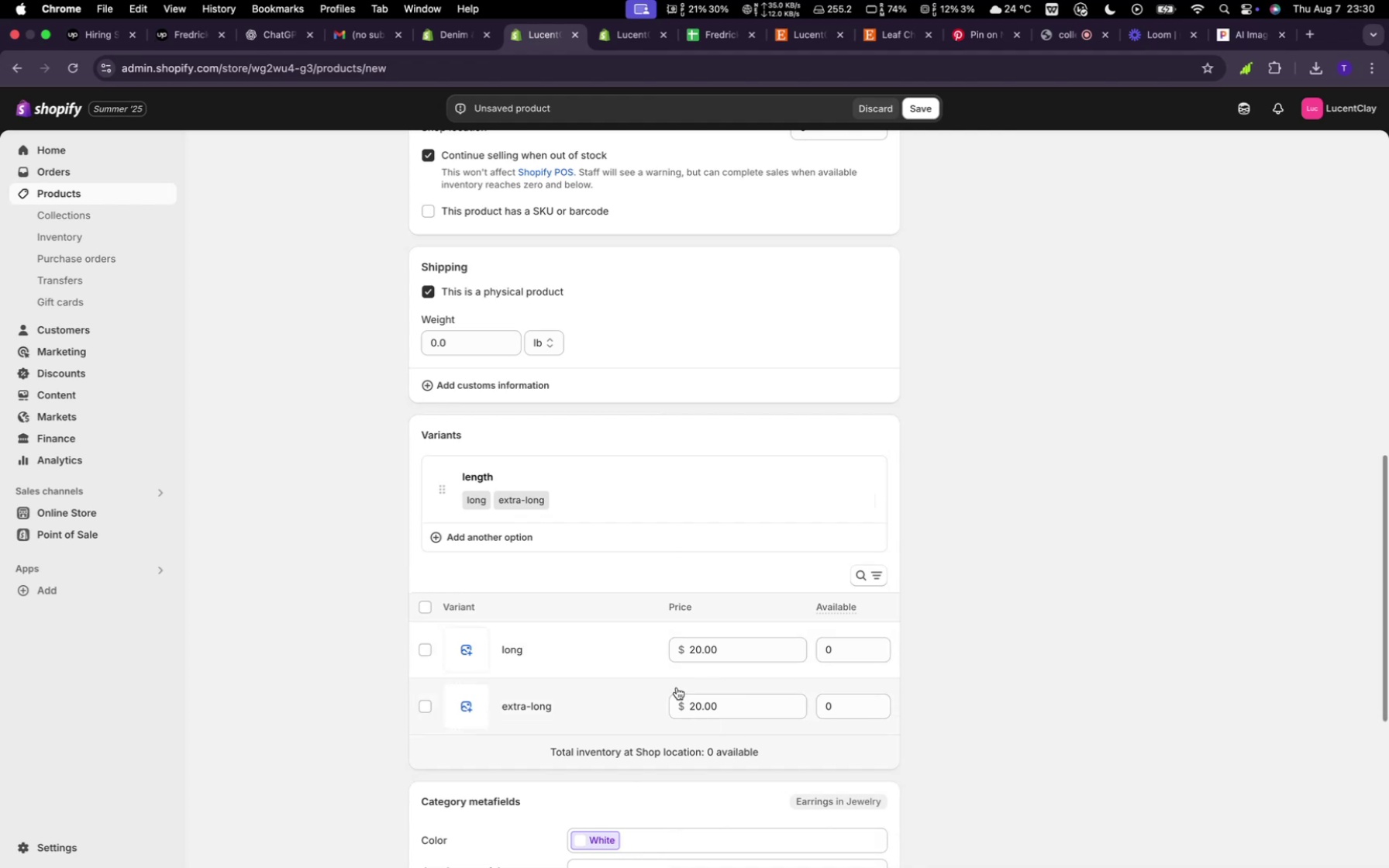 
left_click([702, 706])
 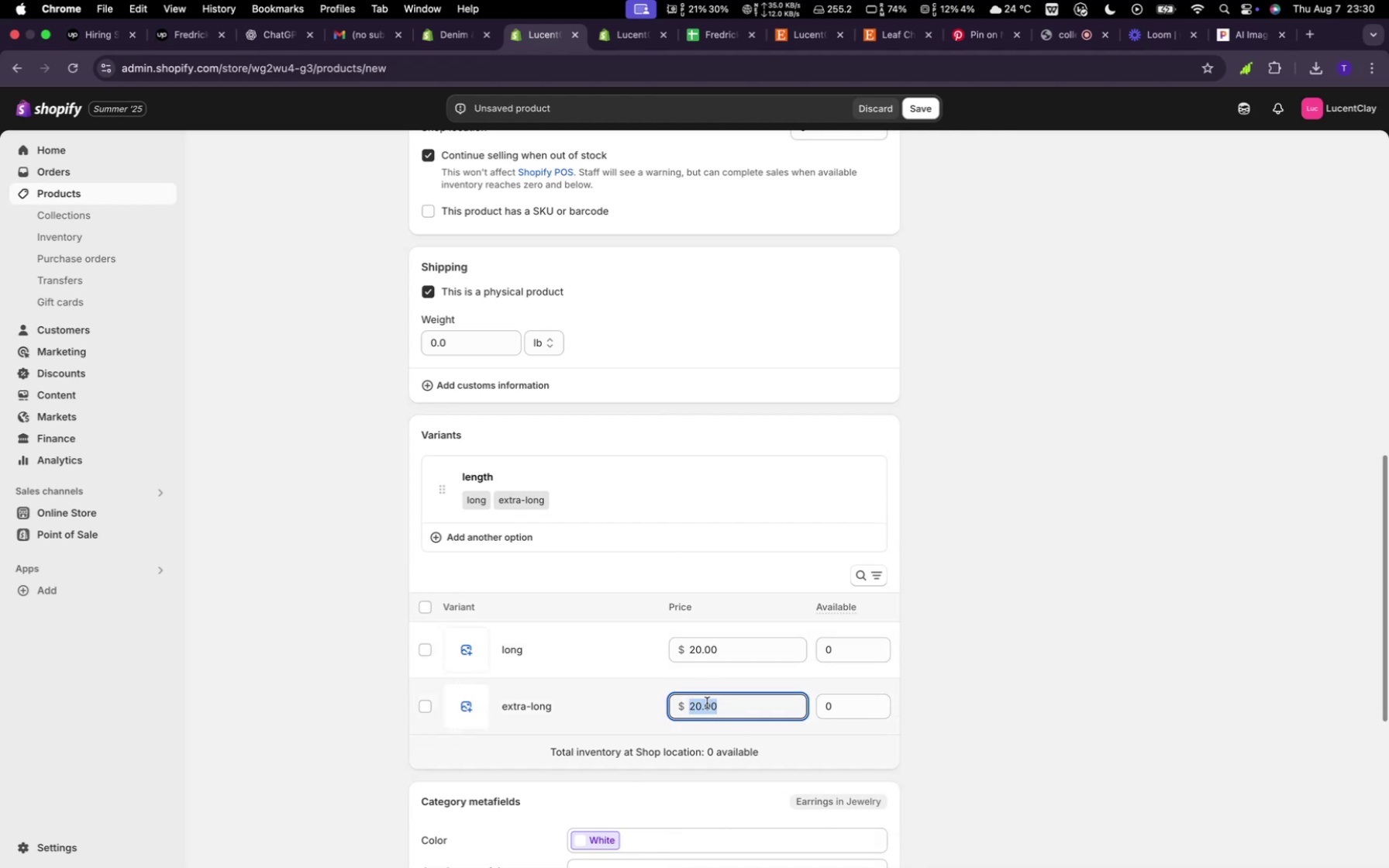 
left_click_drag(start_coordinate=[696, 704], to_coordinate=[700, 704])
 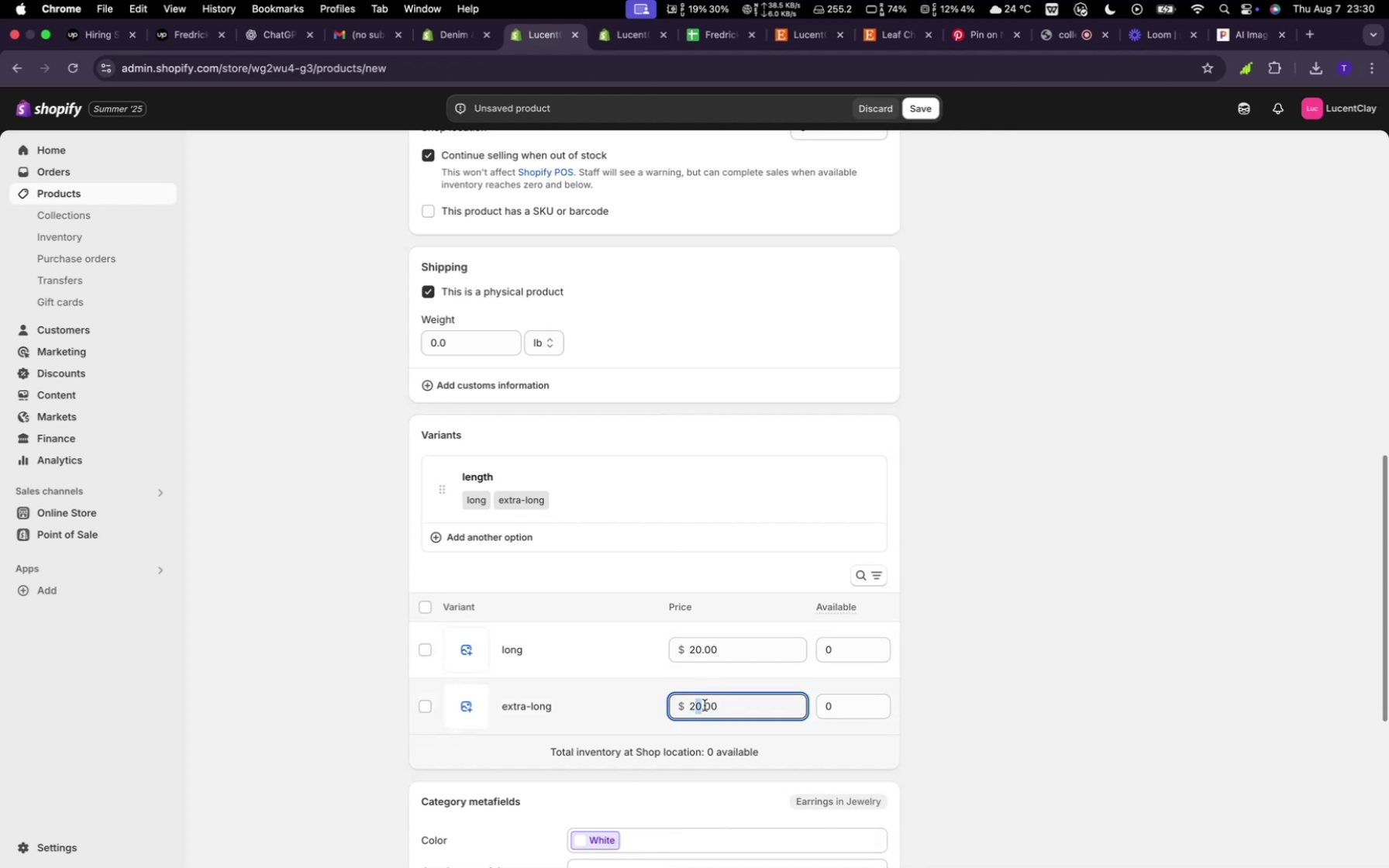 
left_click([703, 705])
 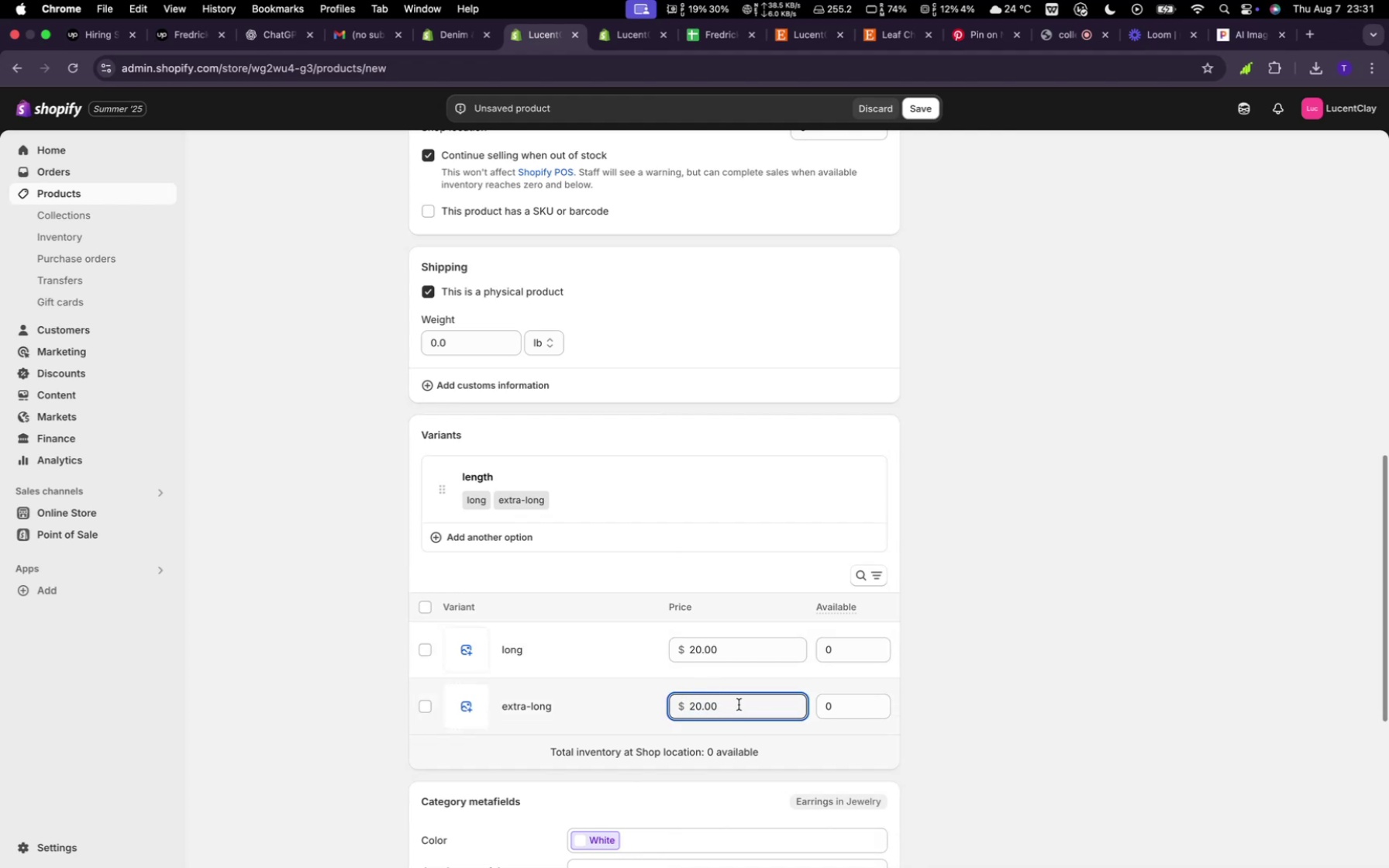 
key(ArrowLeft)
 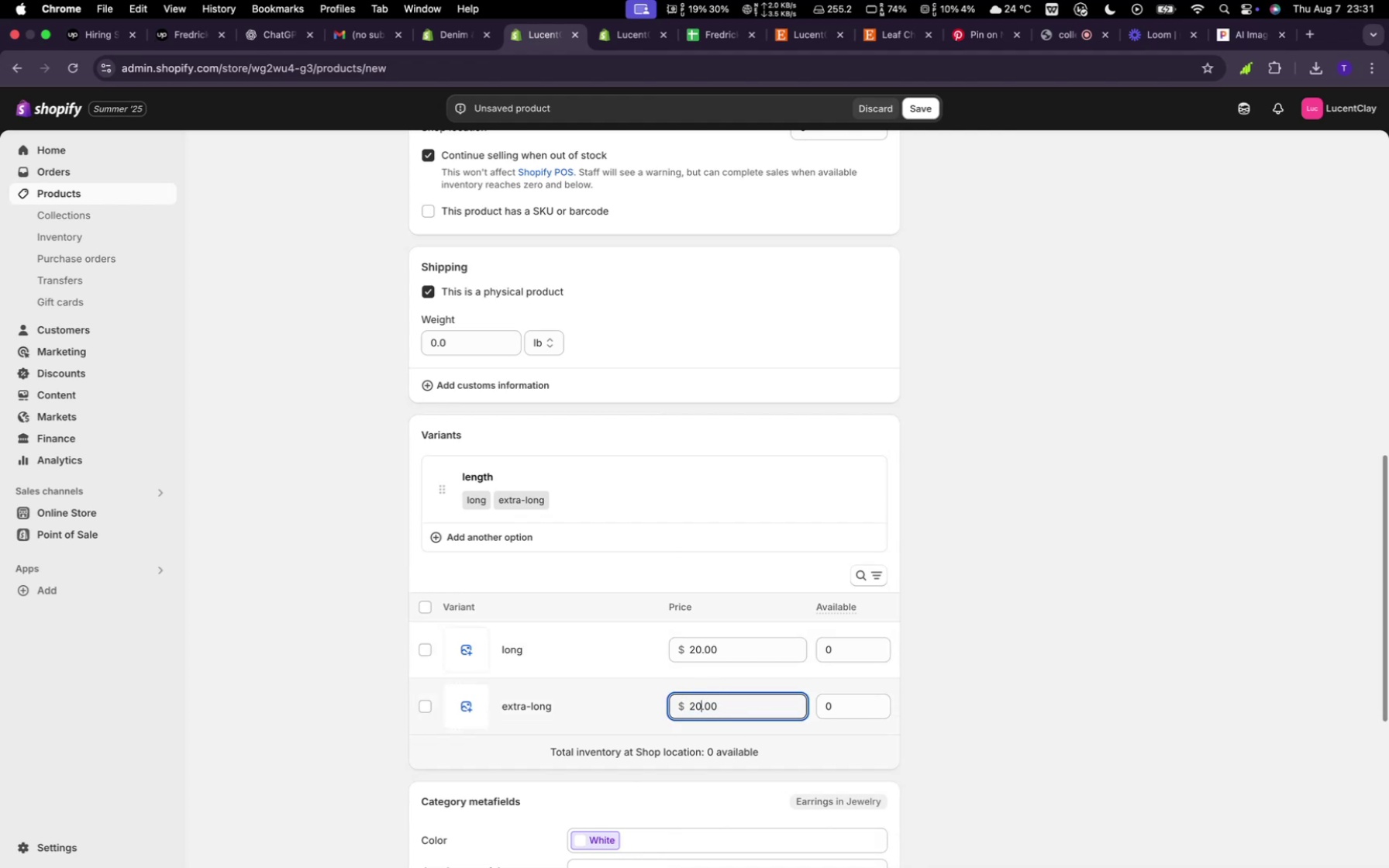 
key(Backspace)
 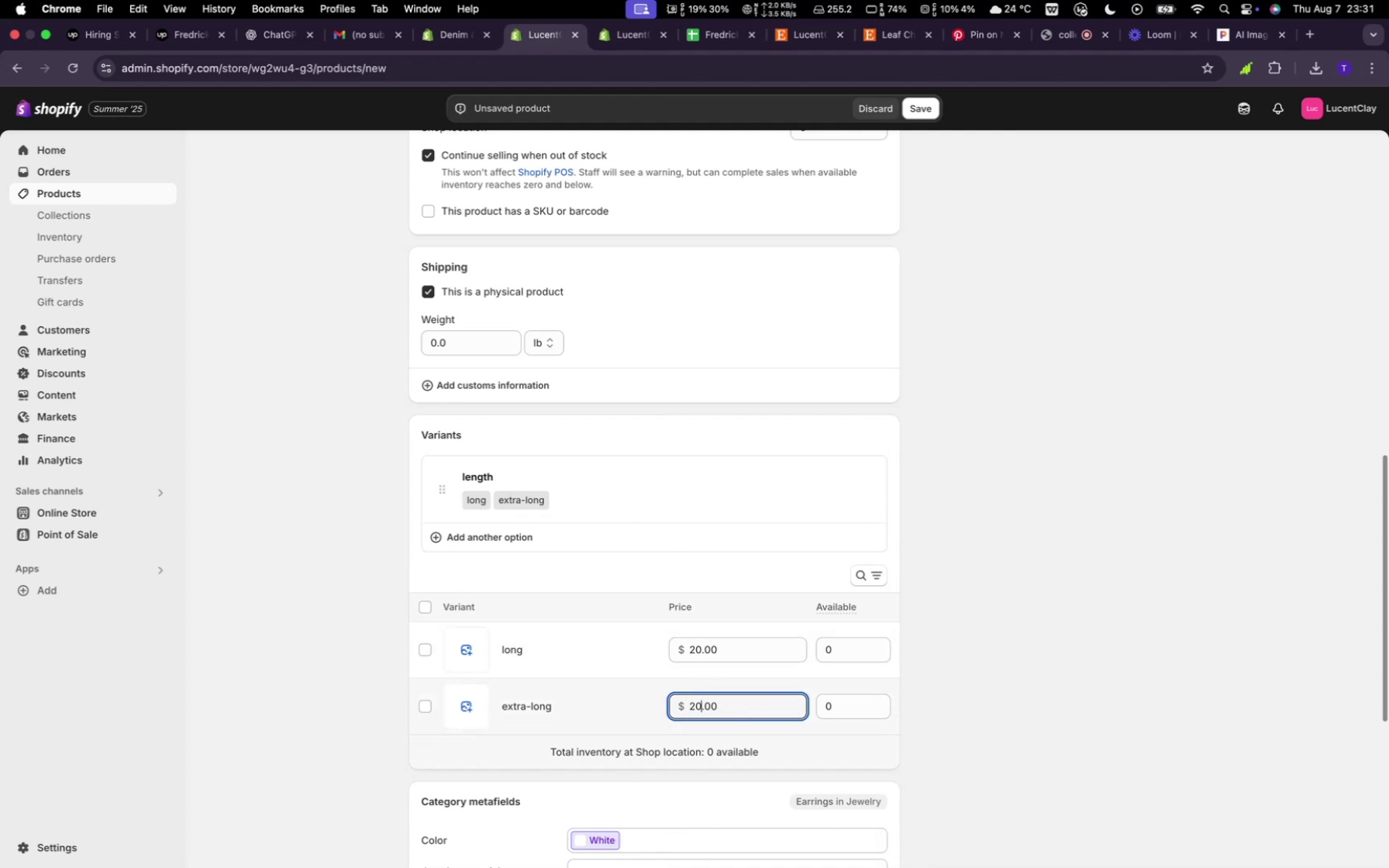 
key(5)
 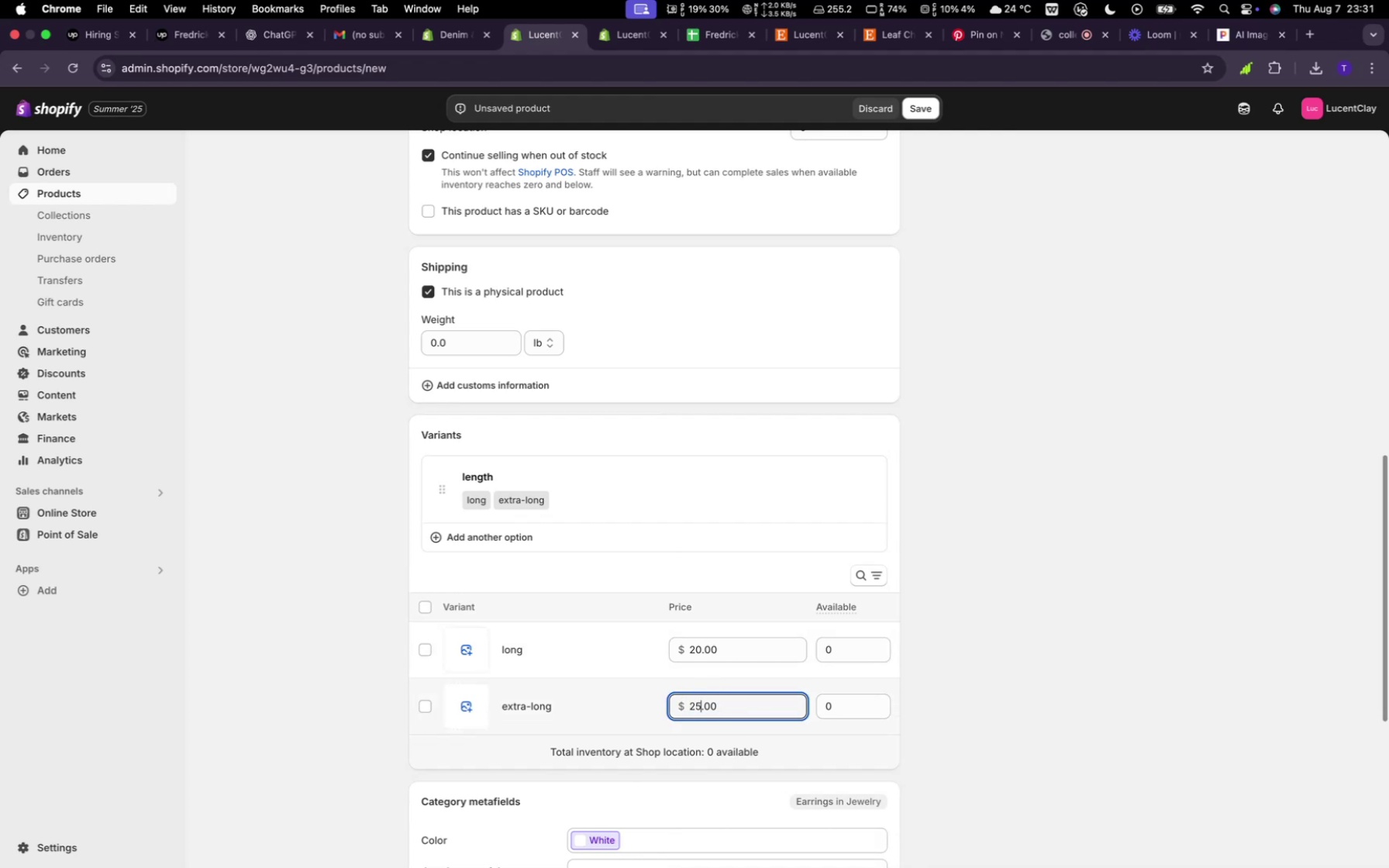 
scroll: coordinate [715, 648], scroll_direction: down, amount: 20.0
 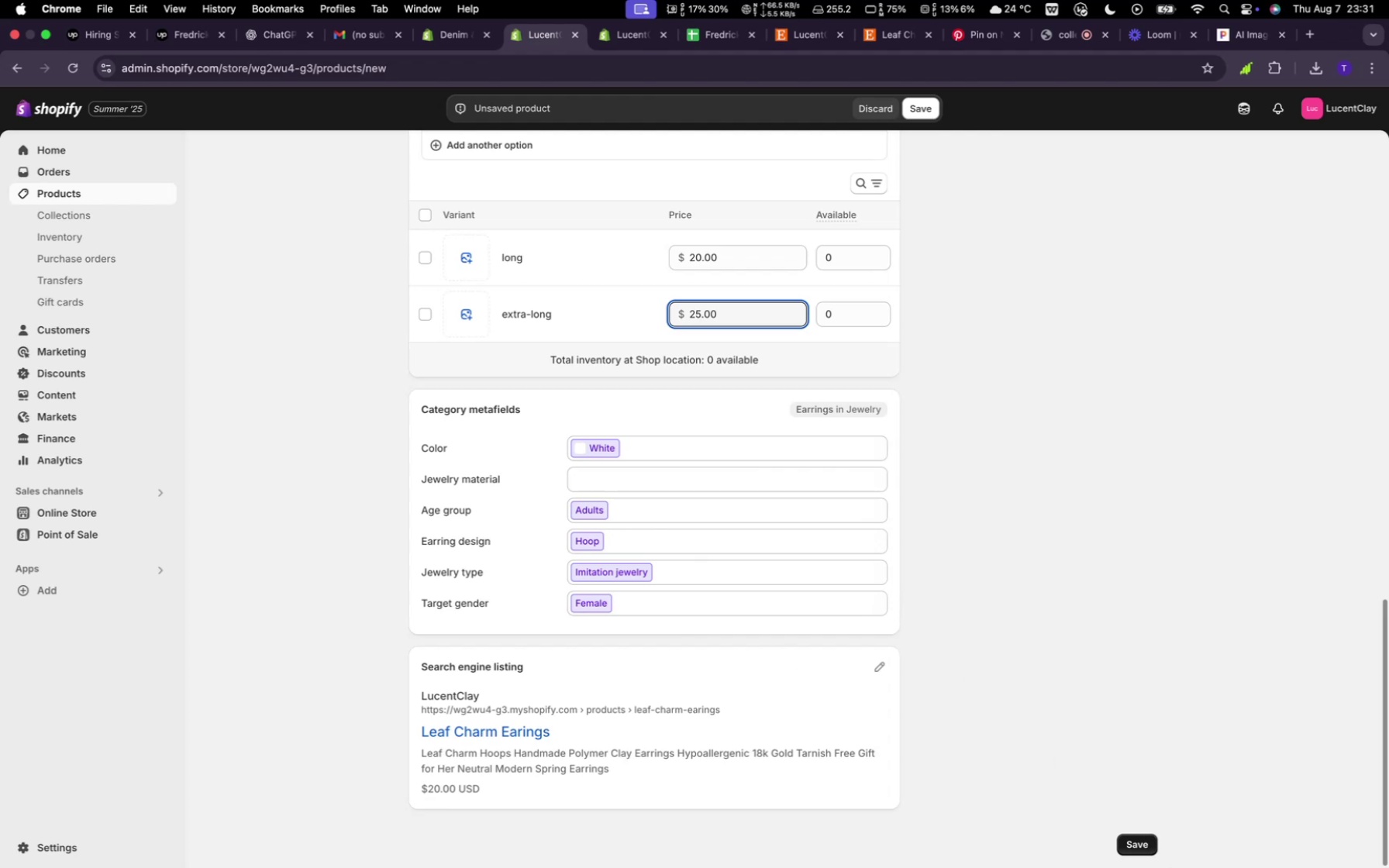 
left_click([1132, 844])
 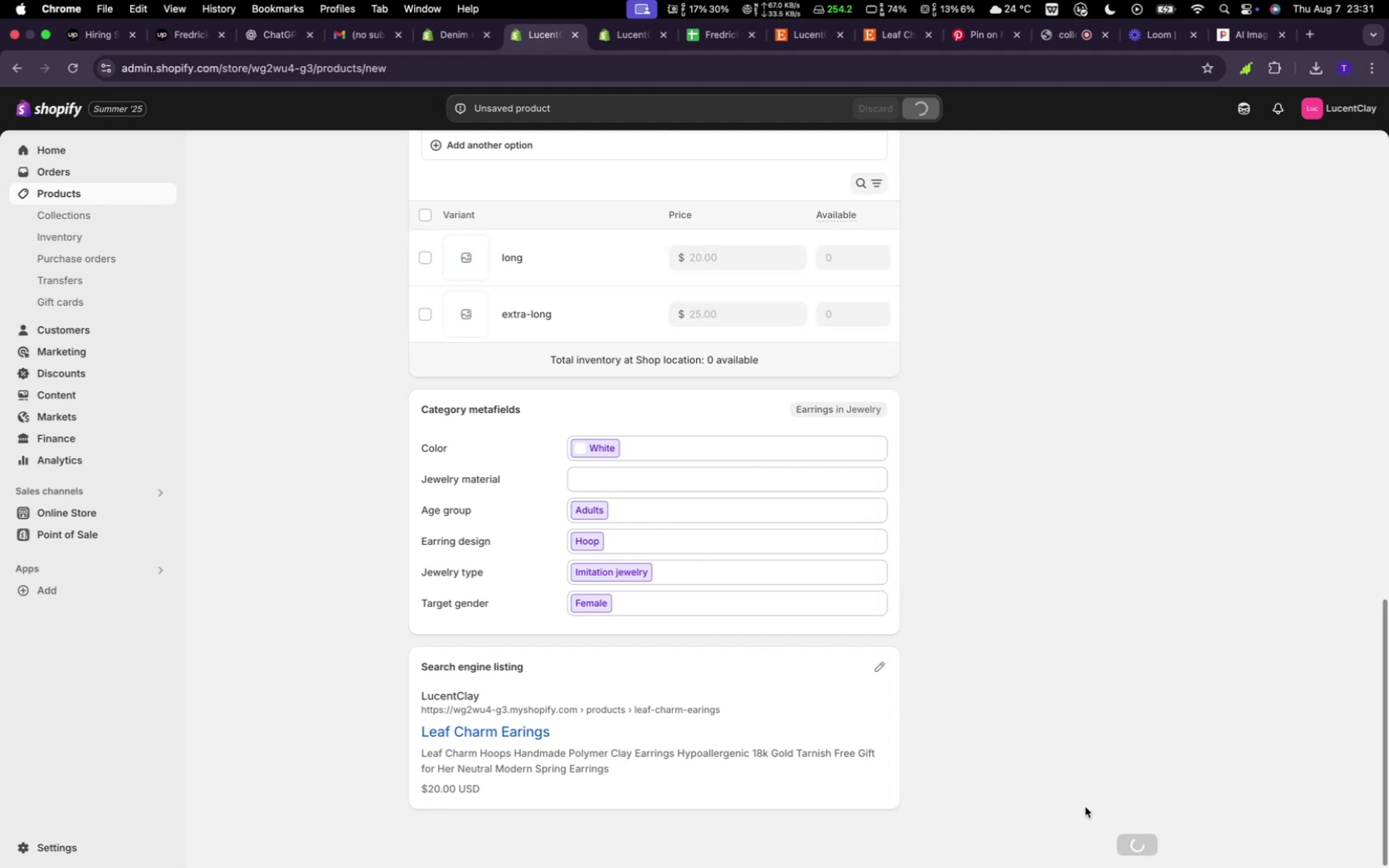 
mouse_move([867, 654])
 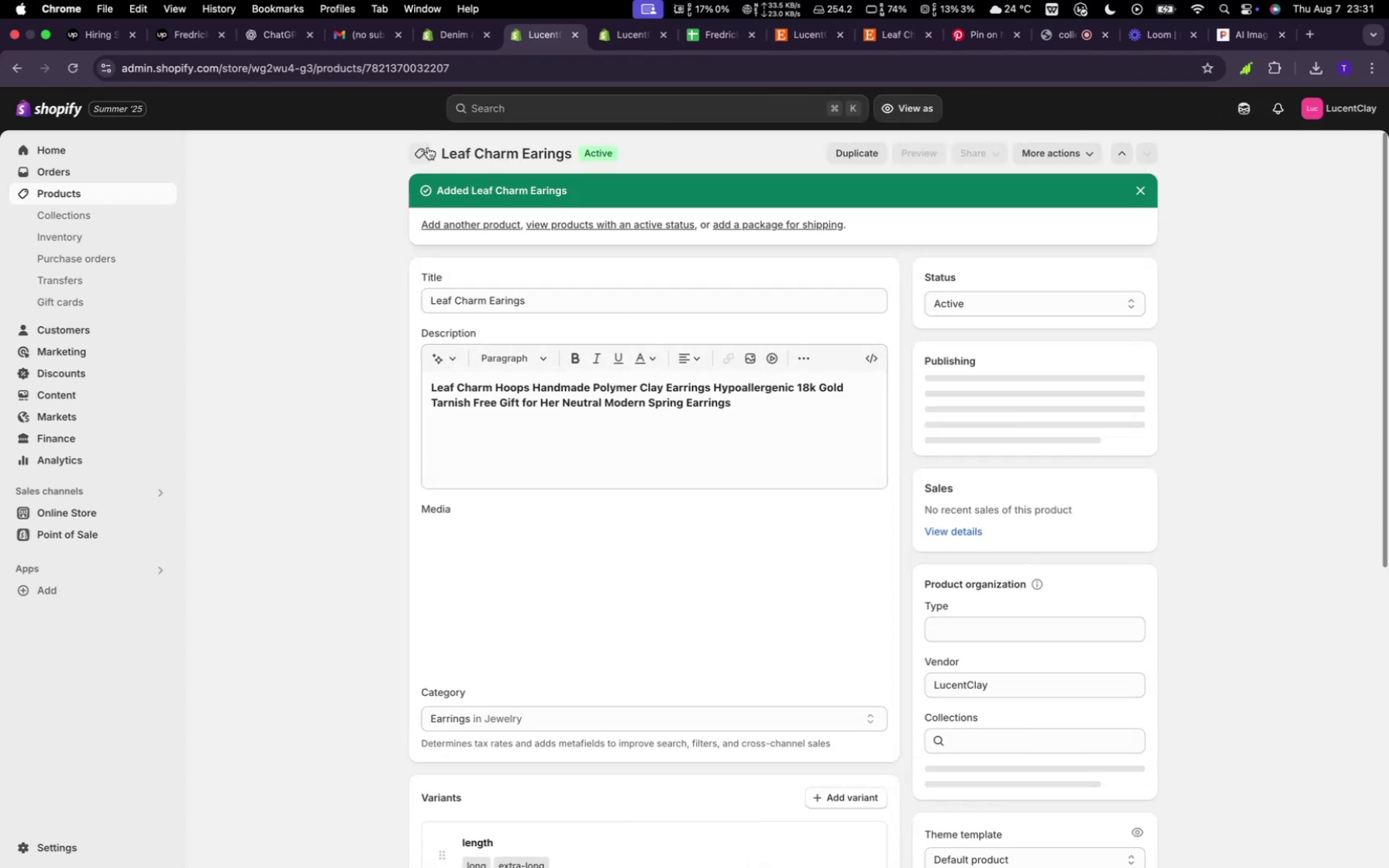 
left_click([422, 150])
 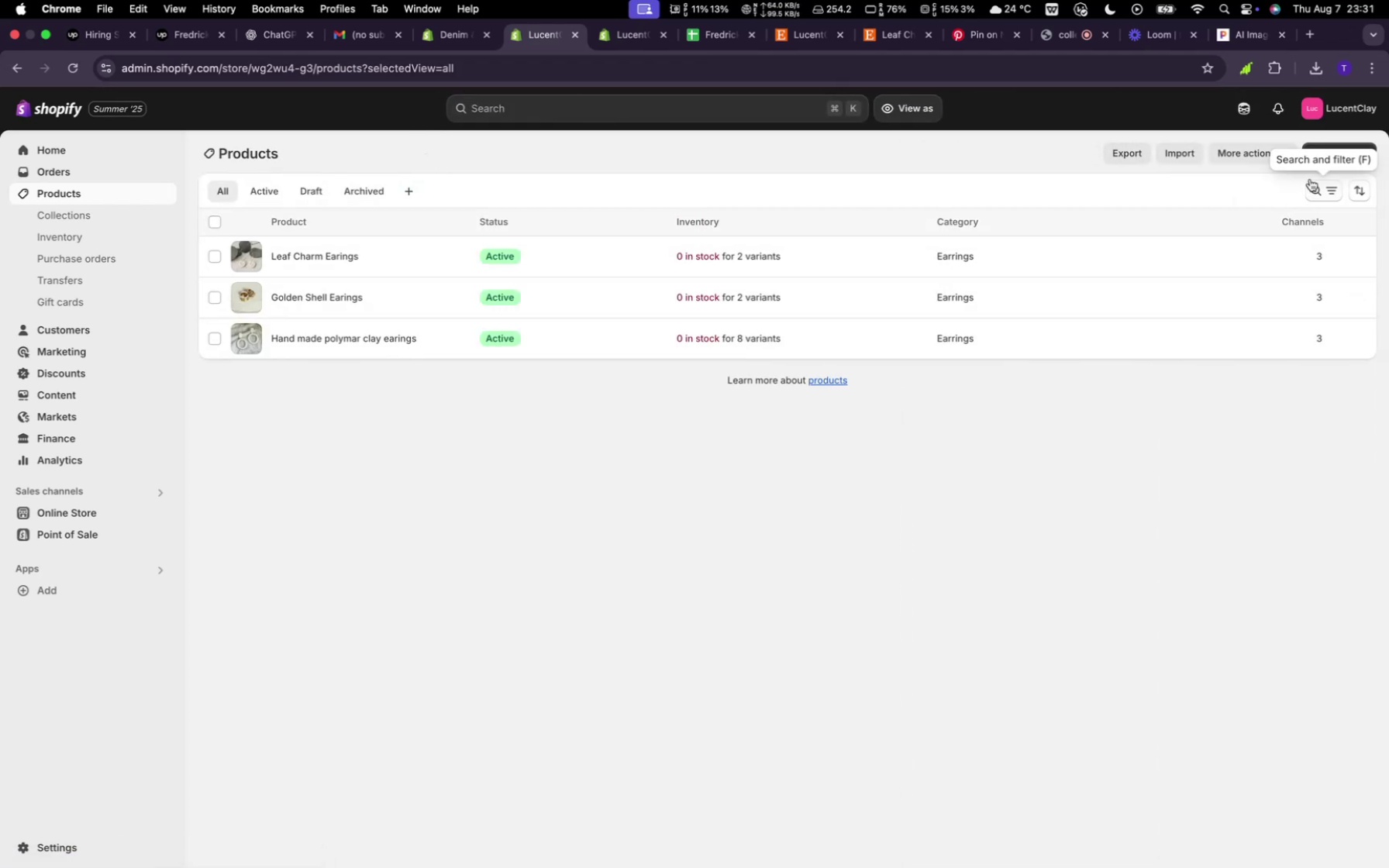 
wait(5.7)
 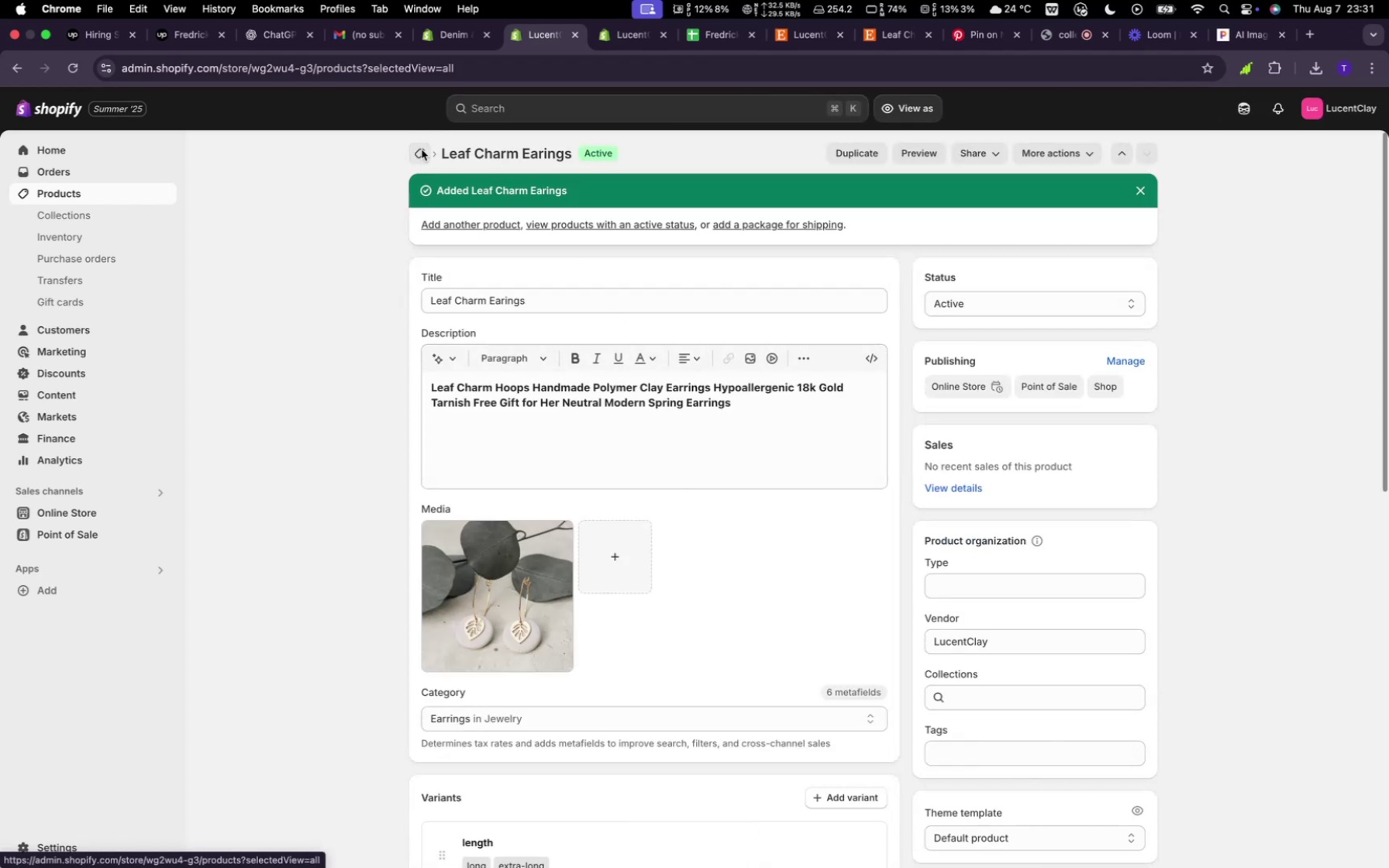 
left_click([1306, 147])
 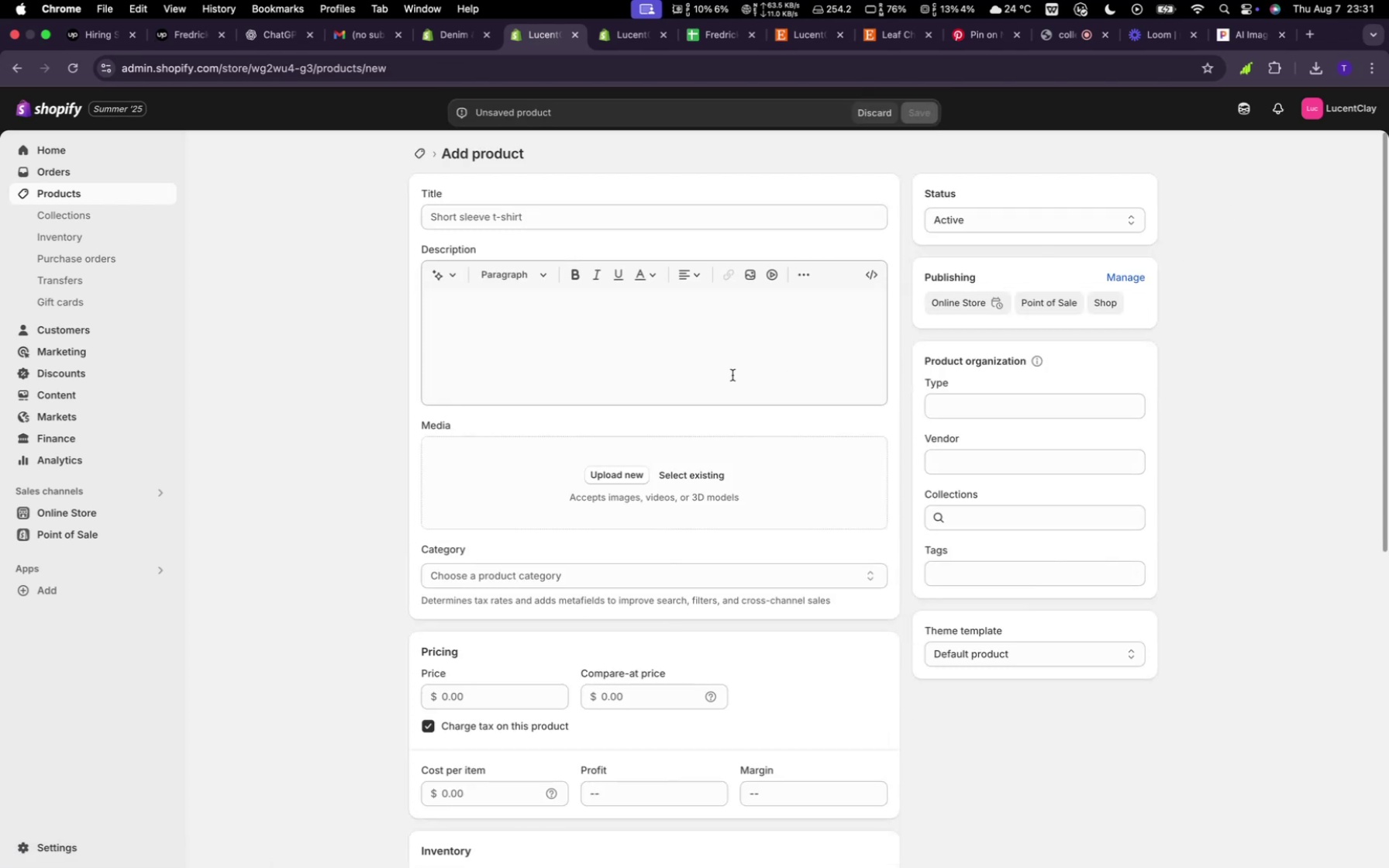 
left_click([632, 477])
 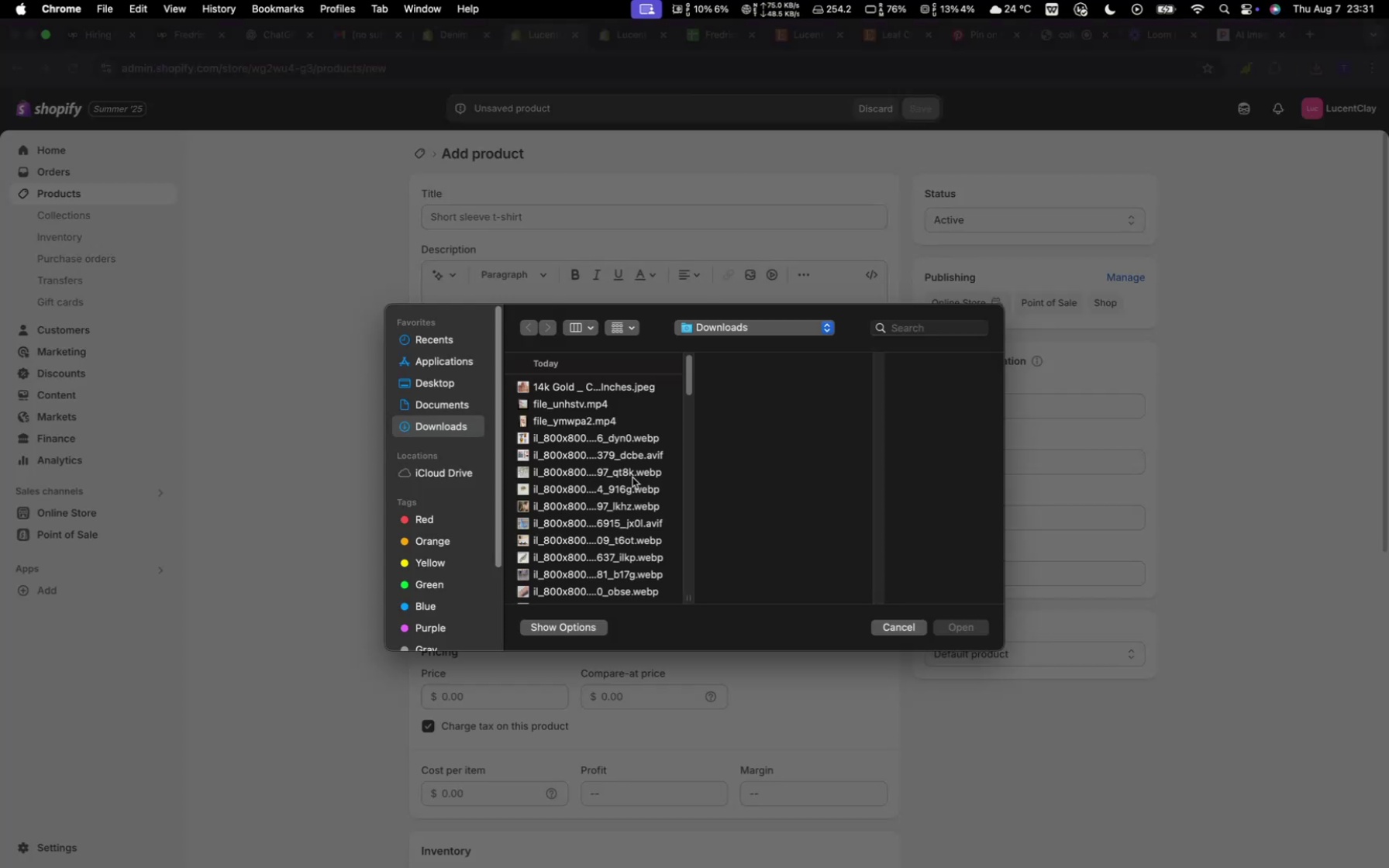 
scroll: coordinate [573, 547], scroll_direction: down, amount: 15.0
 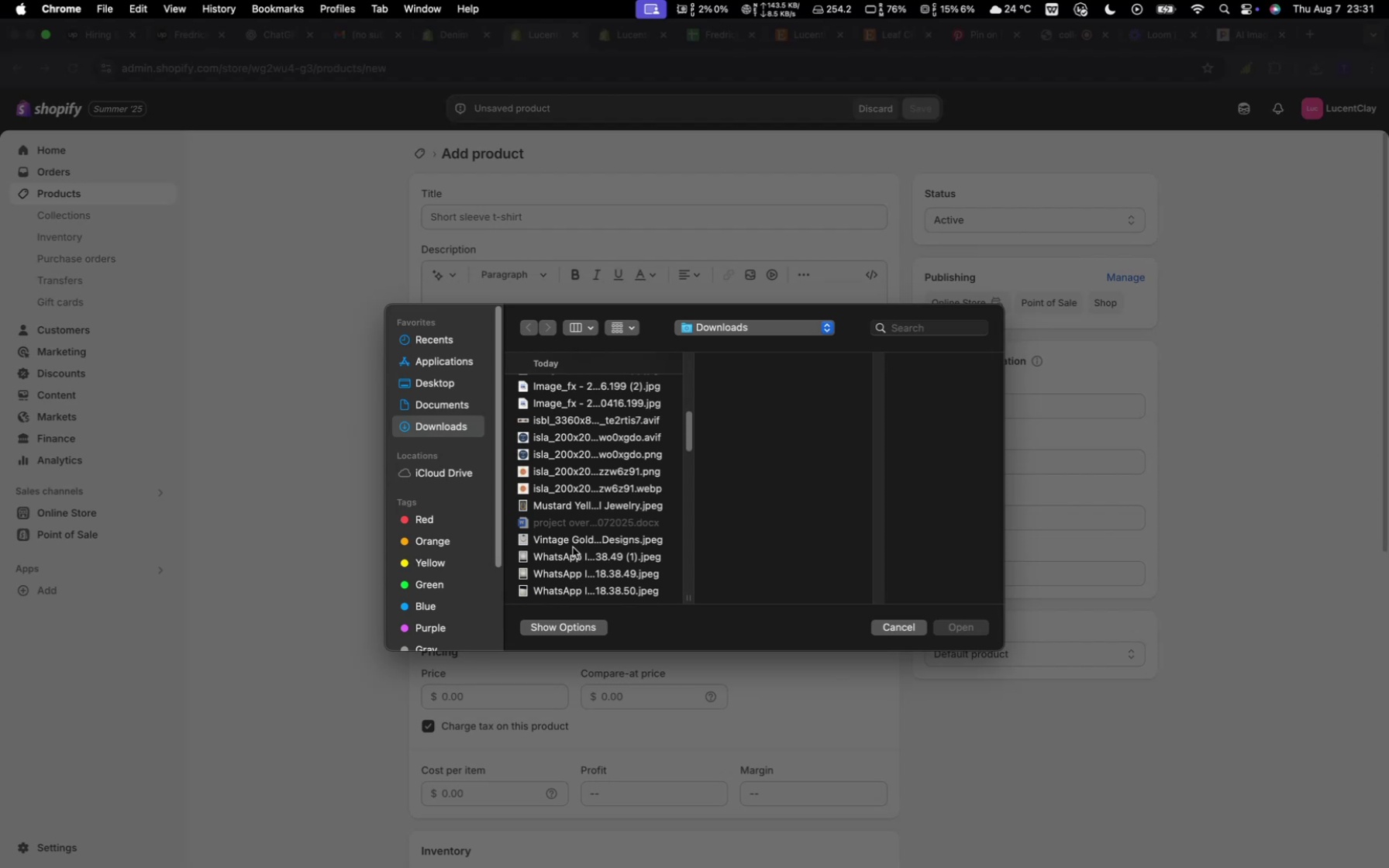 
scroll: coordinate [574, 546], scroll_direction: up, amount: 8.0
 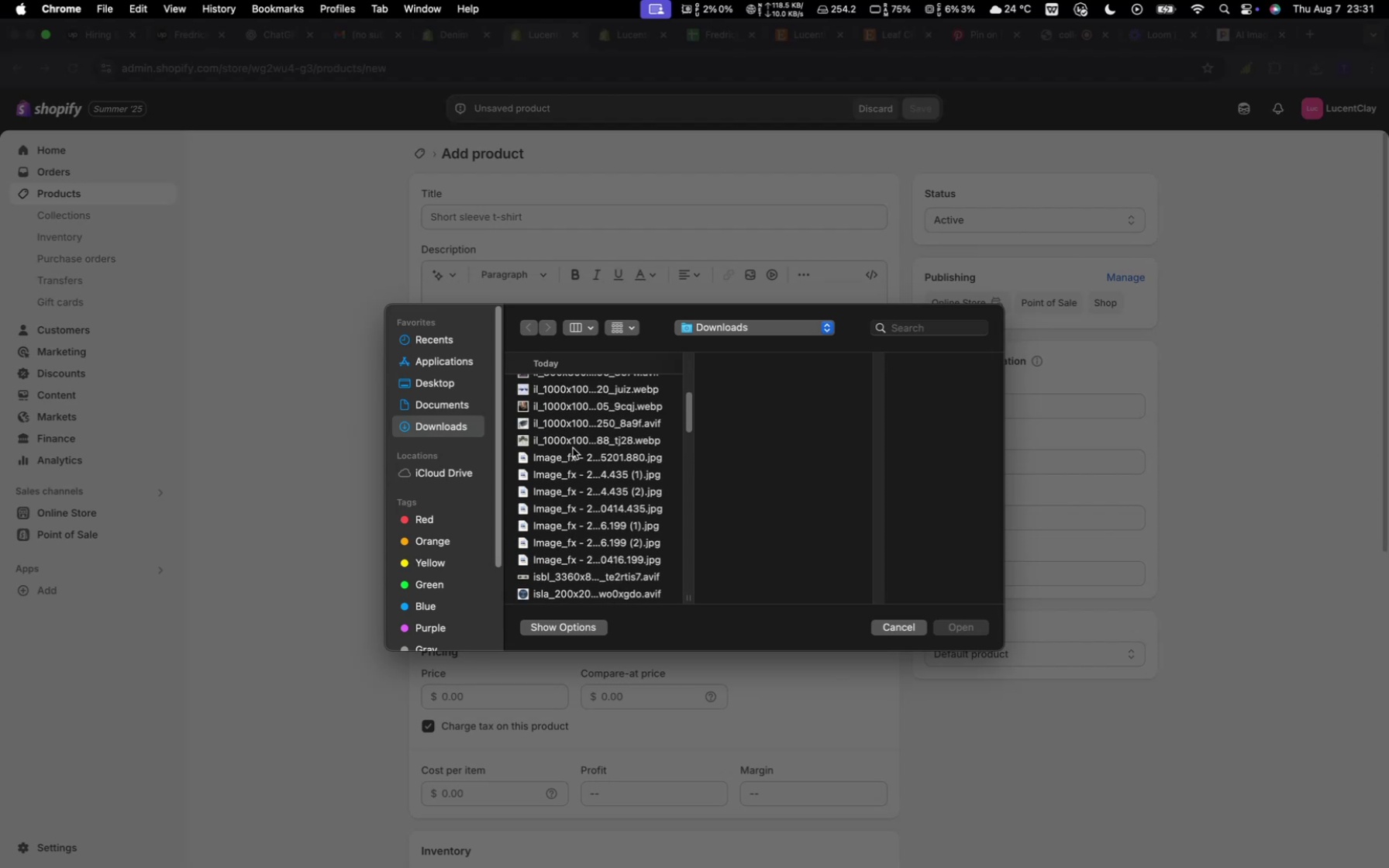 
left_click([572, 445])
 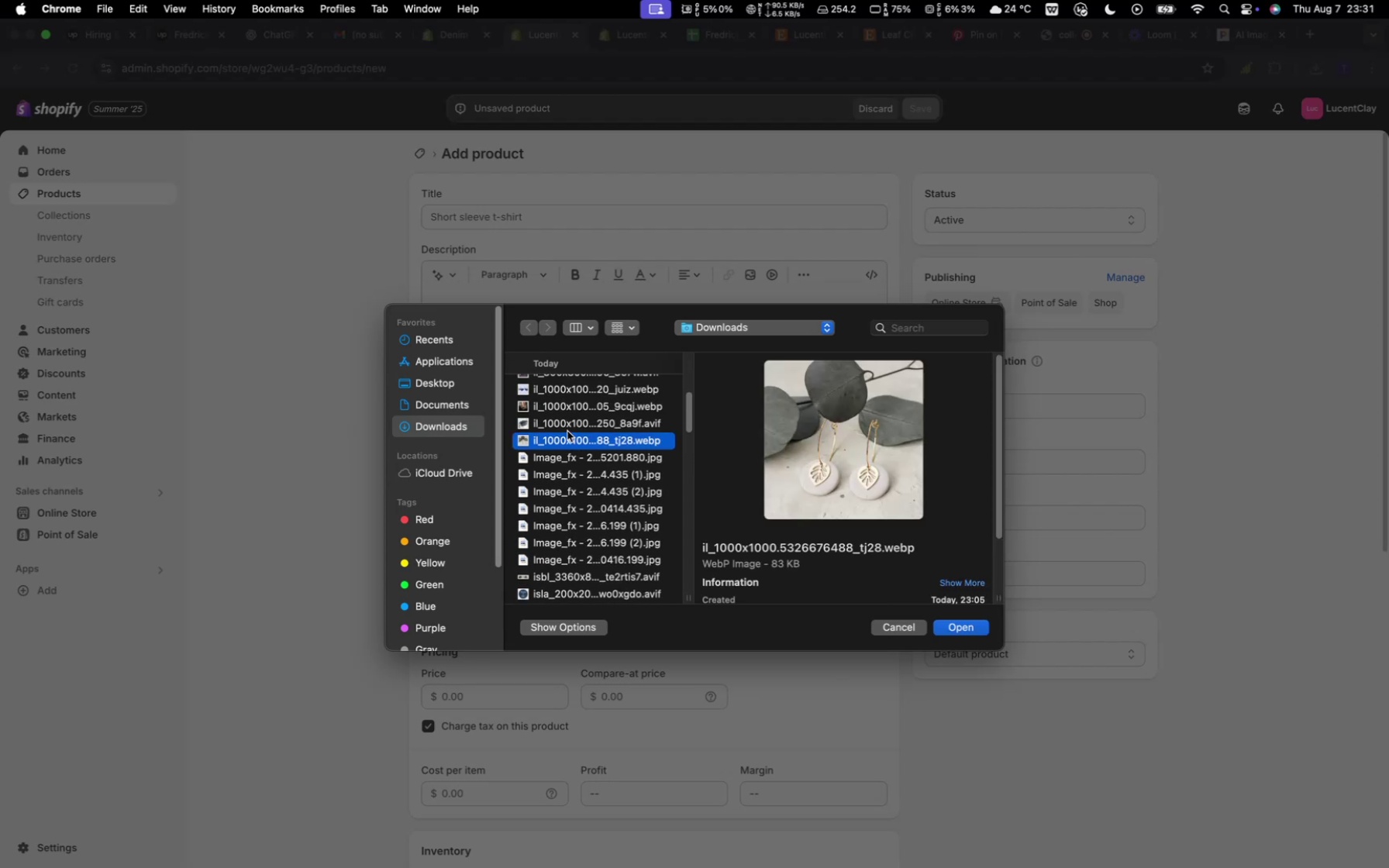 
left_click([565, 428])
 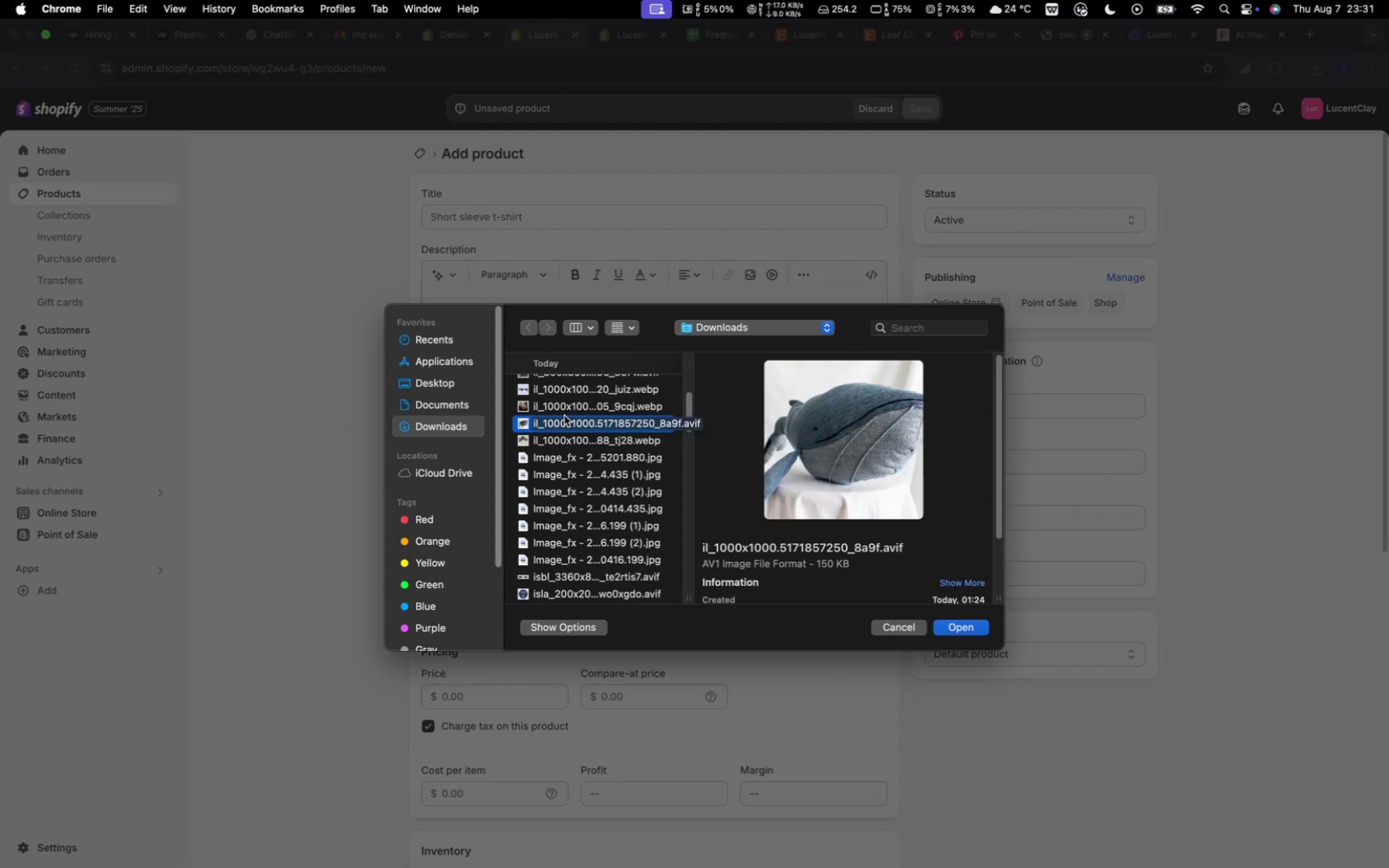 
left_click([563, 410])
 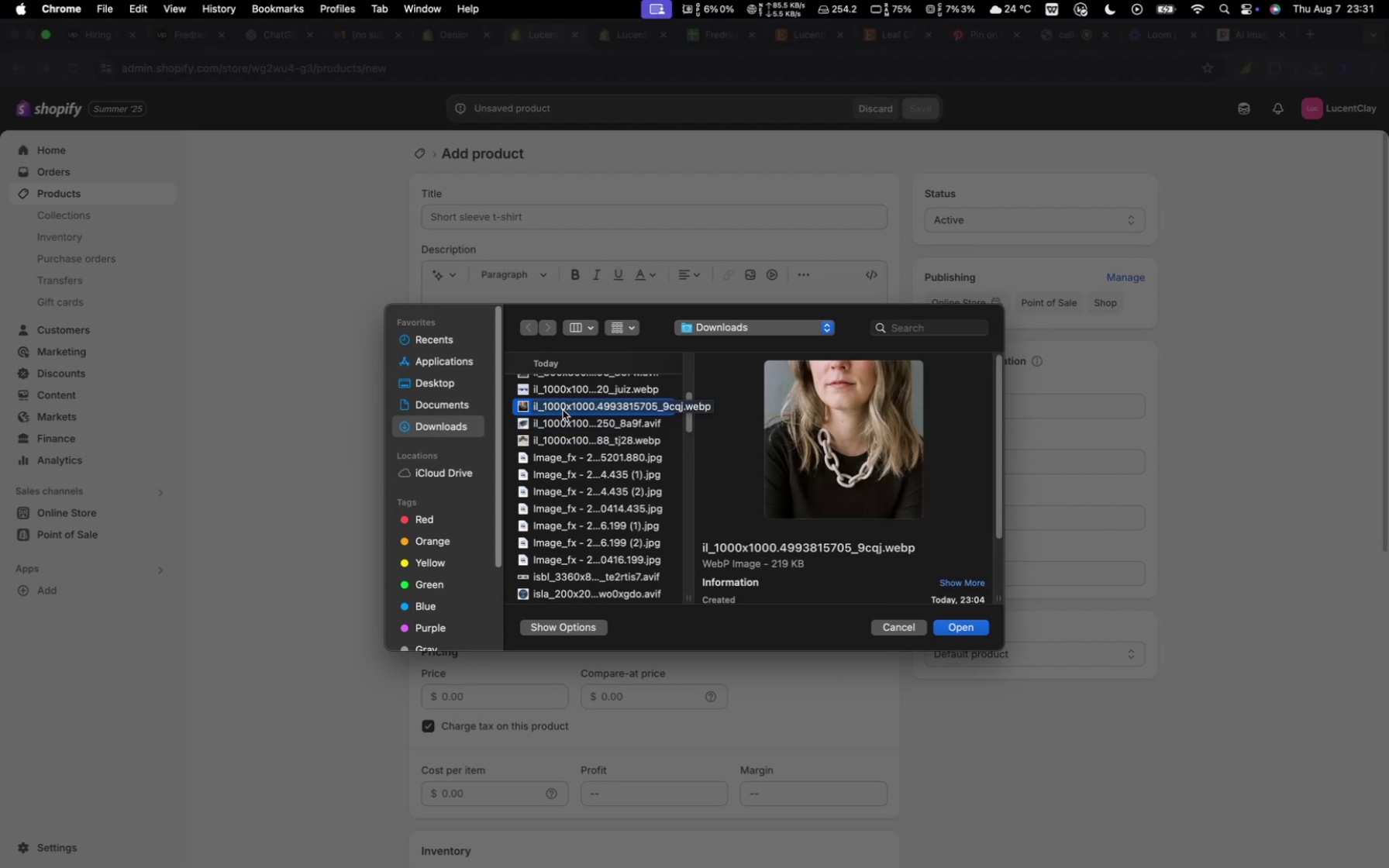 
scroll: coordinate [557, 432], scroll_direction: down, amount: 5.0
 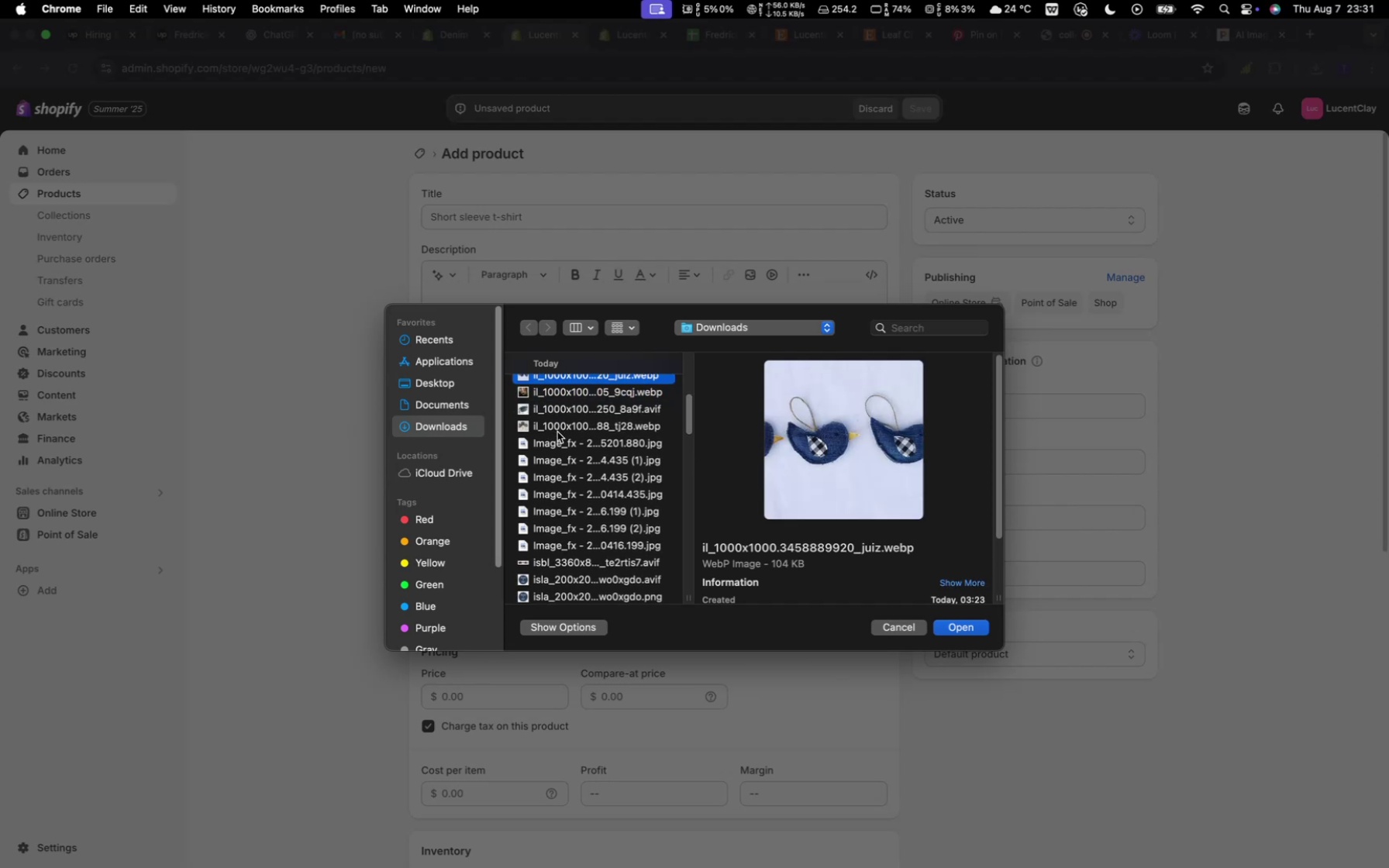 
scroll: coordinate [558, 432], scroll_direction: up, amount: 7.0
 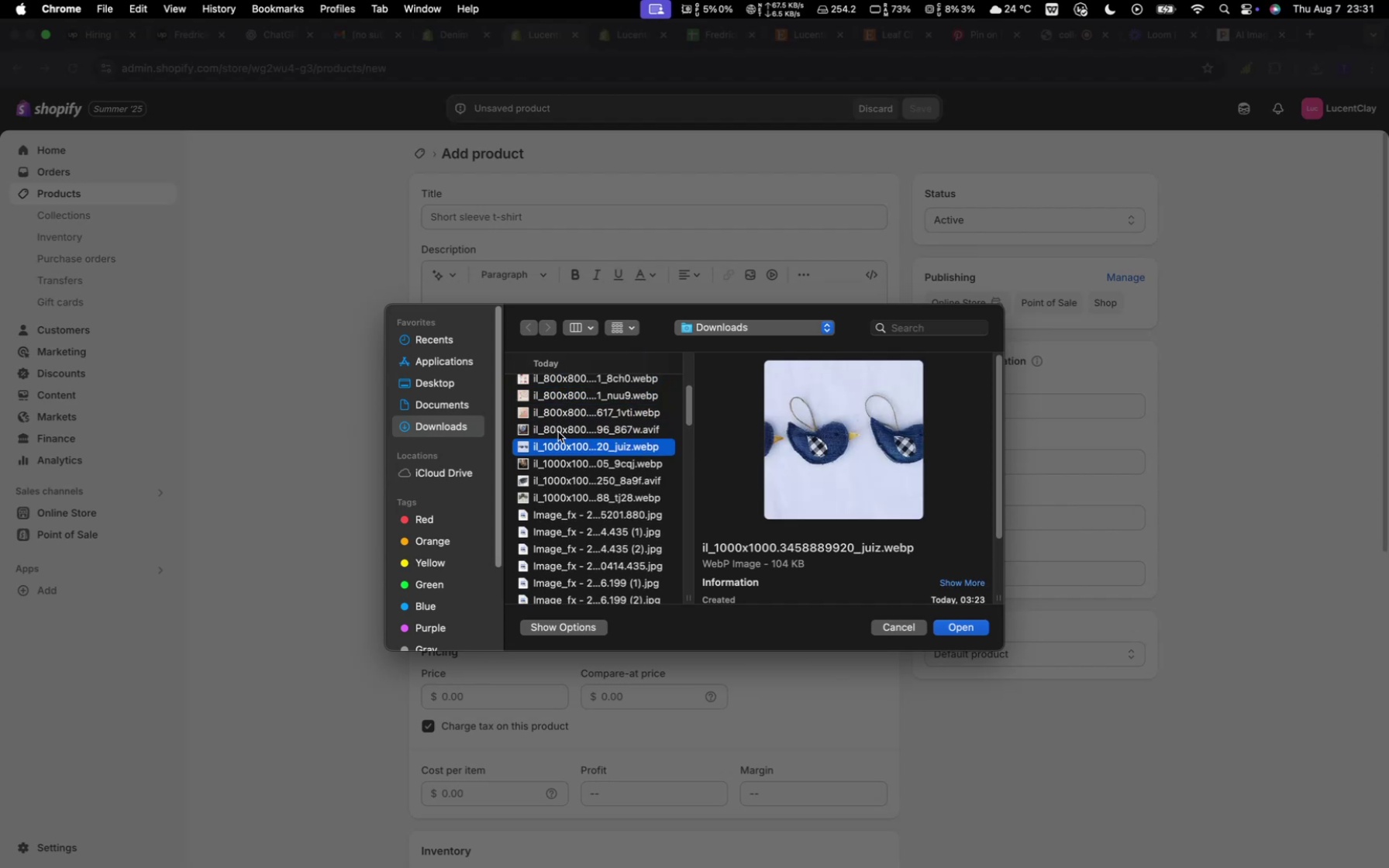 
left_click([558, 432])
 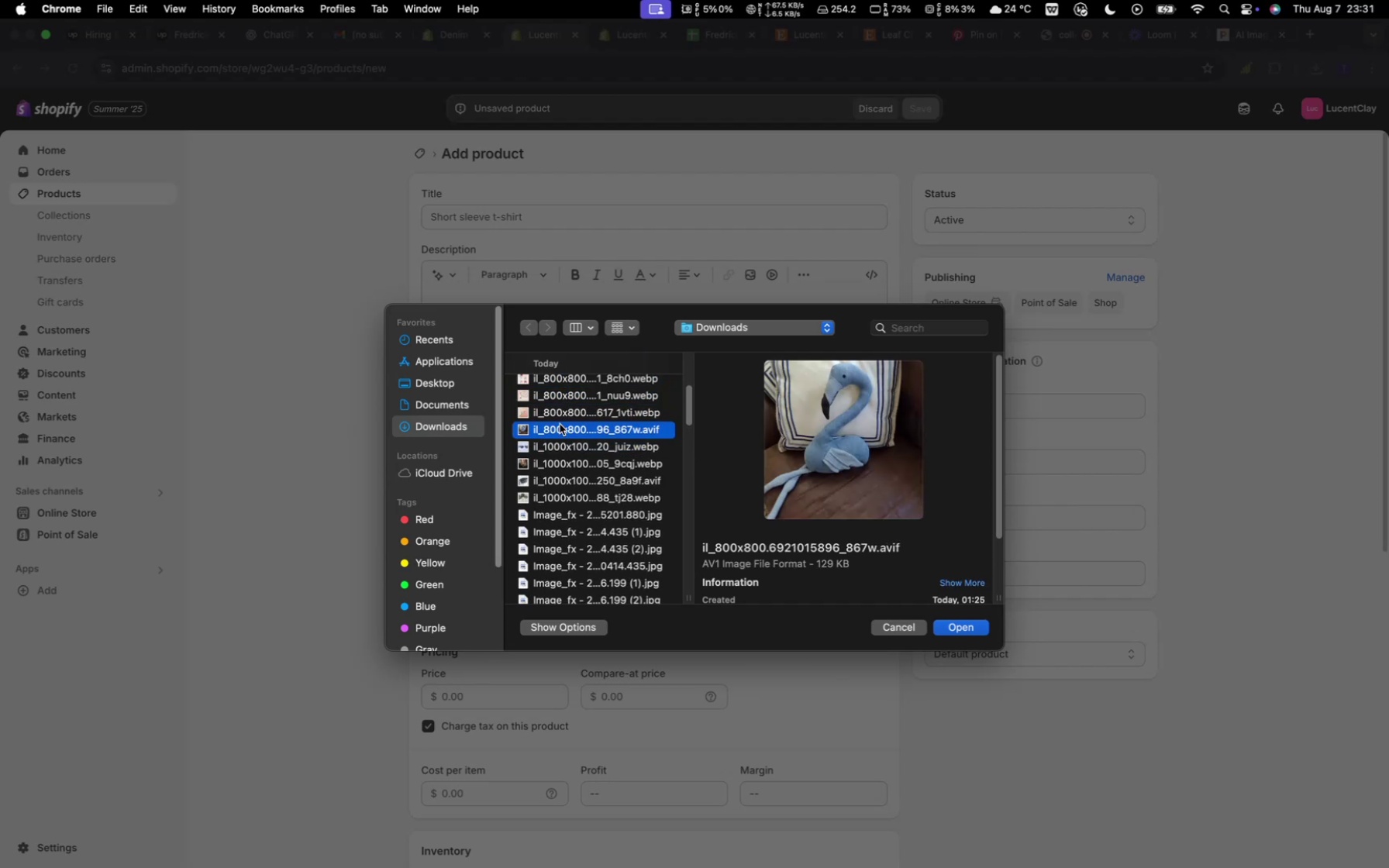 
left_click([559, 414])
 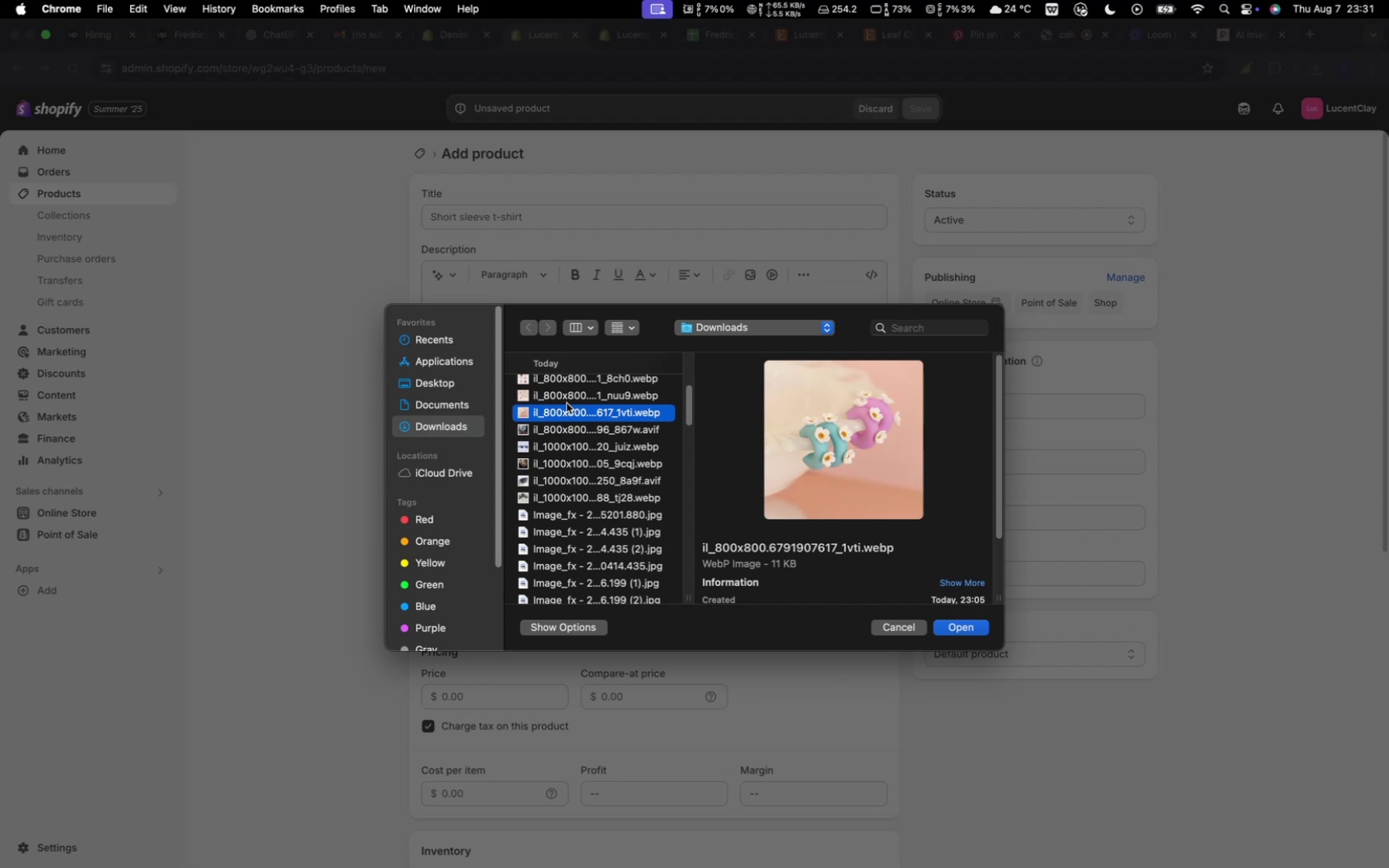 
left_click([564, 399])
 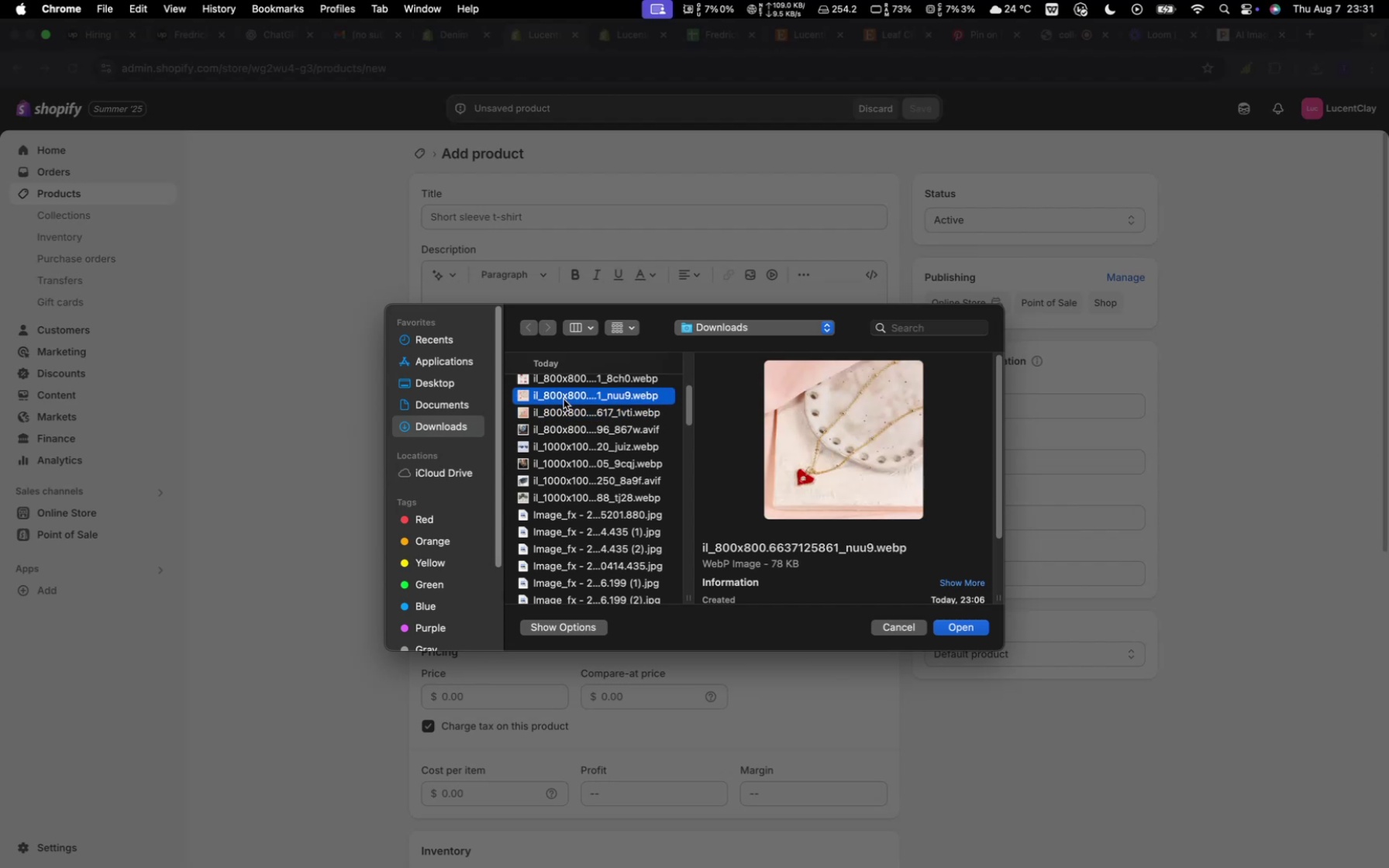 
scroll: coordinate [564, 400], scroll_direction: none, amount: 0.0
 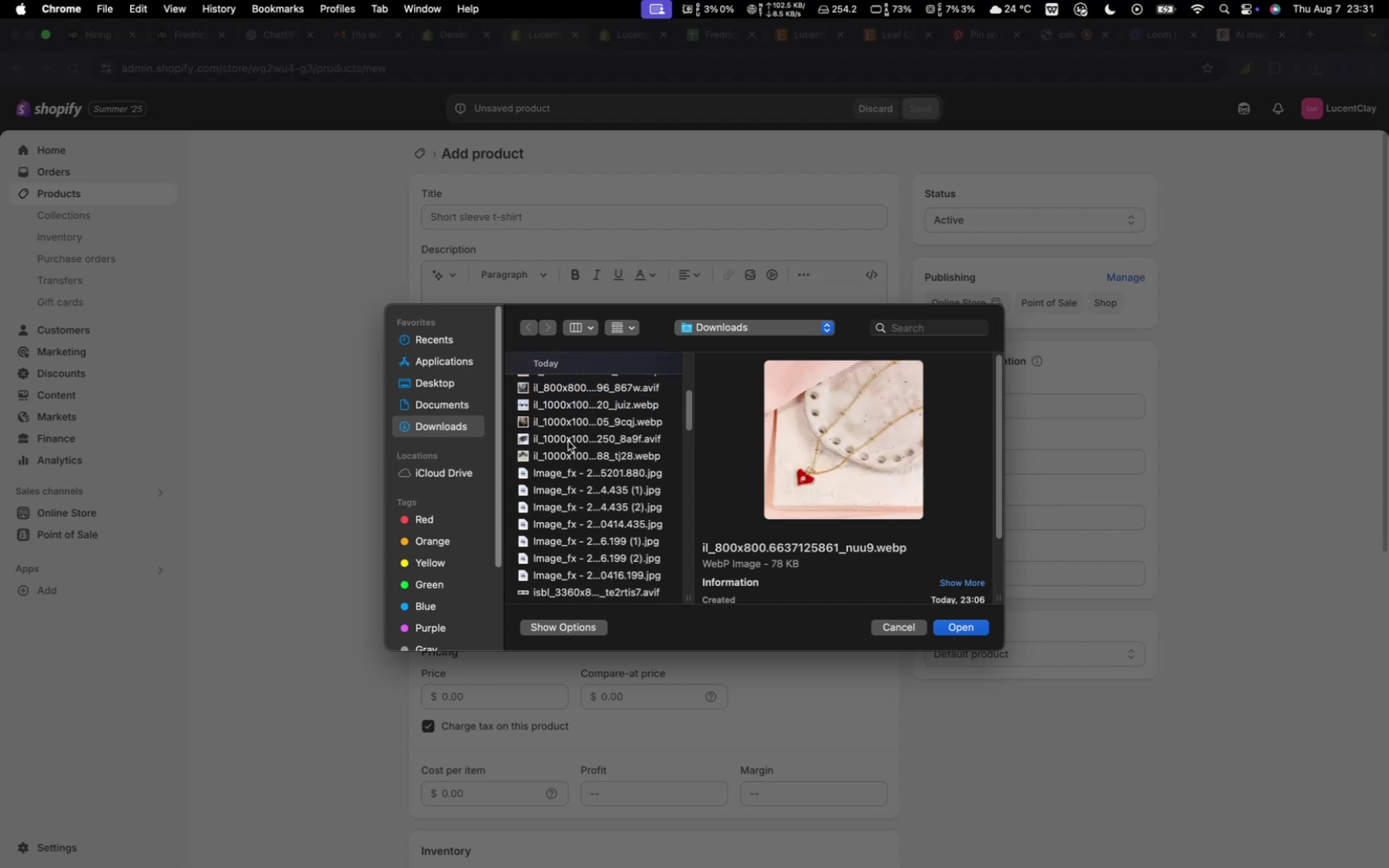 
scroll: coordinate [567, 449], scroll_direction: up, amount: 4.0
 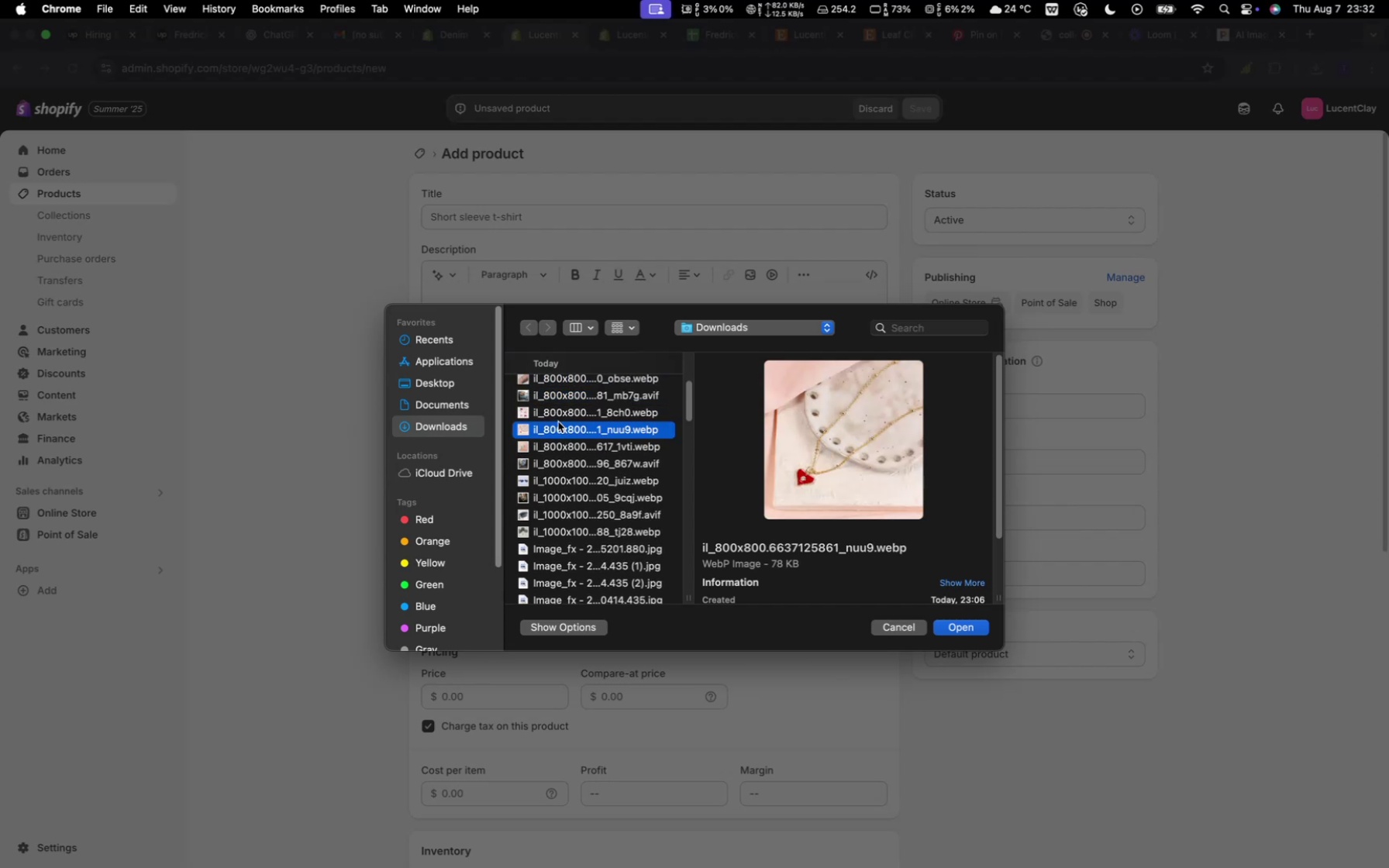 
left_click([557, 415])
 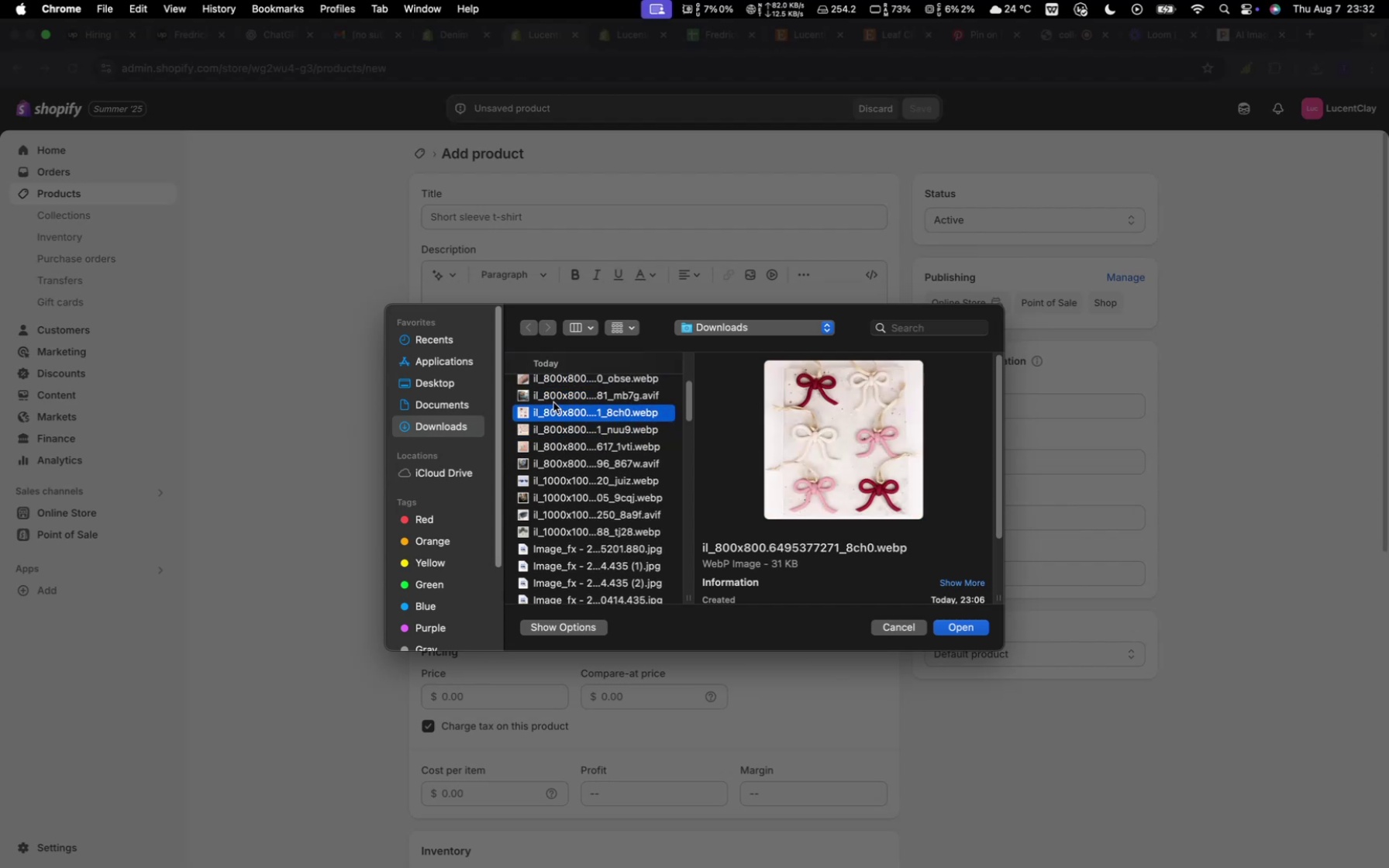 
left_click([552, 396])
 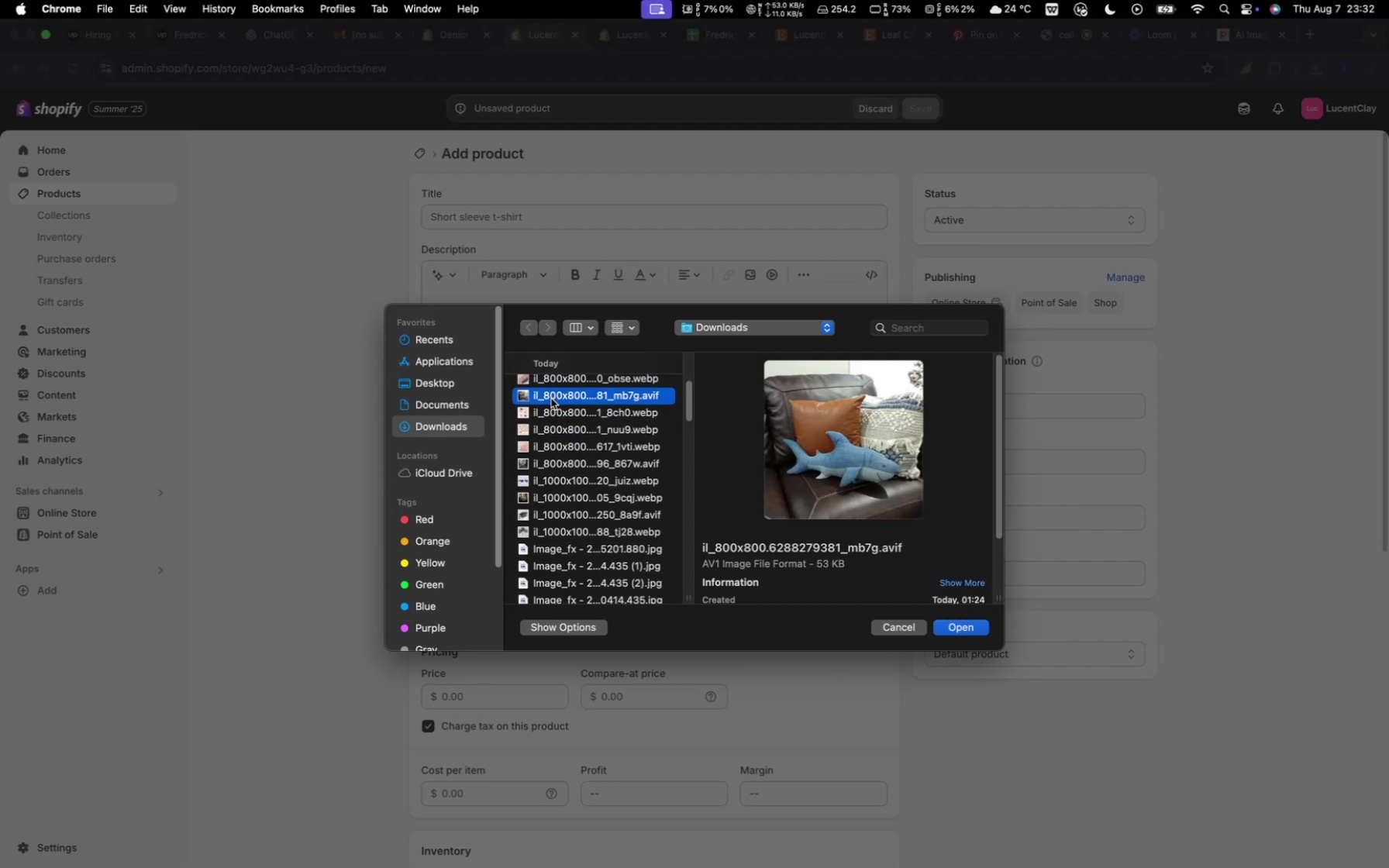 
scroll: coordinate [555, 398], scroll_direction: up, amount: 7.0
 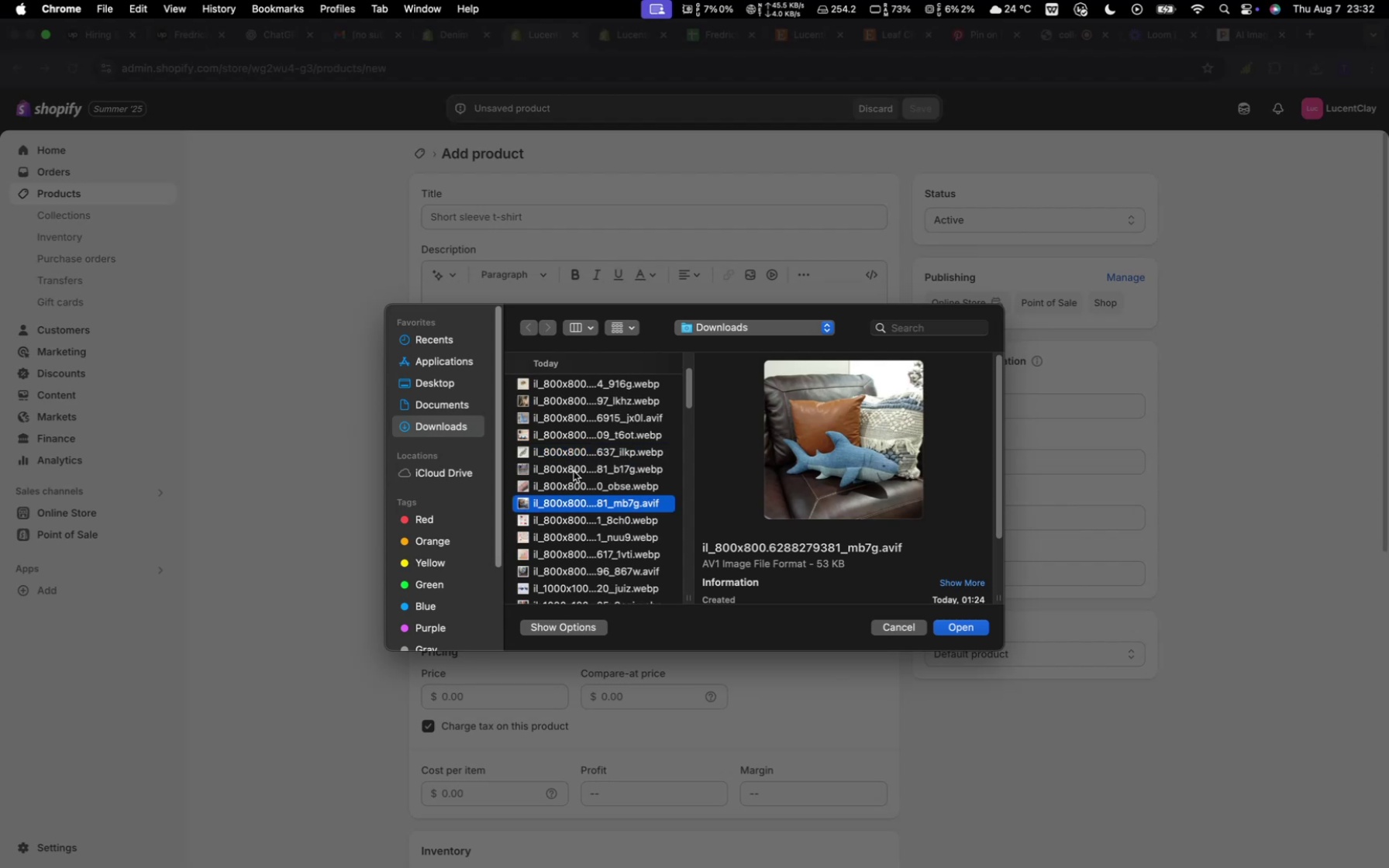 
left_click([570, 481])
 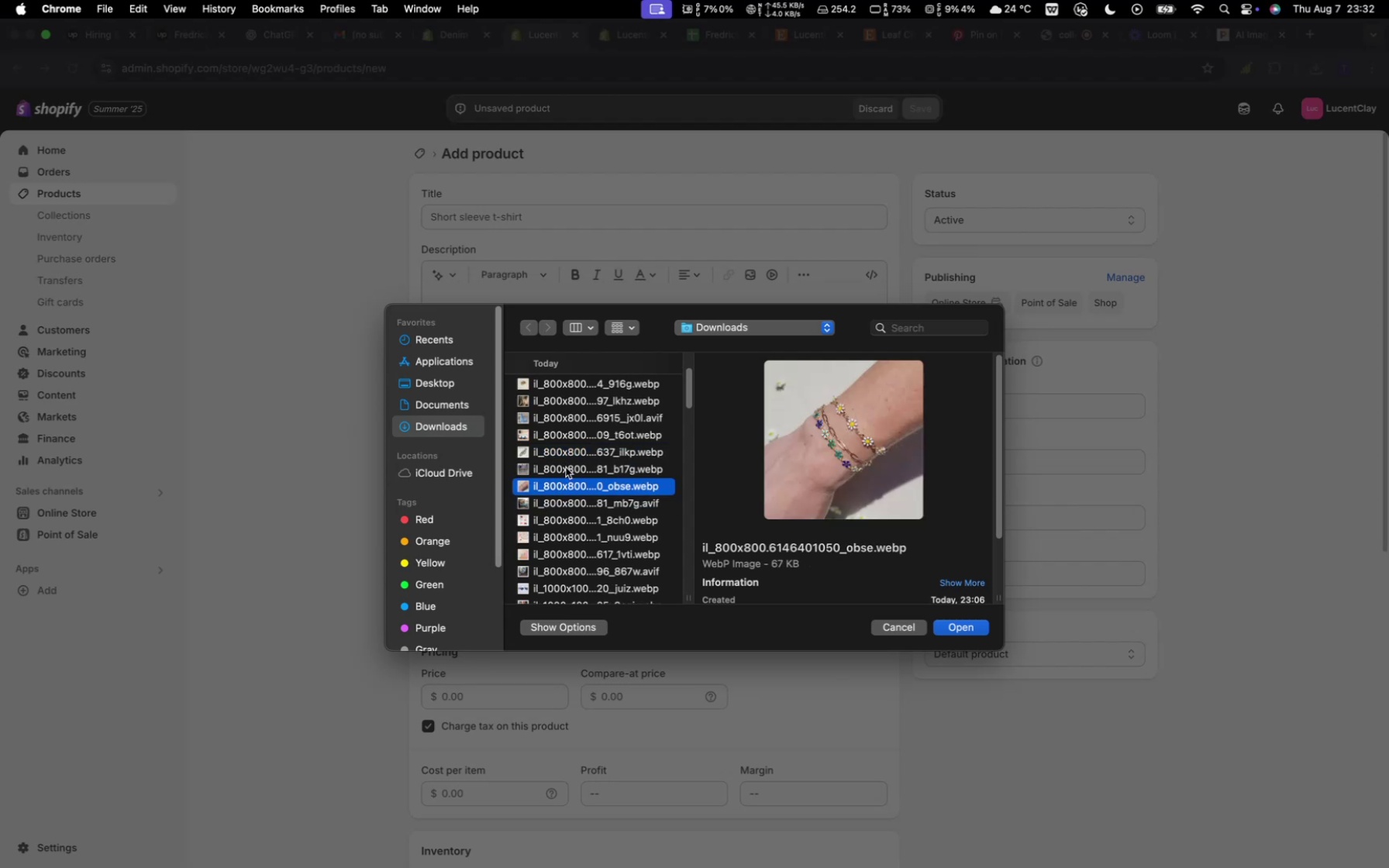 
left_click([566, 467])
 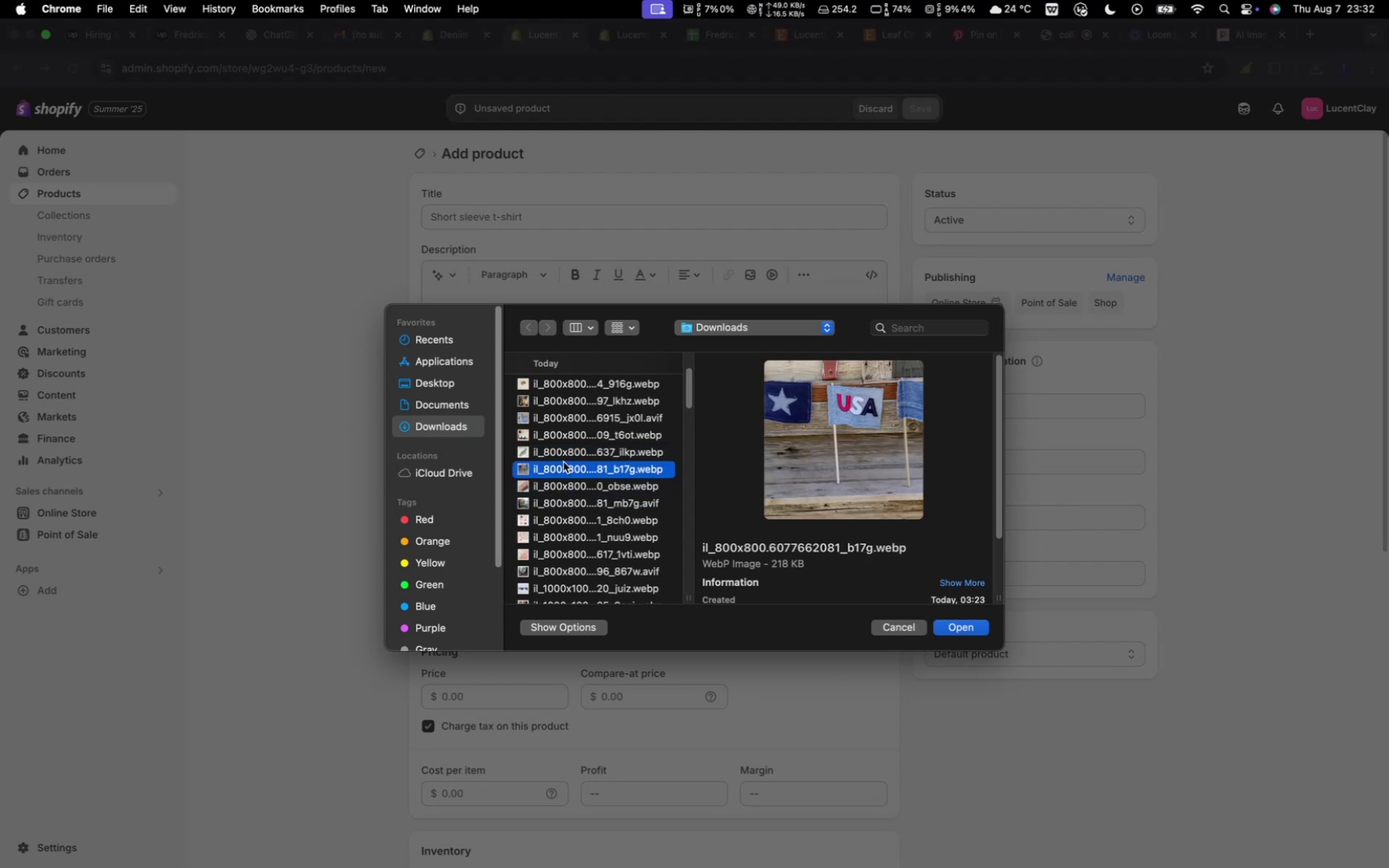 
left_click([562, 456])
 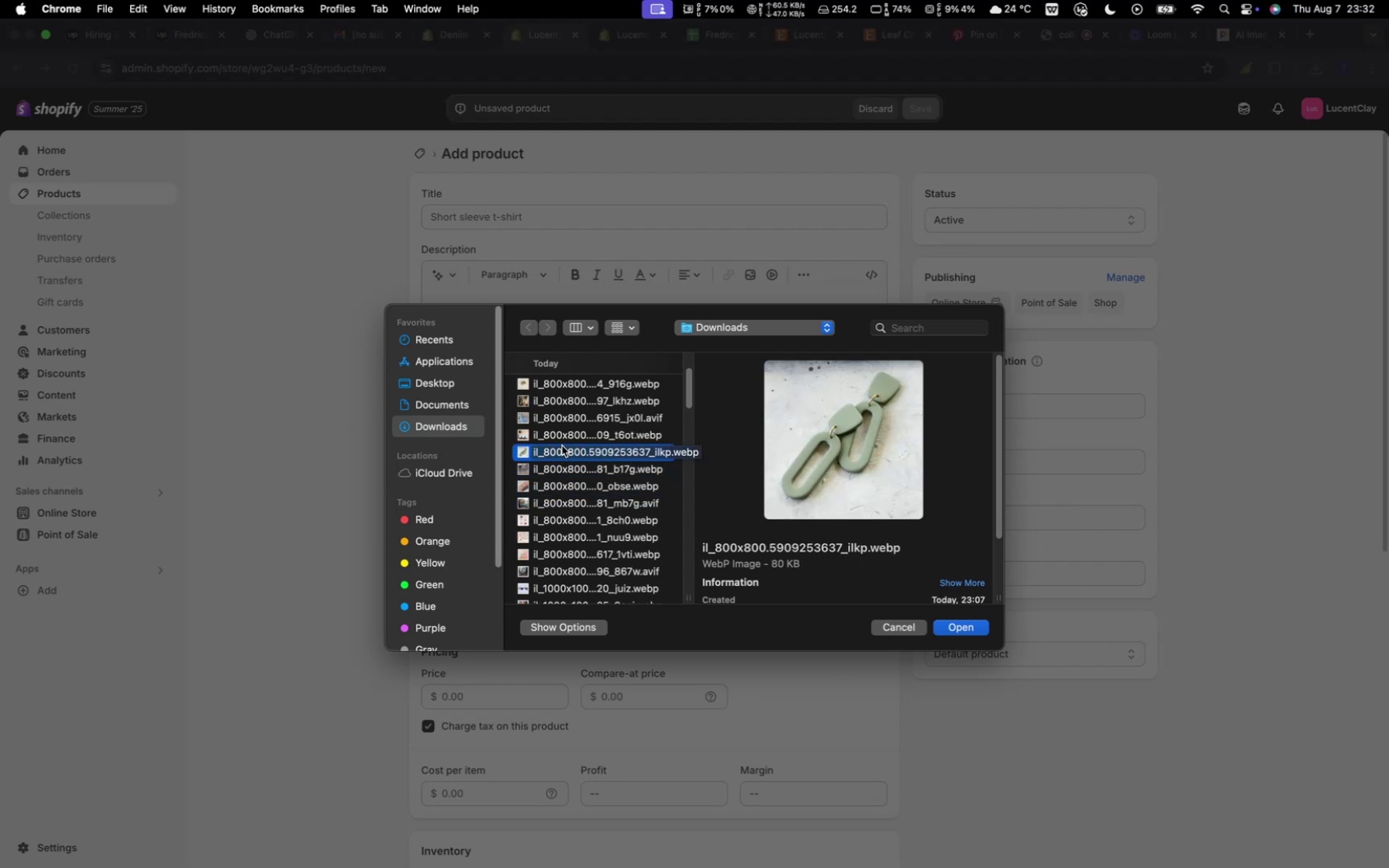 
left_click([557, 439])
 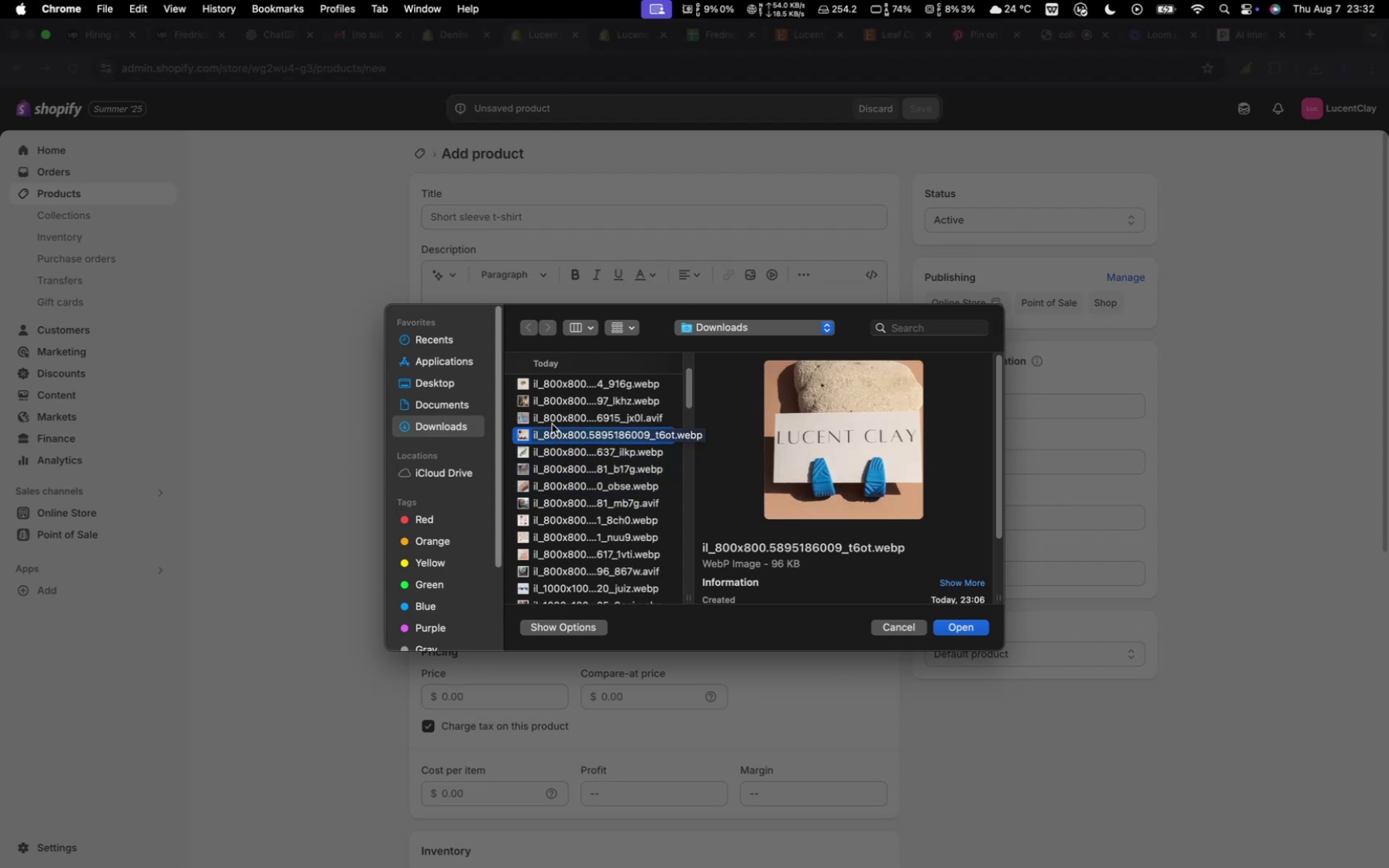 
left_click([553, 418])
 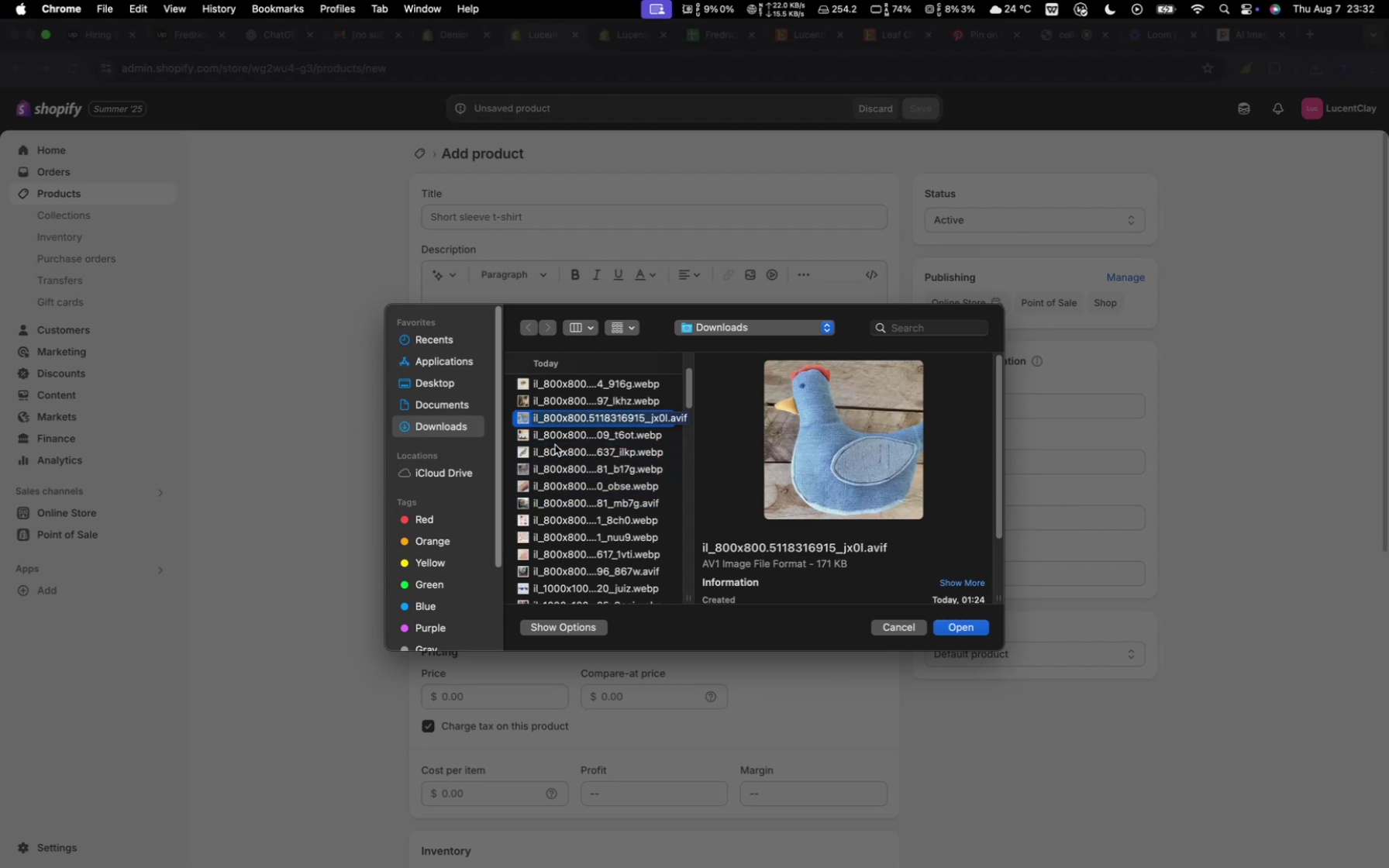 
left_click([557, 450])
 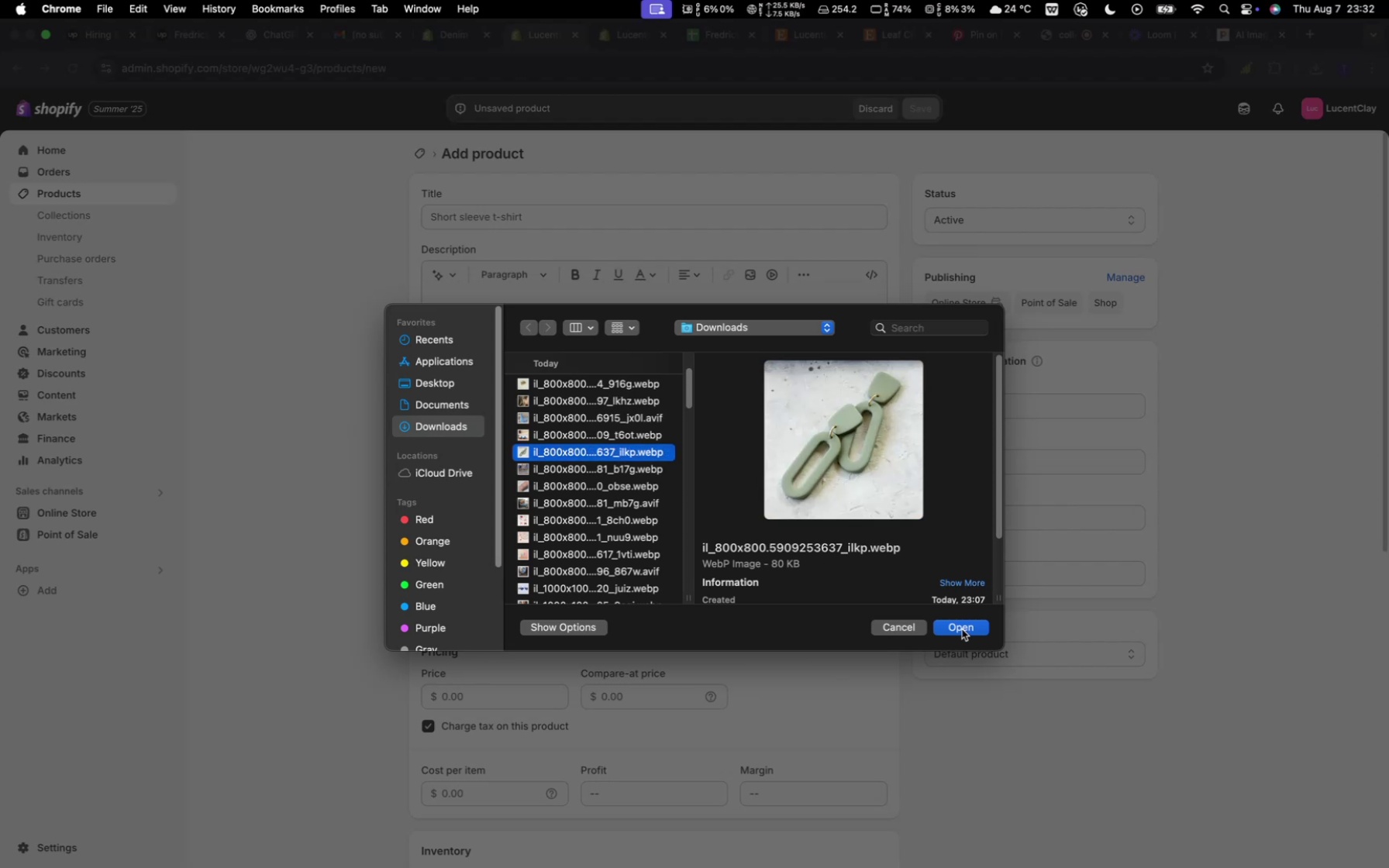 
left_click([962, 629])
 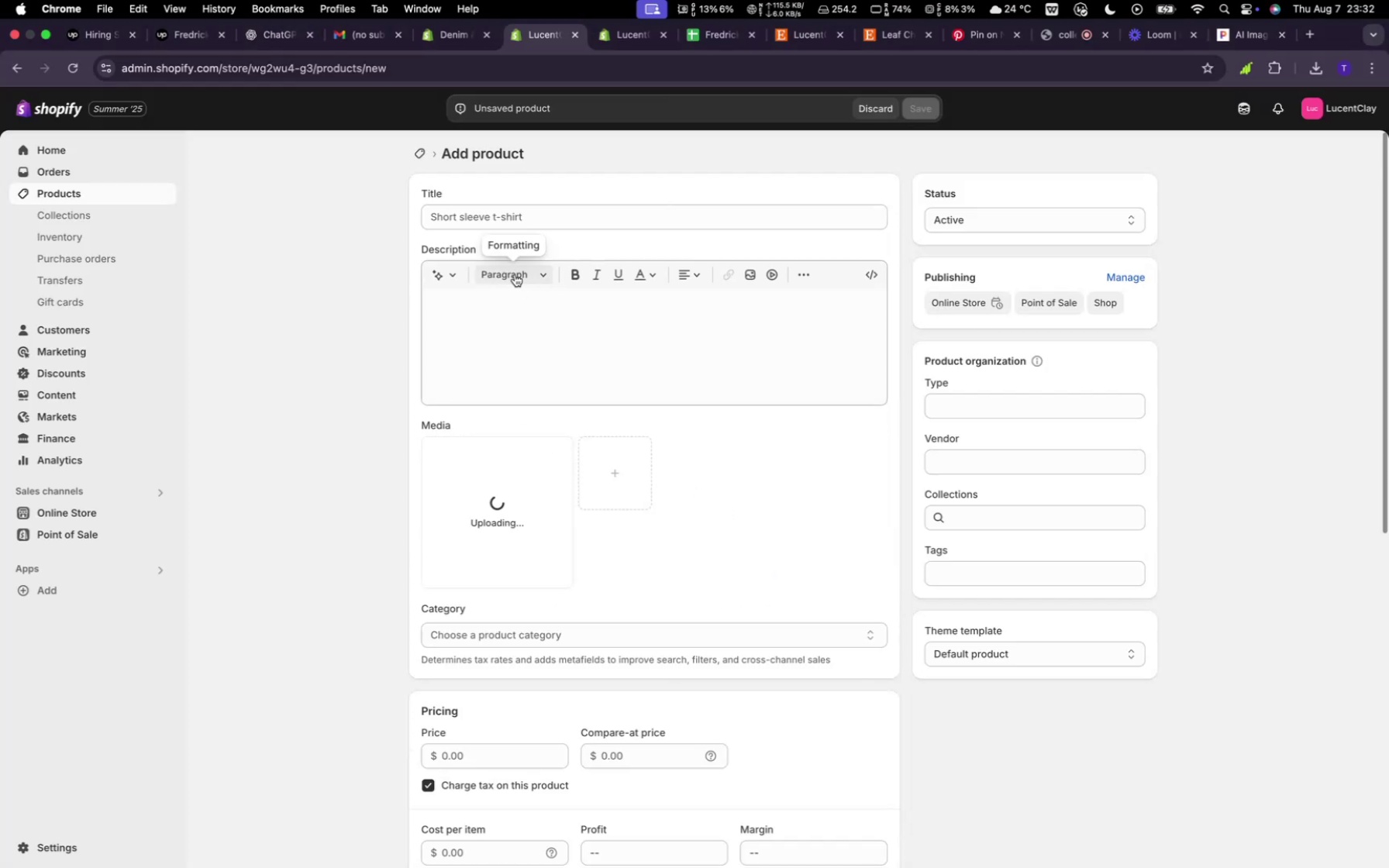 
left_click([512, 223])
 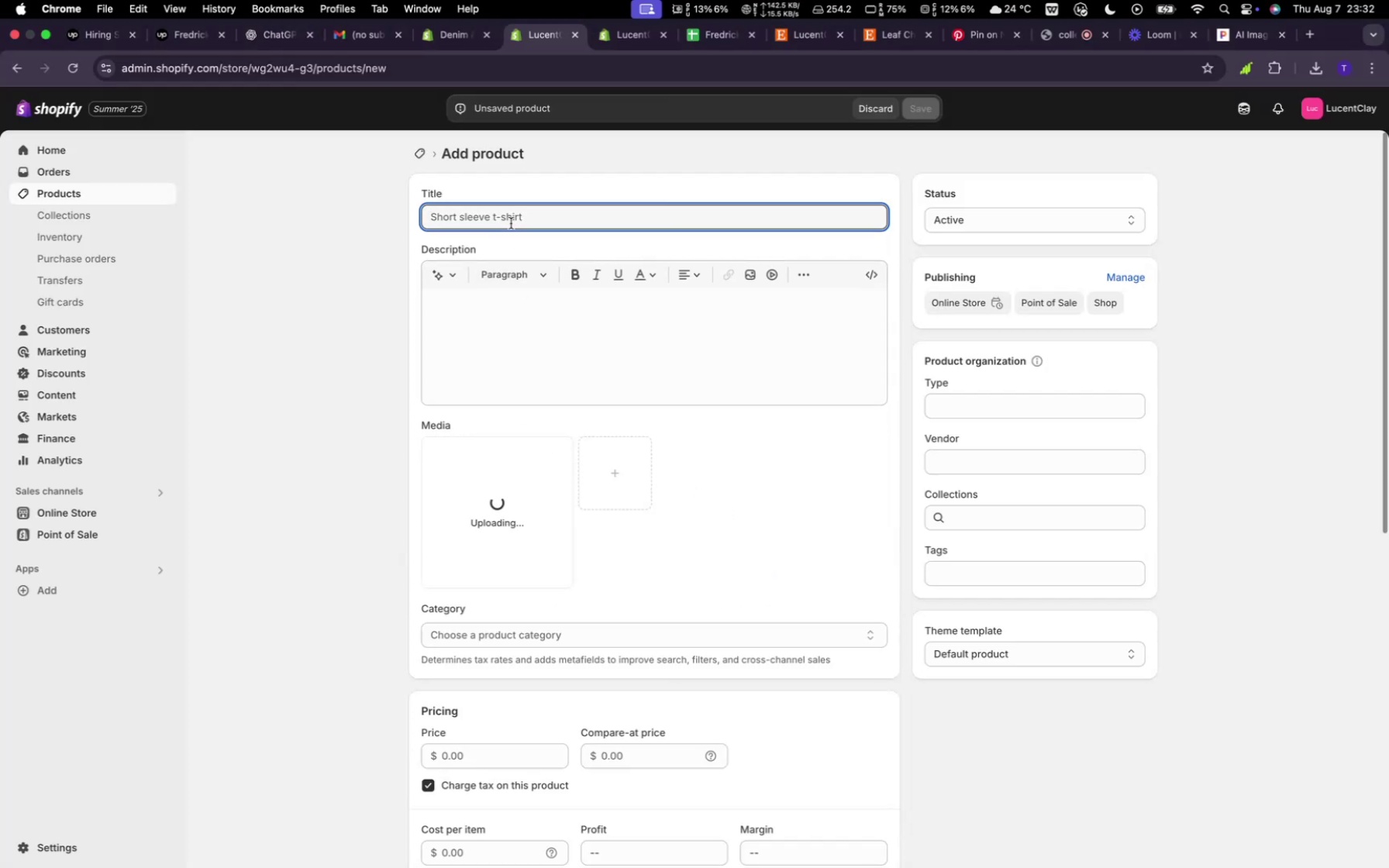 
type(Clay s)
key(Backspace)
type(chain Earing)
 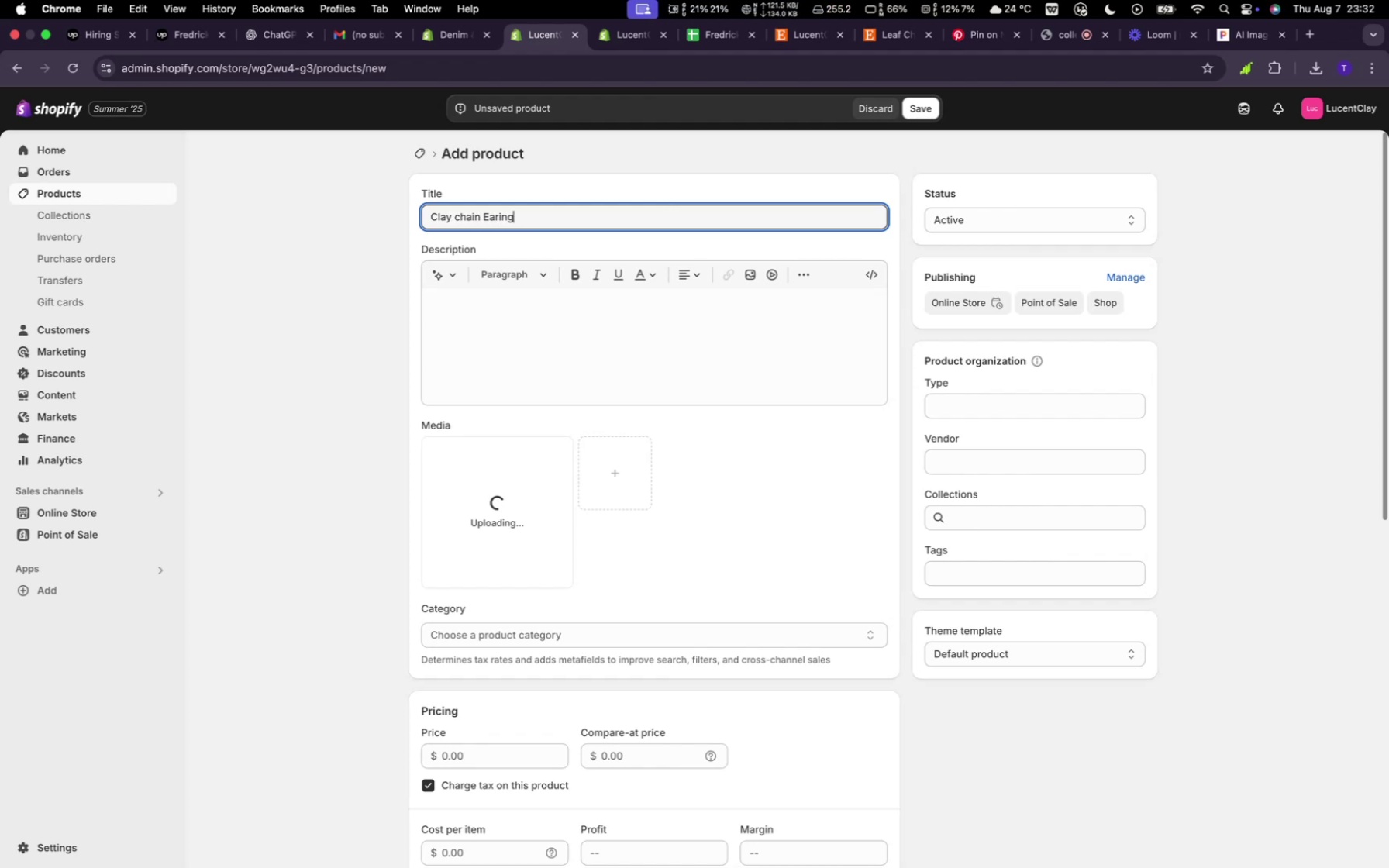 
key(Backspace)
key(Backspace)
key(Backspace)
type(rings)
 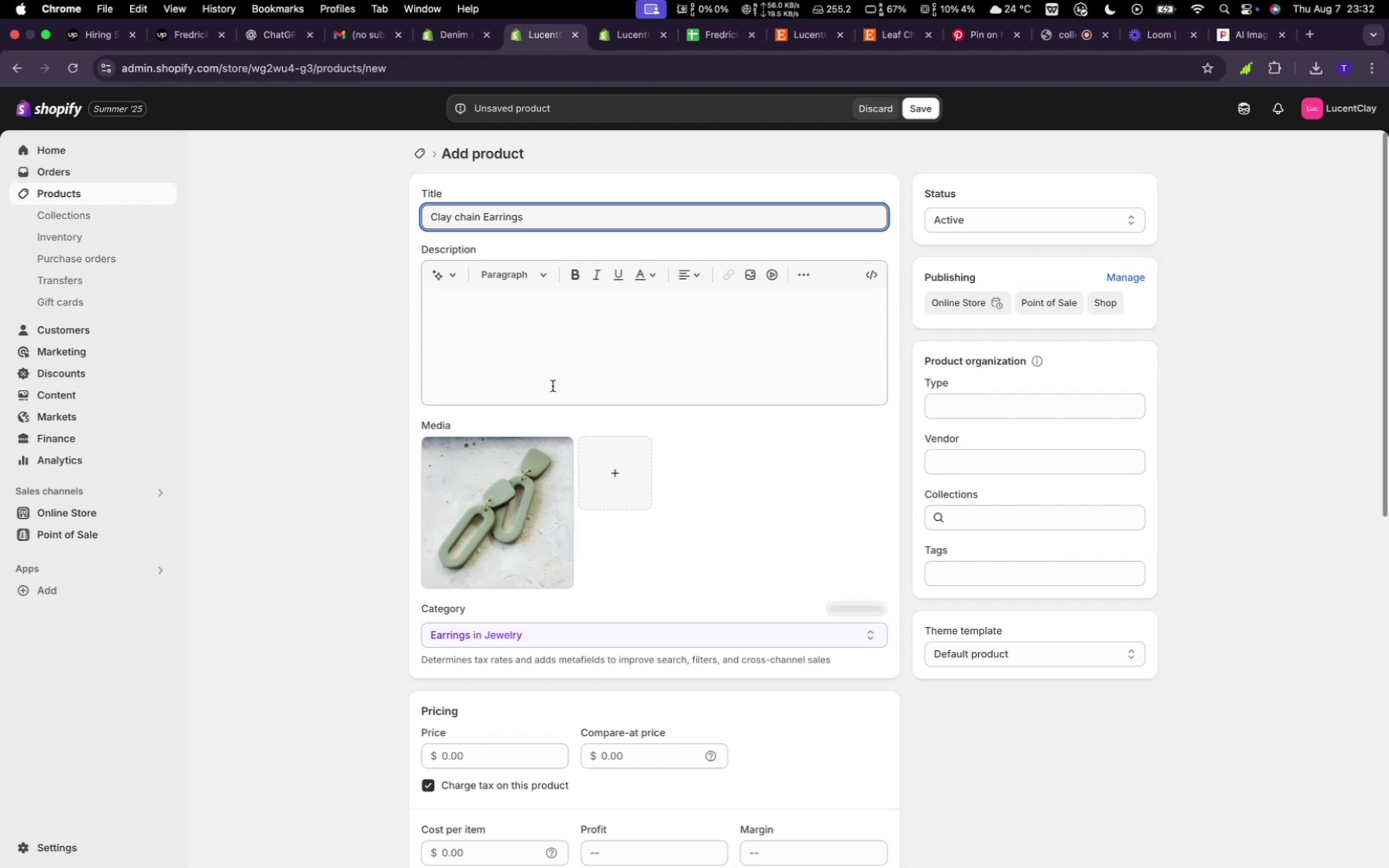 
left_click([555, 375])
 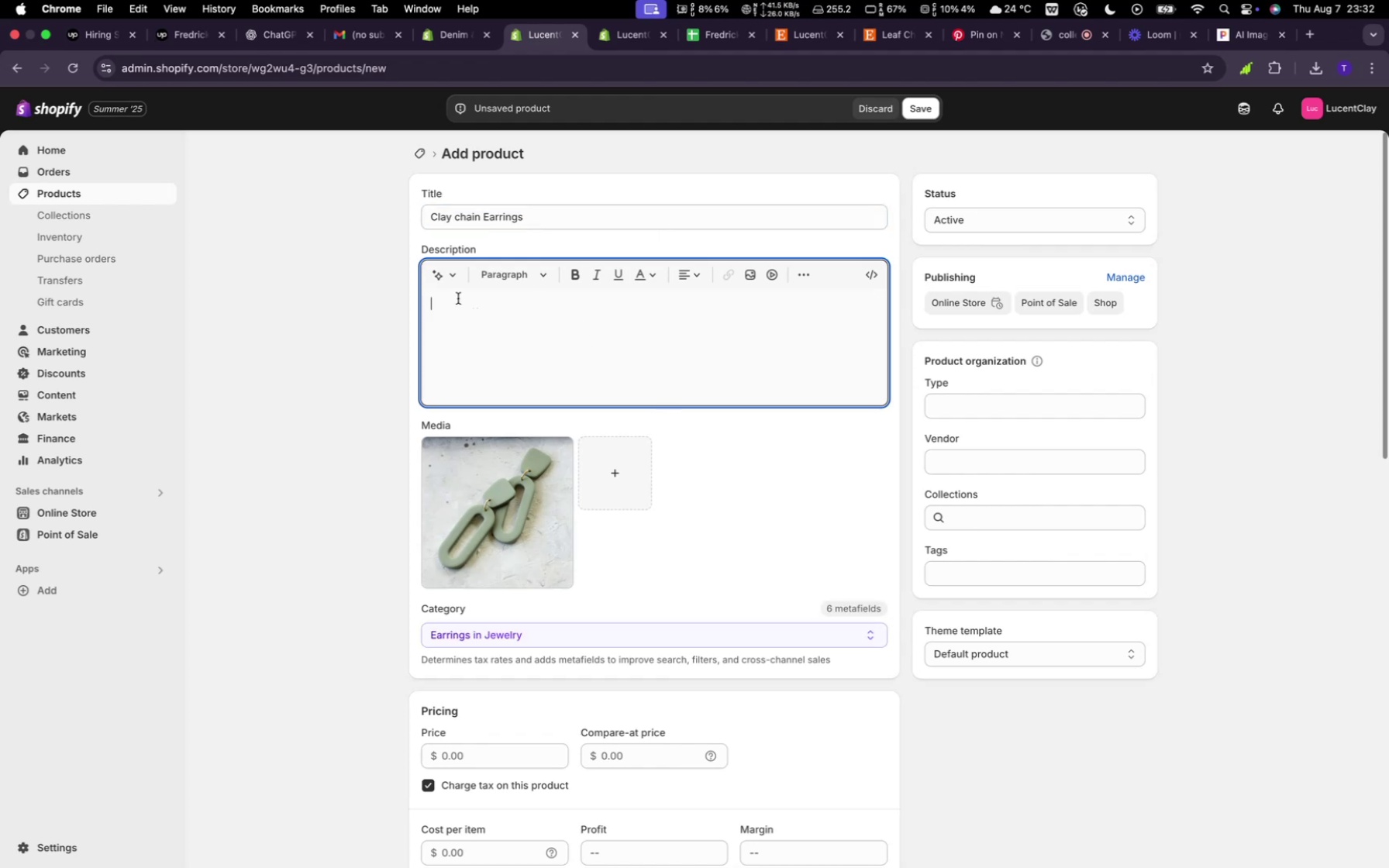 
left_click([456, 274])
 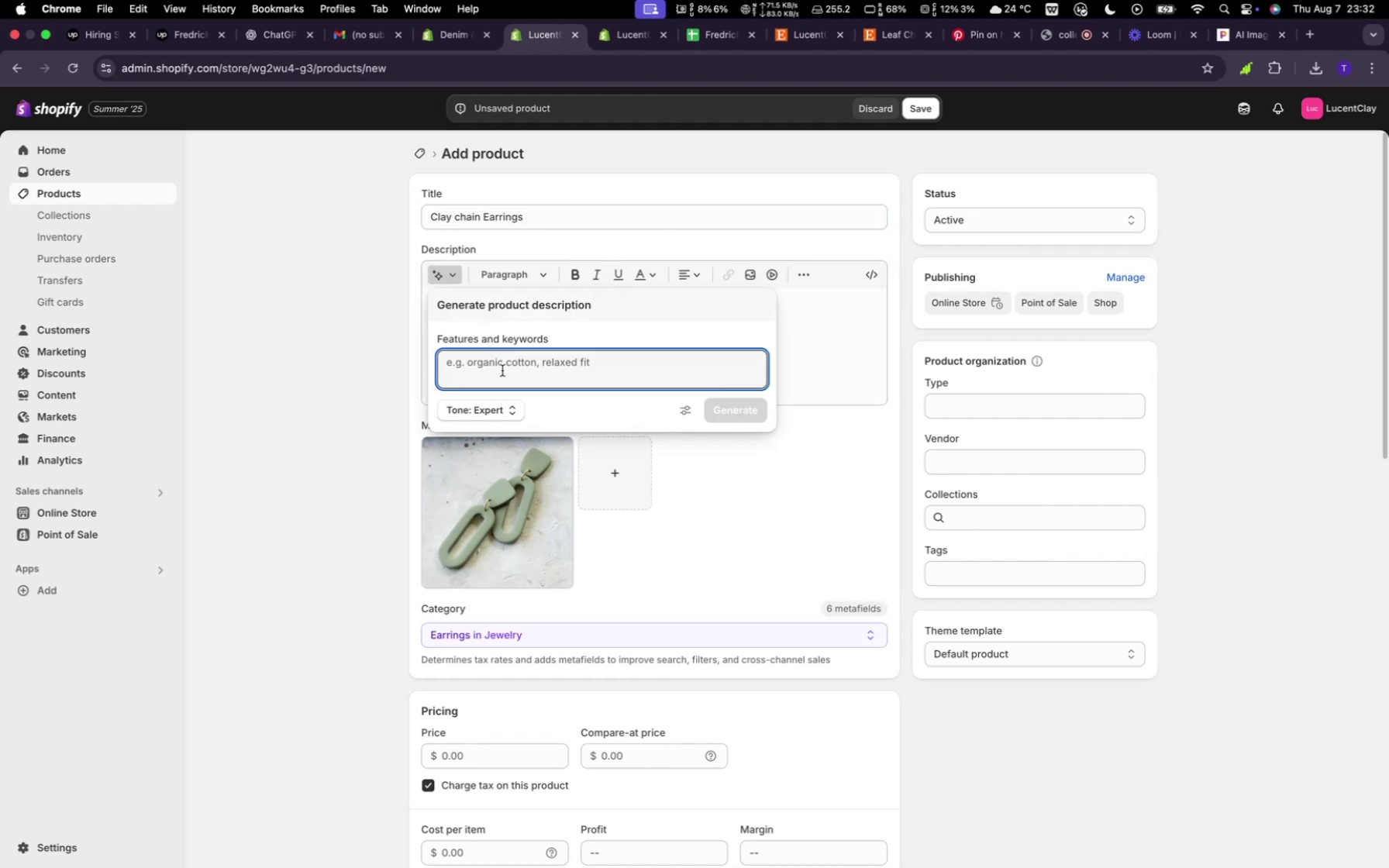 
type(clay chna)
key(Backspace)
key(Backspace)
key(Backspace)
type(hain eari)
key(Backspace)
type(rings)
 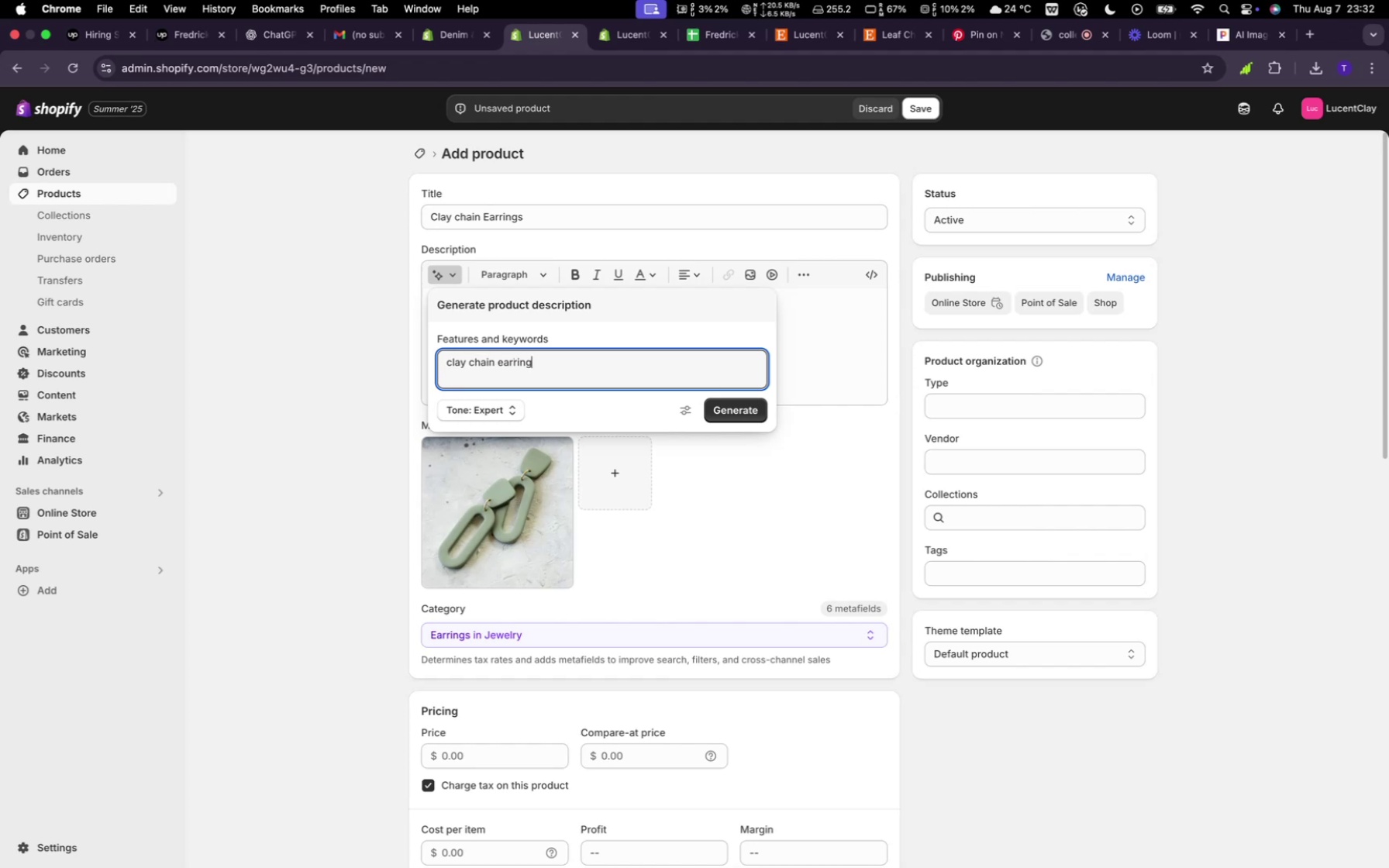 
key(Enter)
 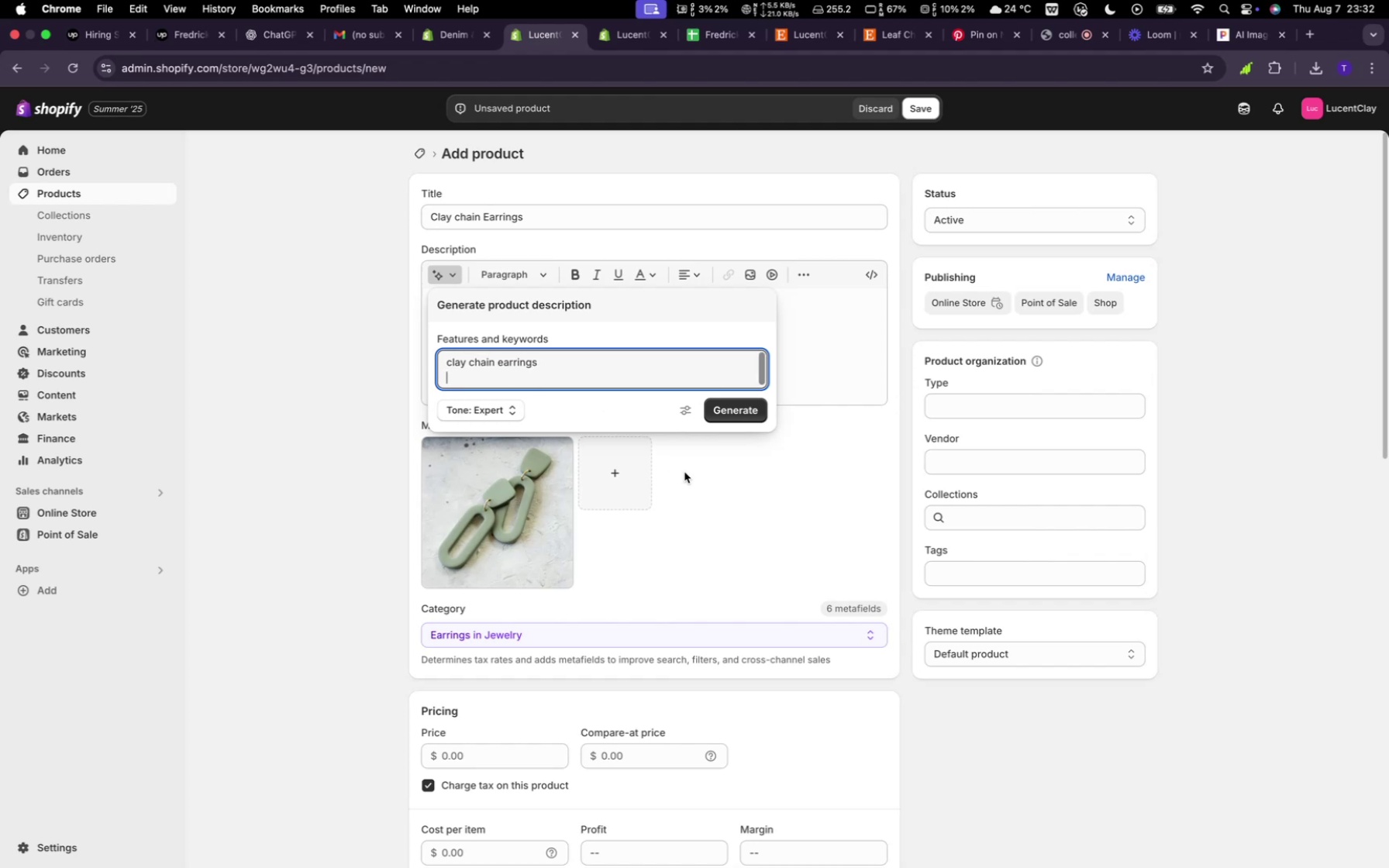 
left_click([748, 408])
 